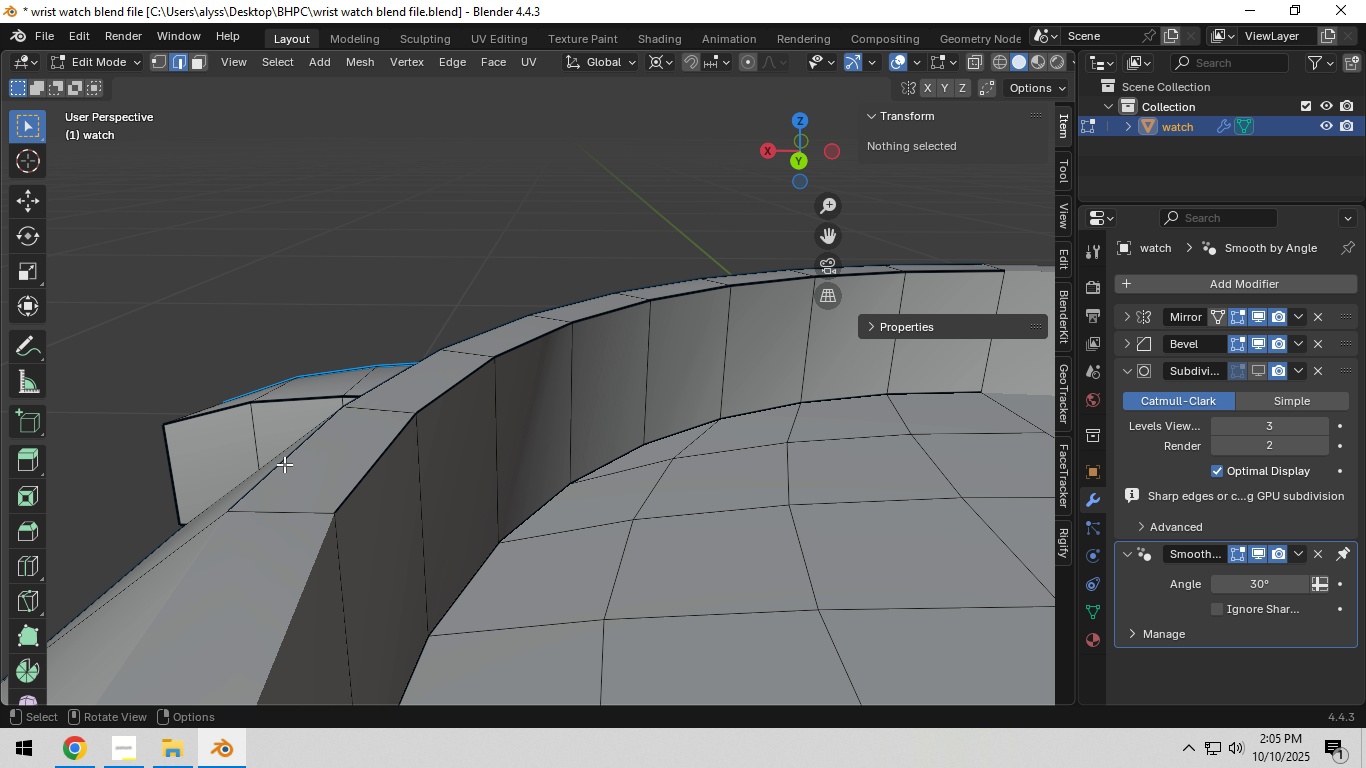 
key(2)
 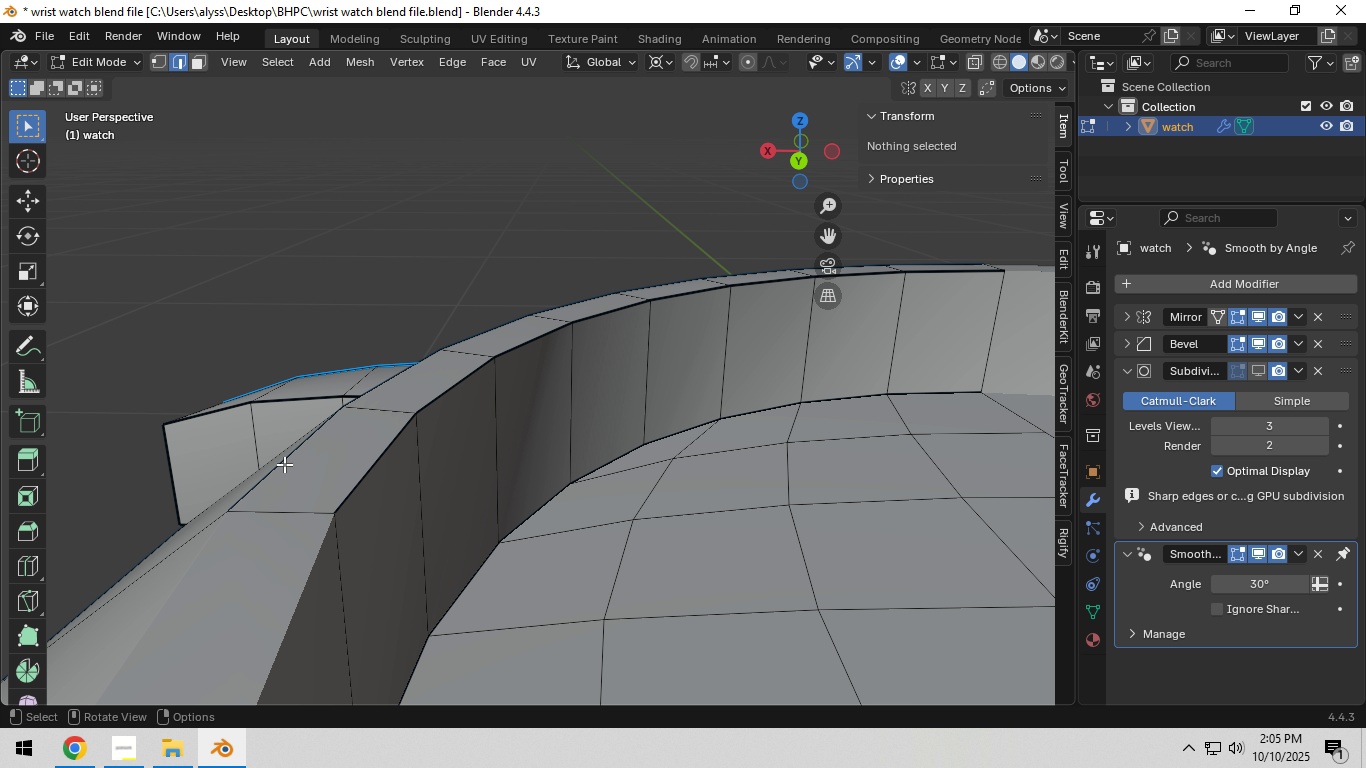 
left_click([284, 464])
 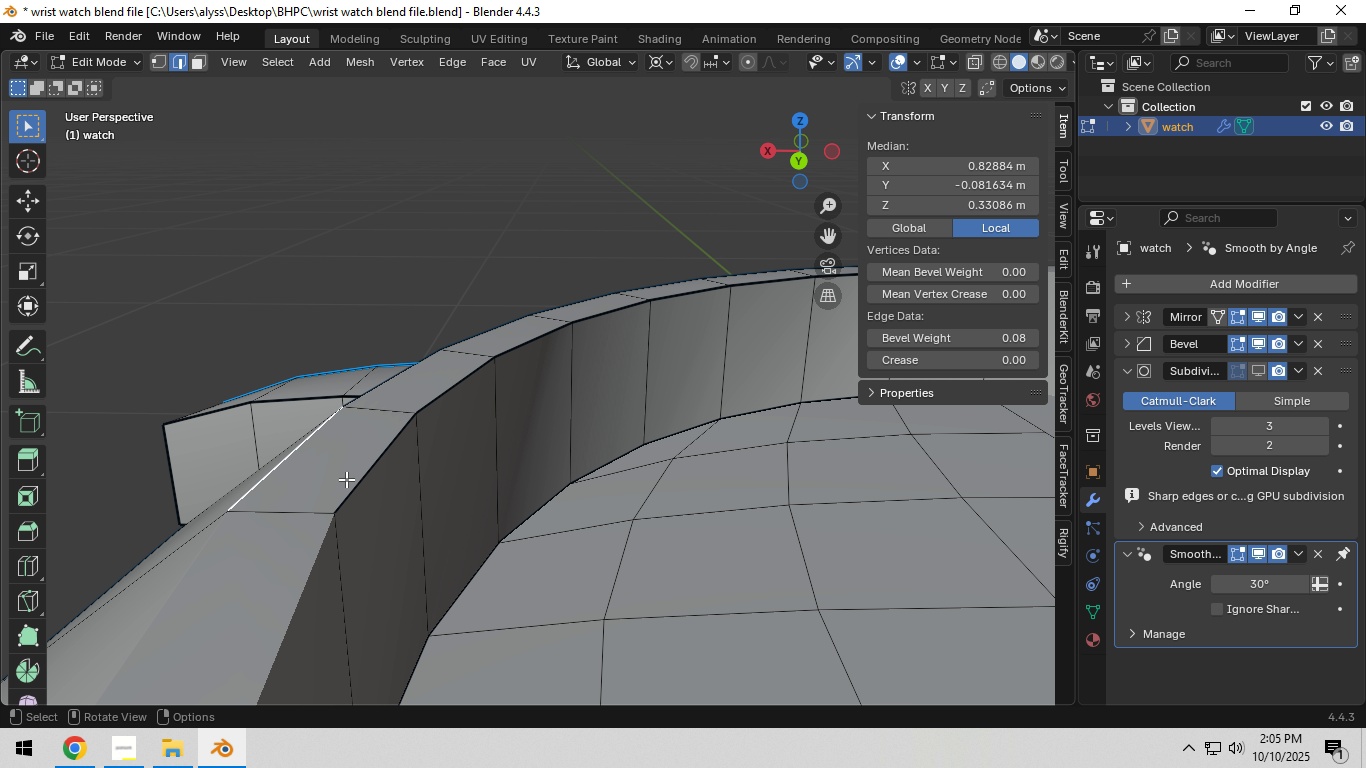 
left_click([361, 480])
 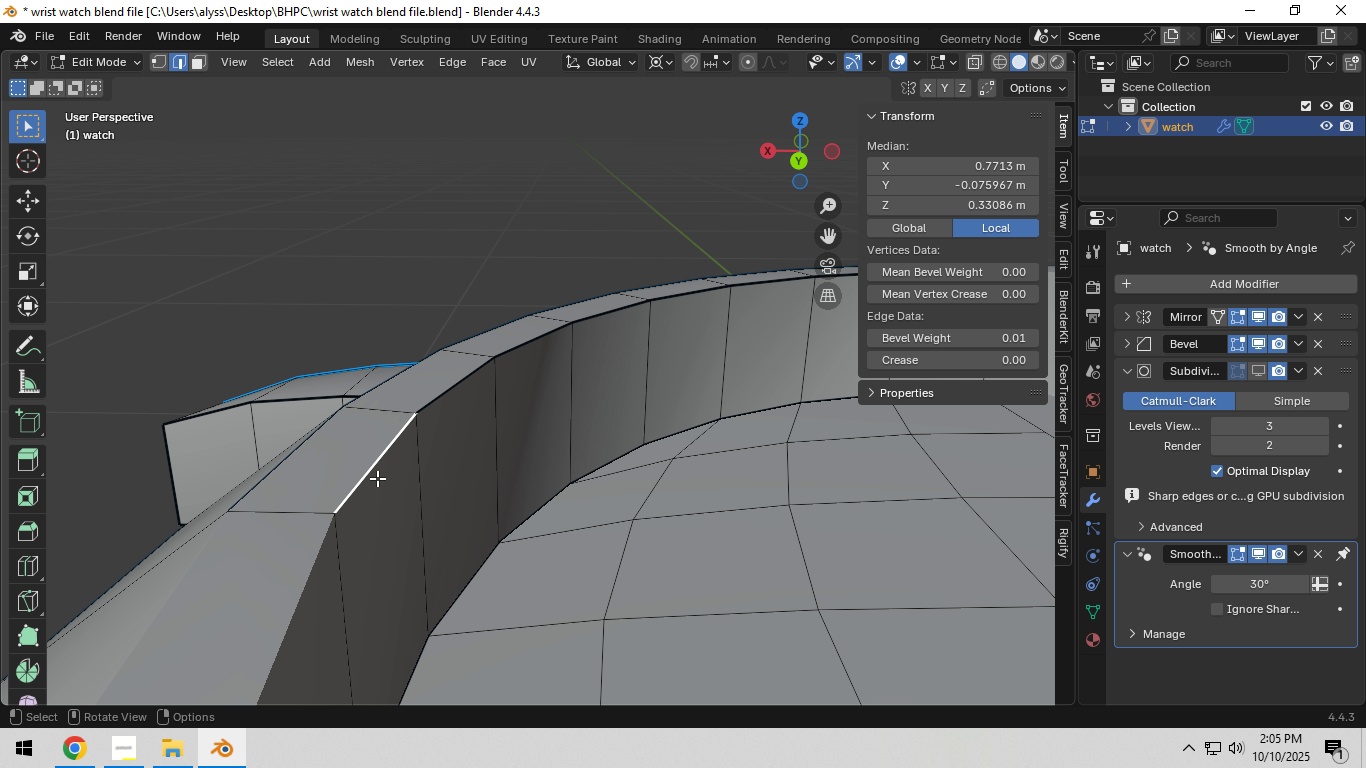 
scroll: coordinate [412, 473], scroll_direction: down, amount: 3.0
 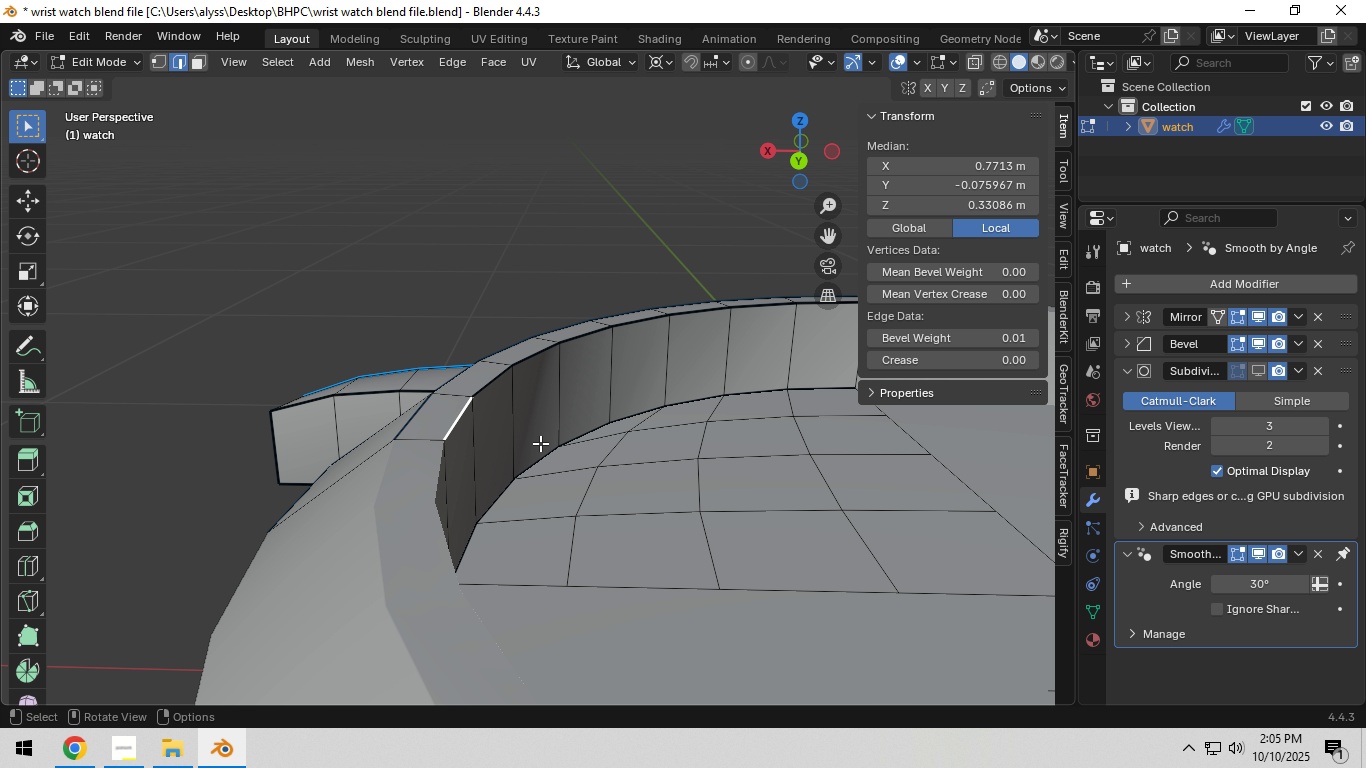 
hold_key(key=ShiftLeft, duration=0.34)
 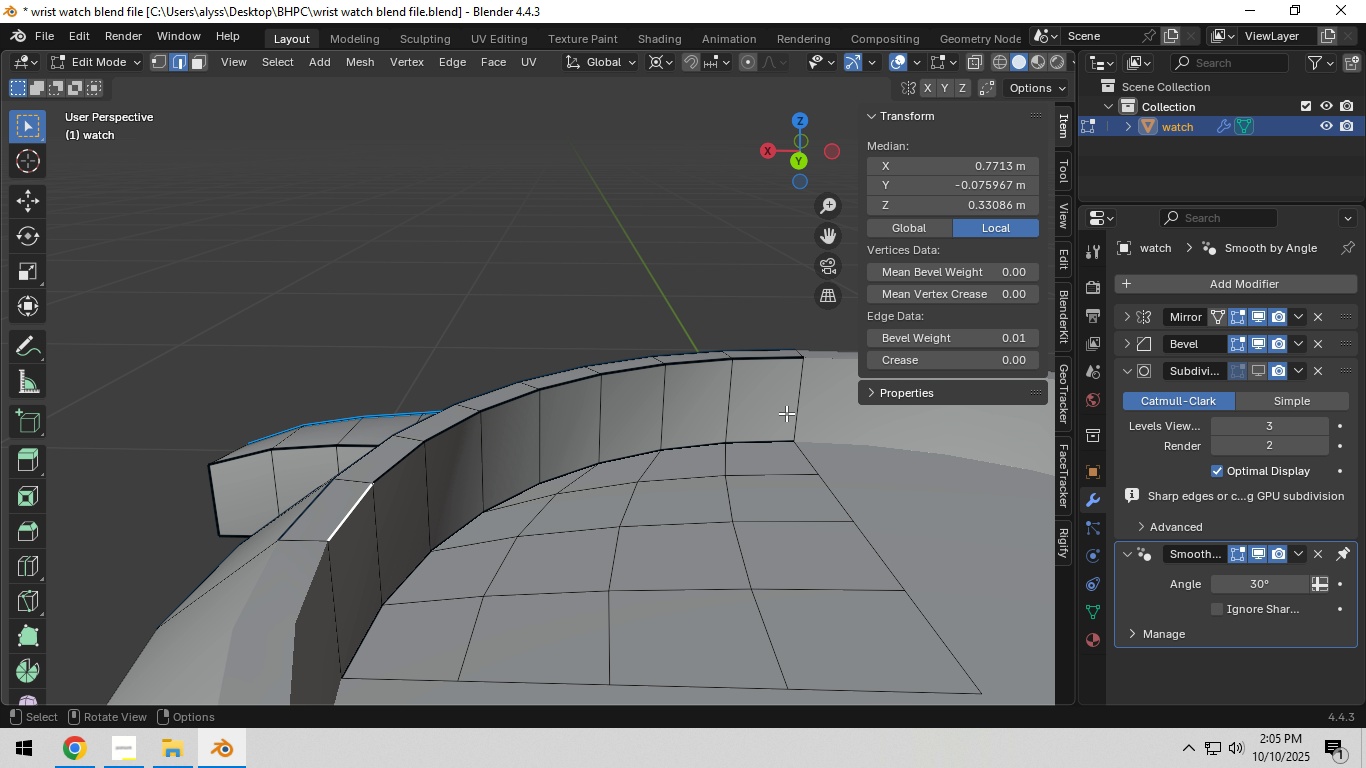 
hold_key(key=ControlLeft, duration=0.58)
left_click([777, 367])
 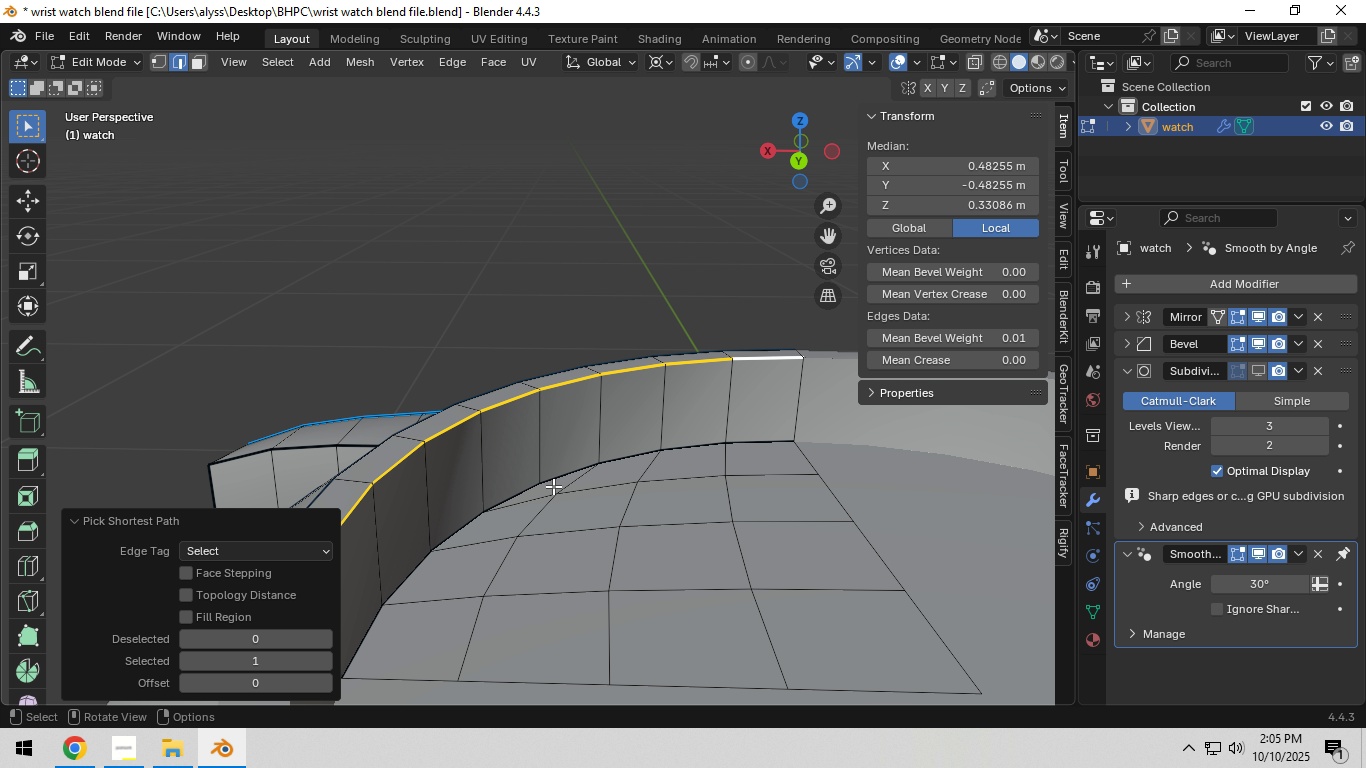 
hold_key(key=ShiftLeft, duration=0.32)
 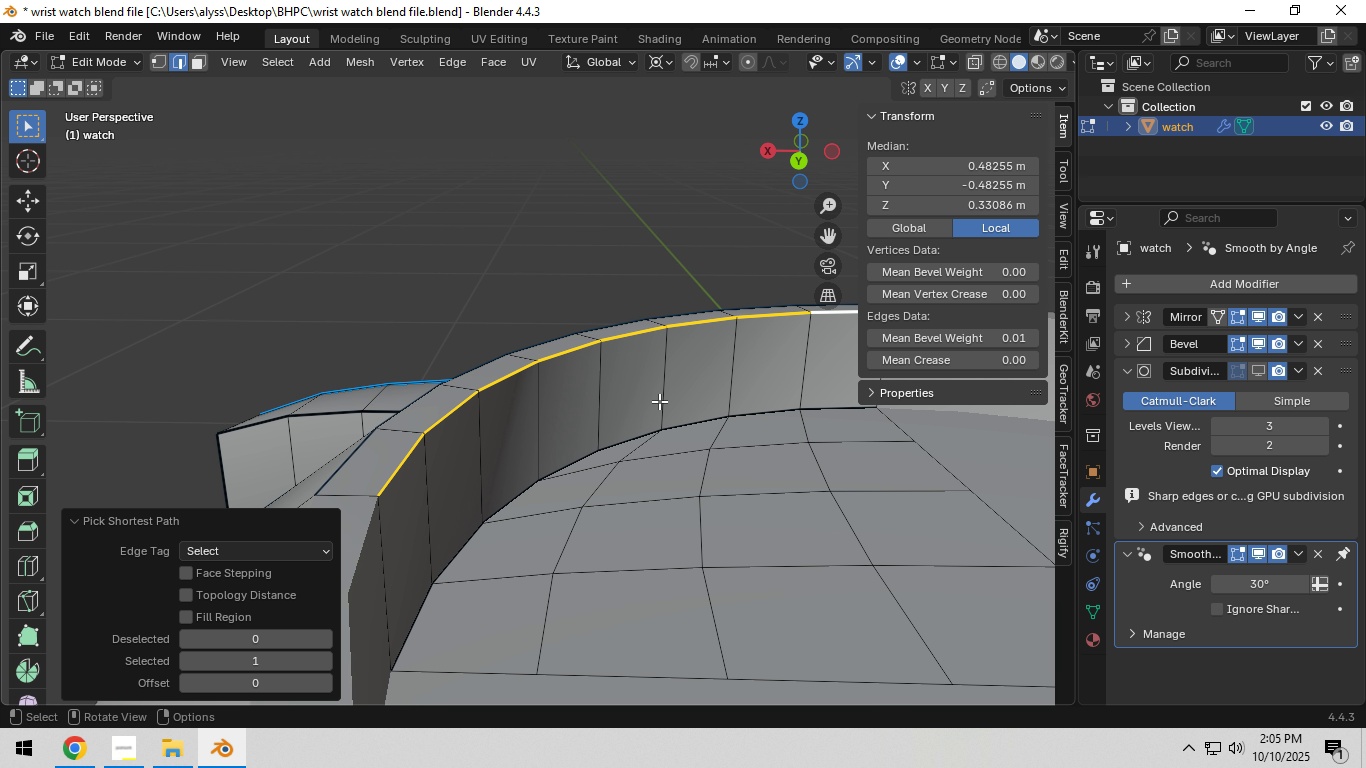 
scroll: coordinate [659, 400], scroll_direction: up, amount: 3.0
 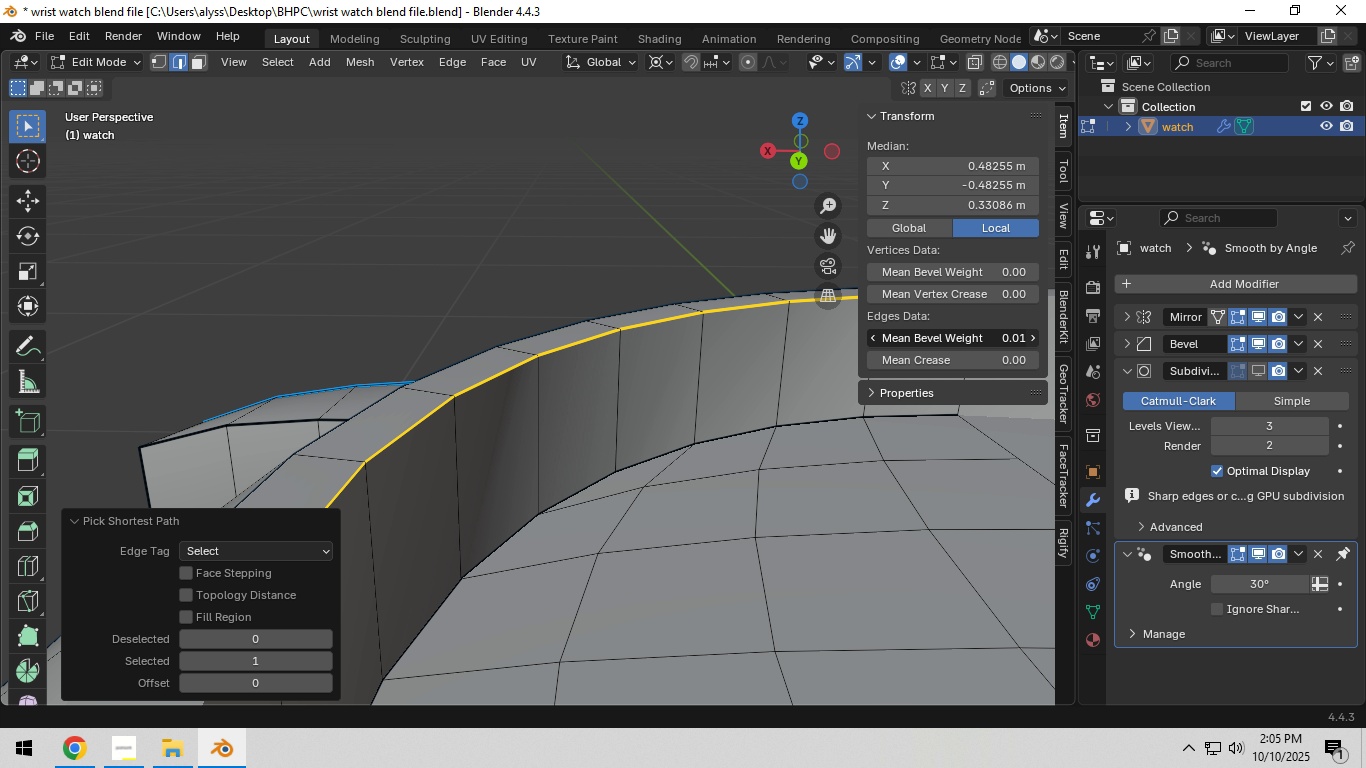 
double_click([1033, 343])
 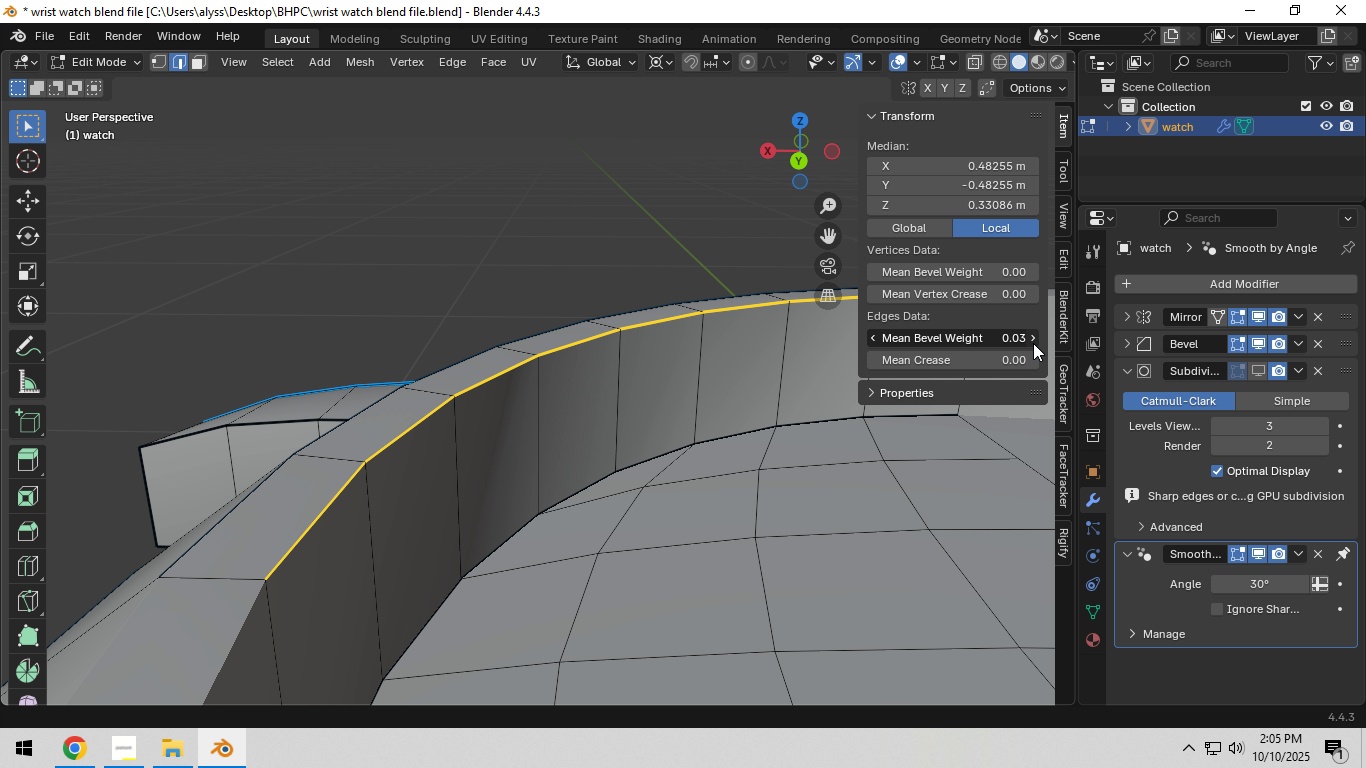 
triple_click([1033, 343])
 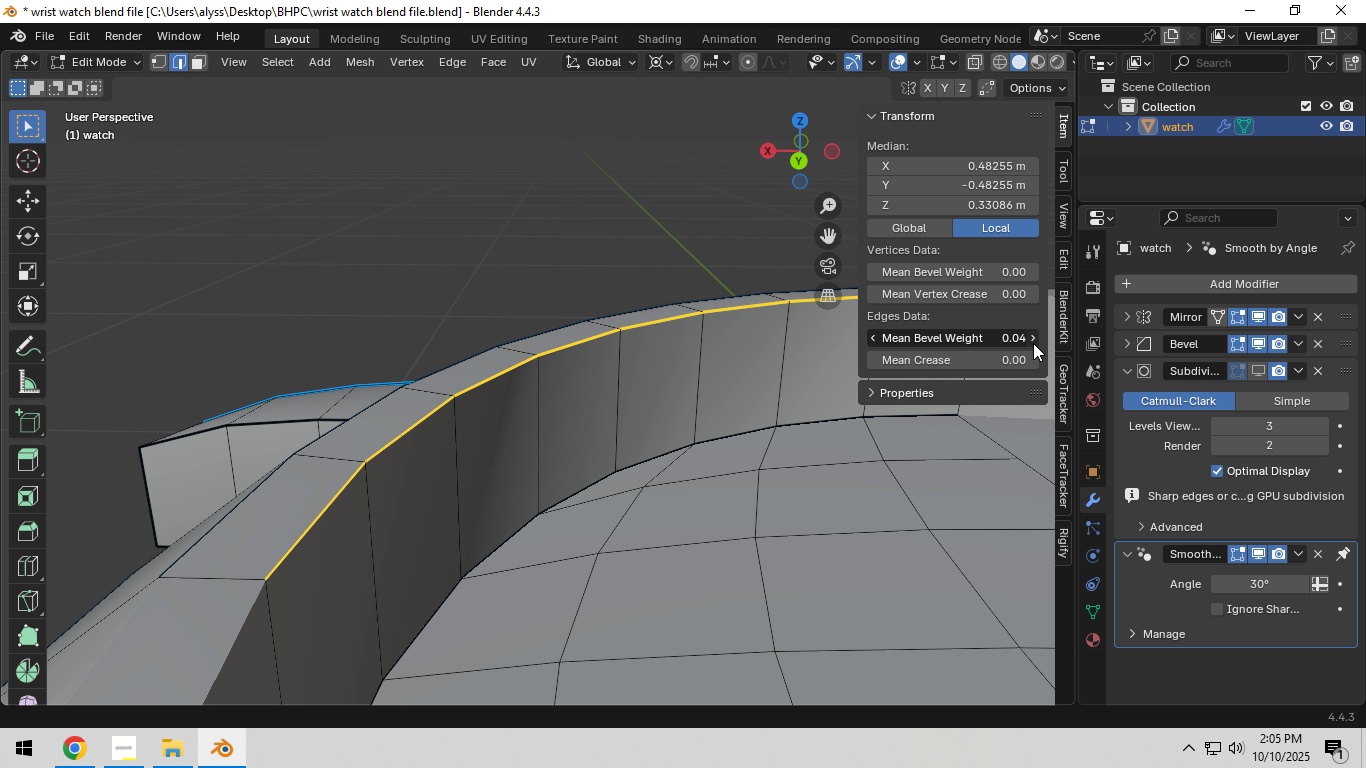 
triple_click([1033, 343])
 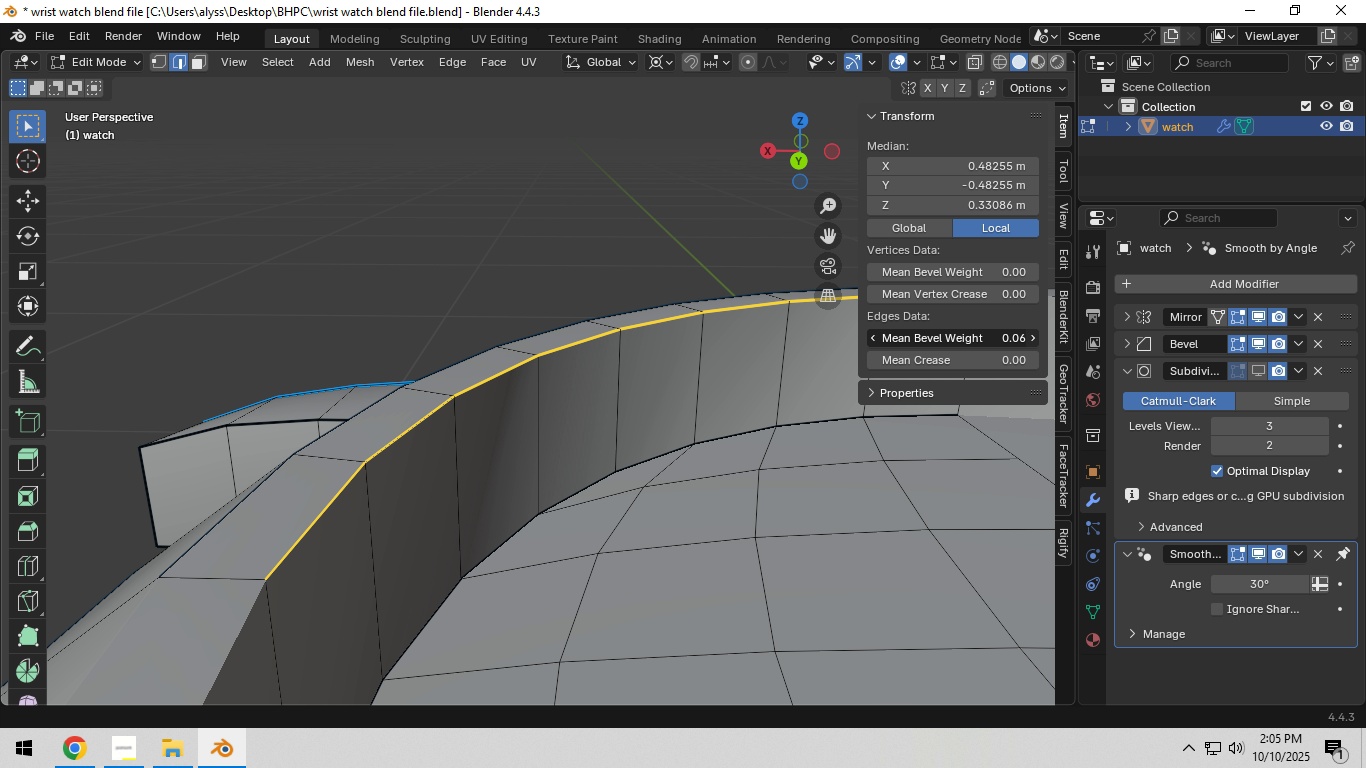 
double_click([1033, 343])
 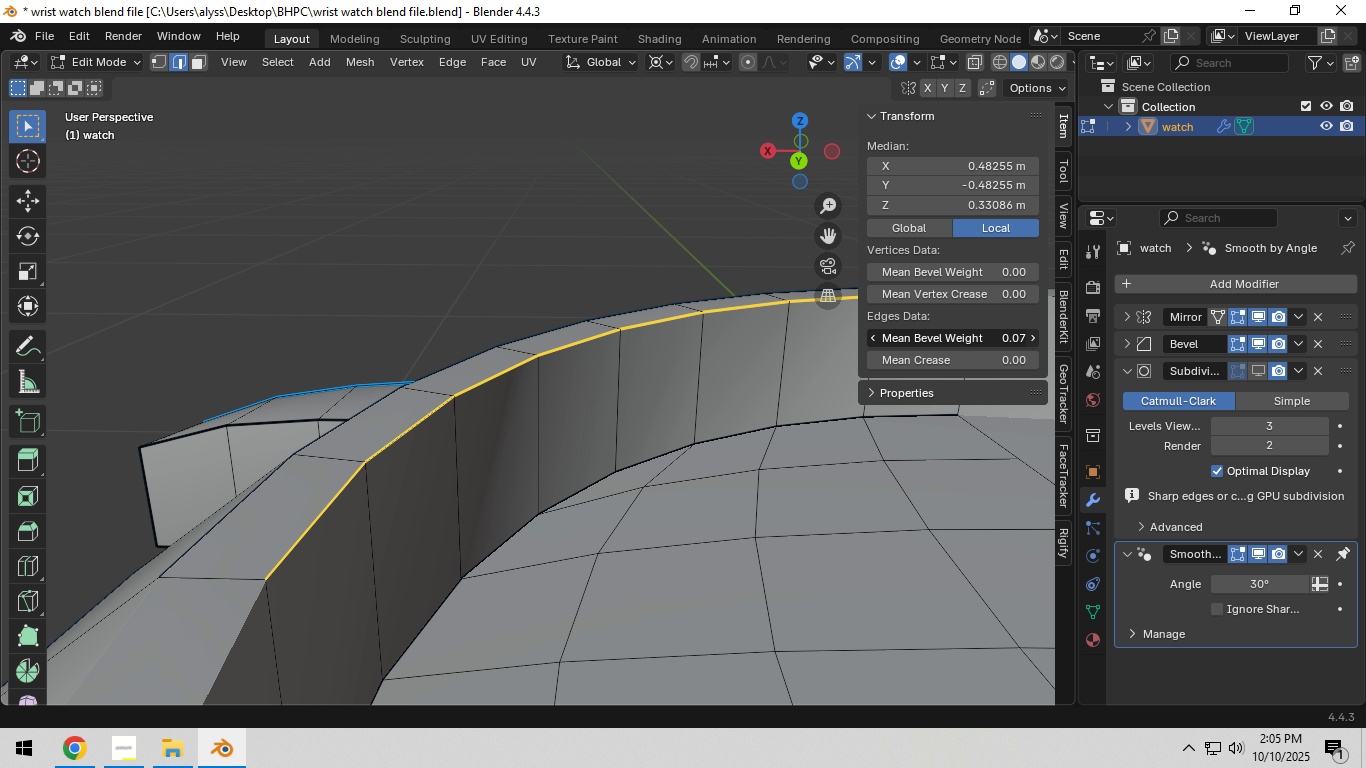 
triple_click([1033, 343])
 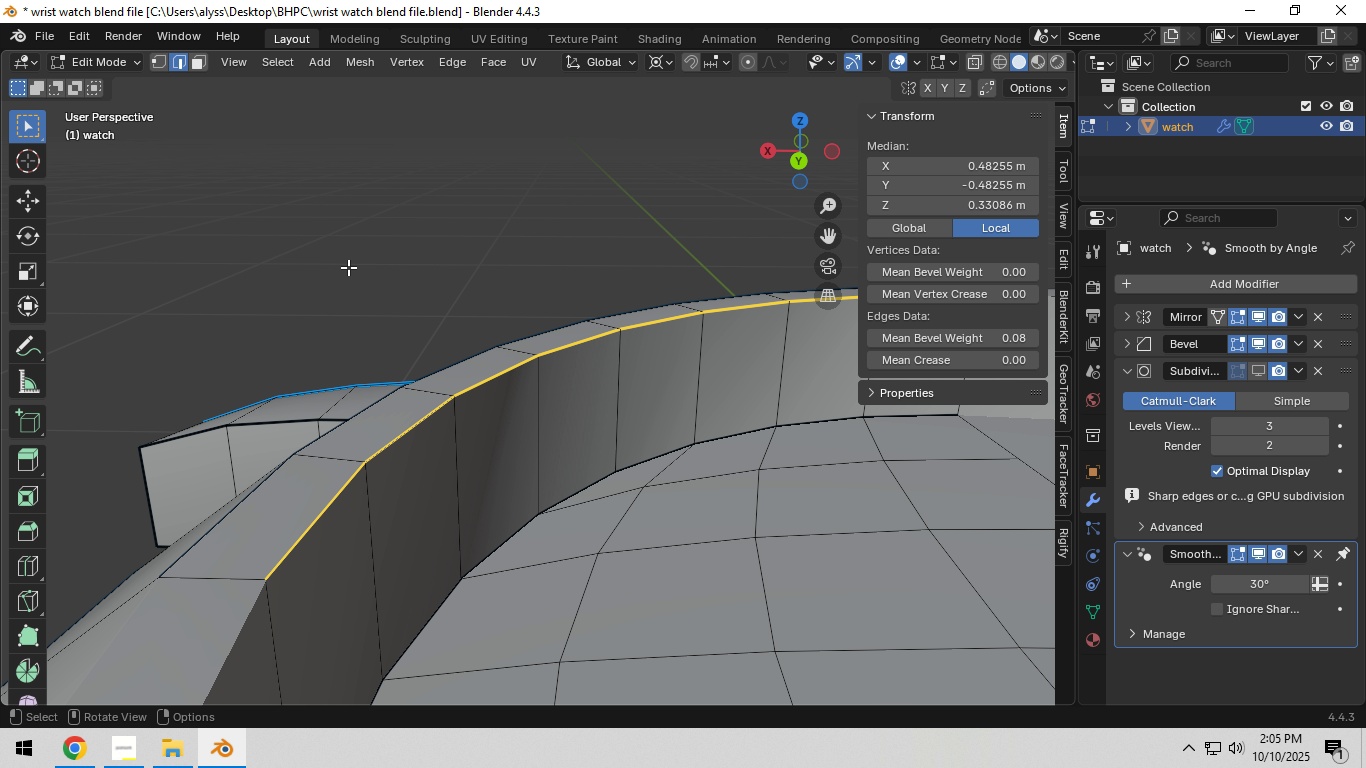 
left_click_drag(start_coordinate=[309, 231], to_coordinate=[304, 223])
 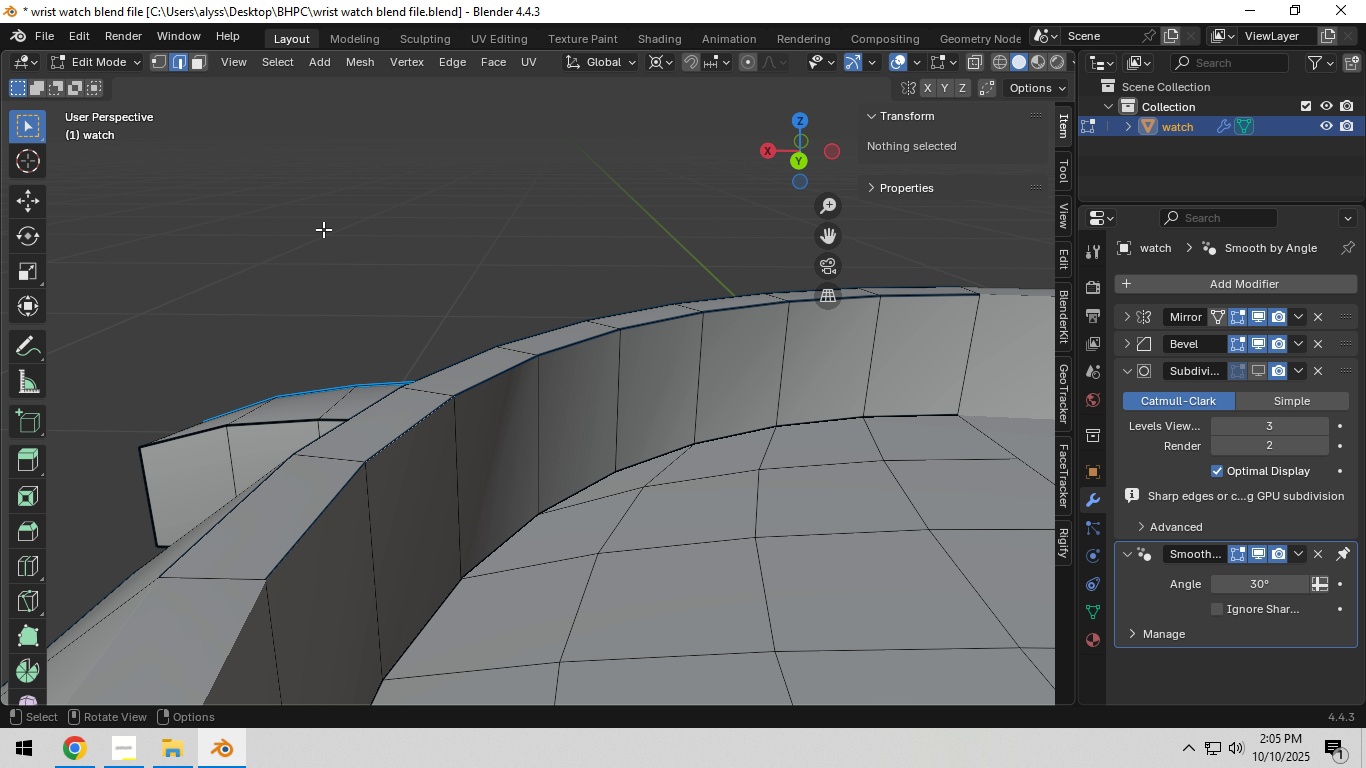 
key(Tab)
 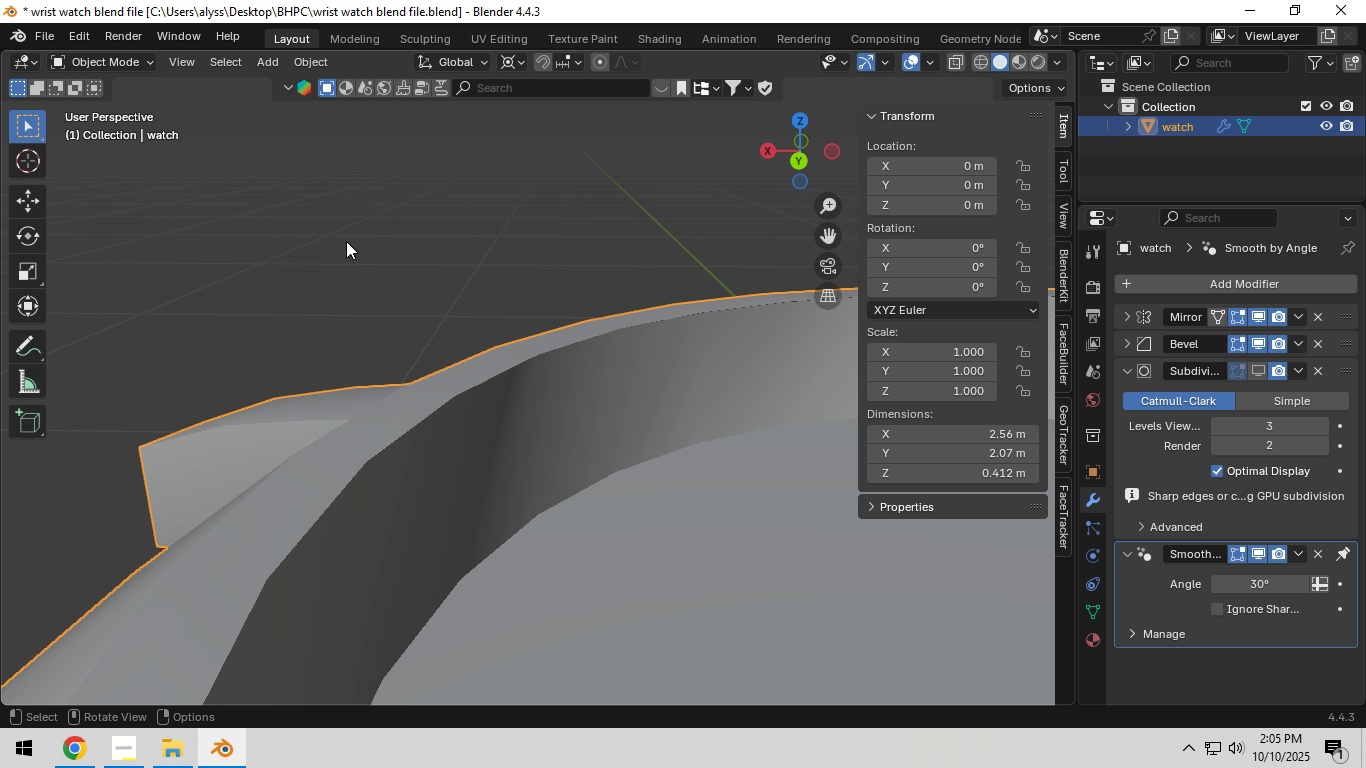 
scroll: coordinate [348, 242], scroll_direction: down, amount: 2.0
 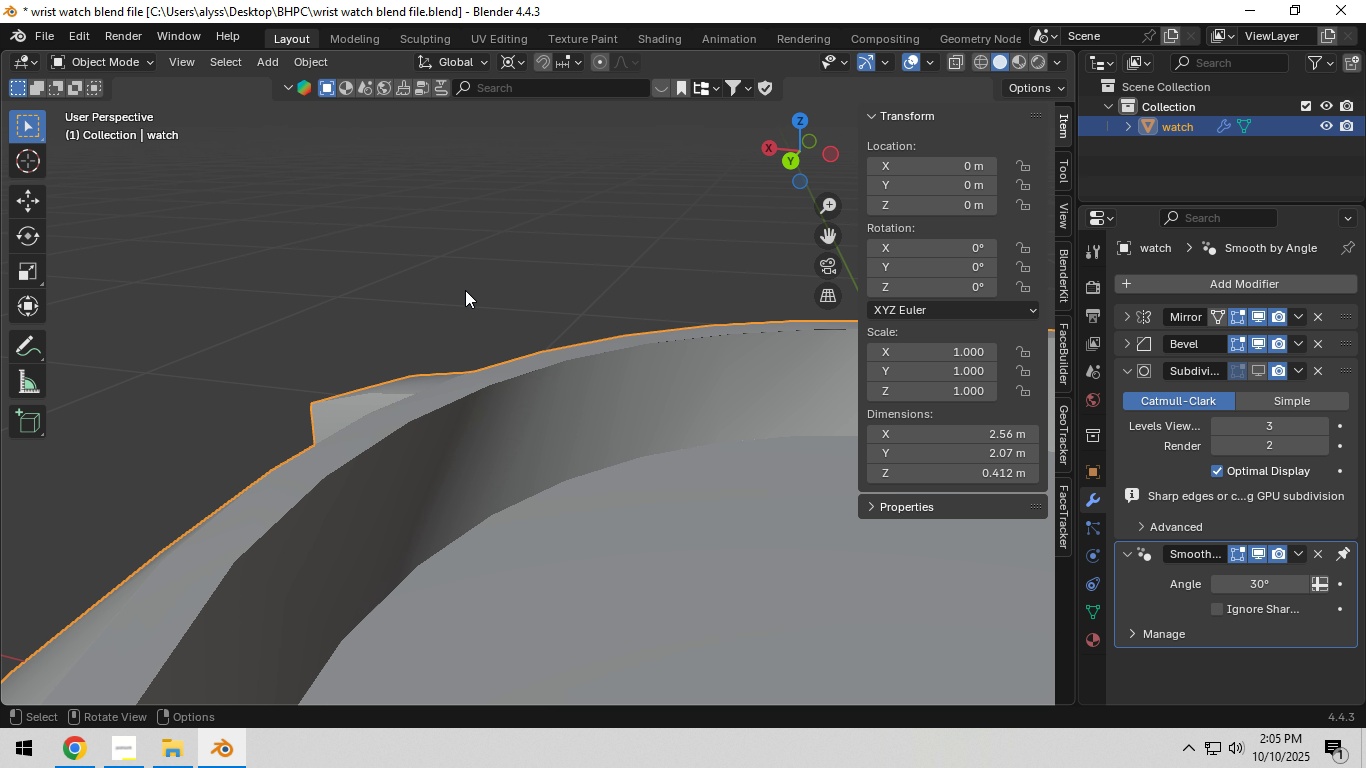 
hold_key(key=ShiftLeft, duration=0.3)
 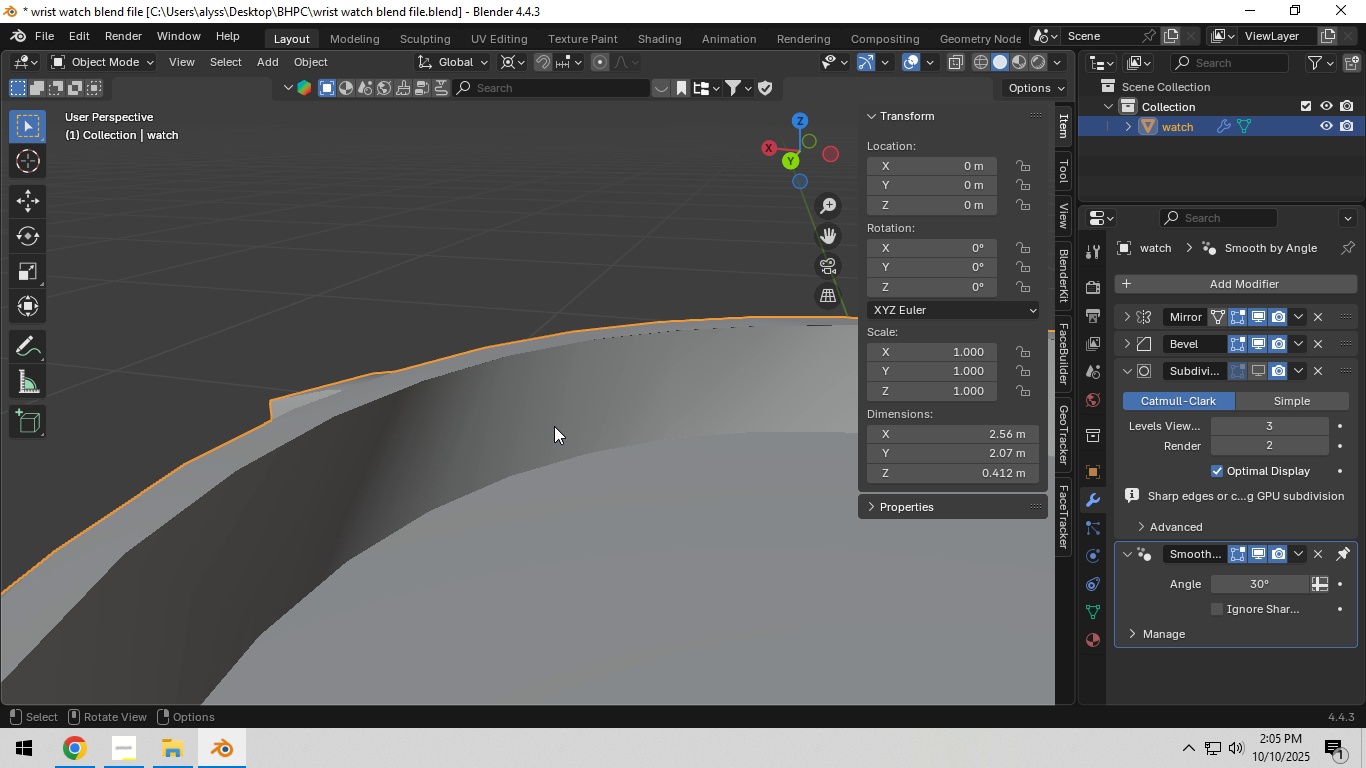 
left_click([554, 426])
 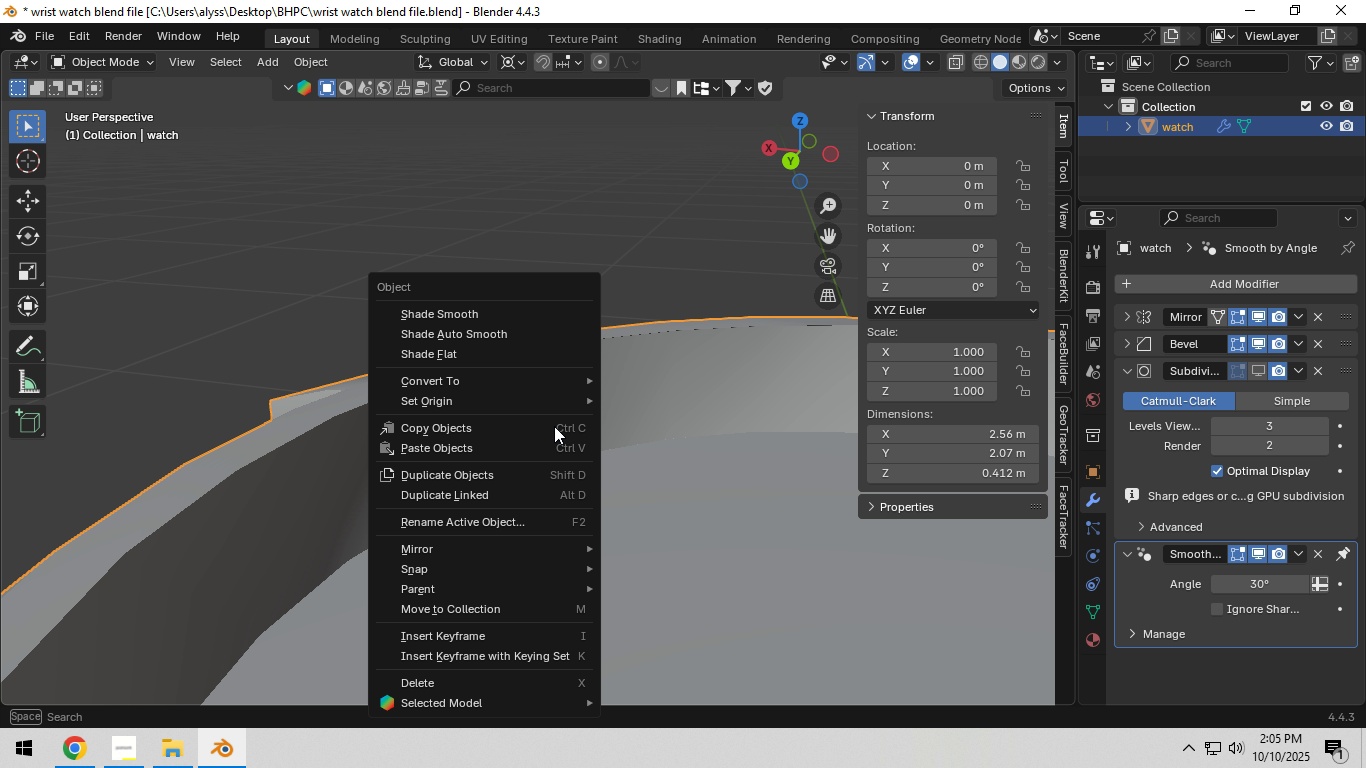 
right_click([554, 426])
 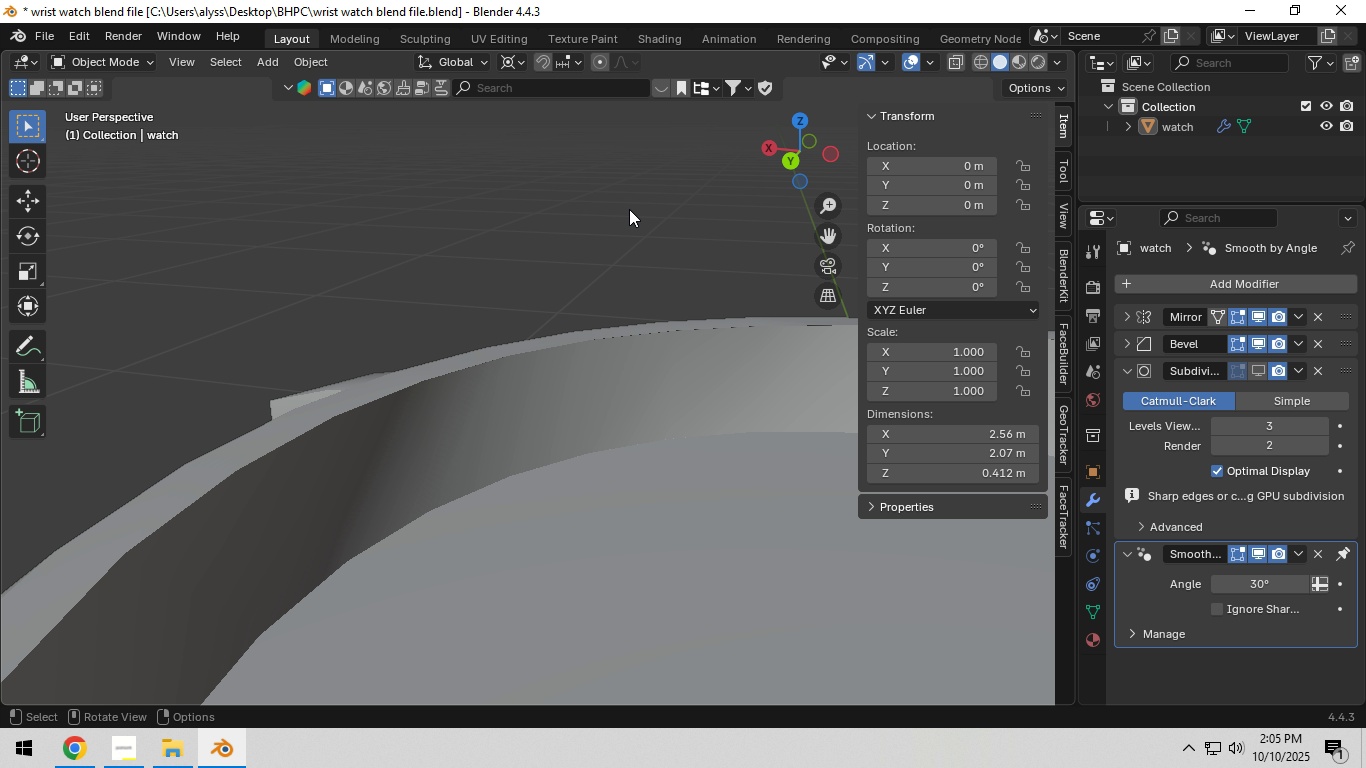 
left_click([629, 209])
 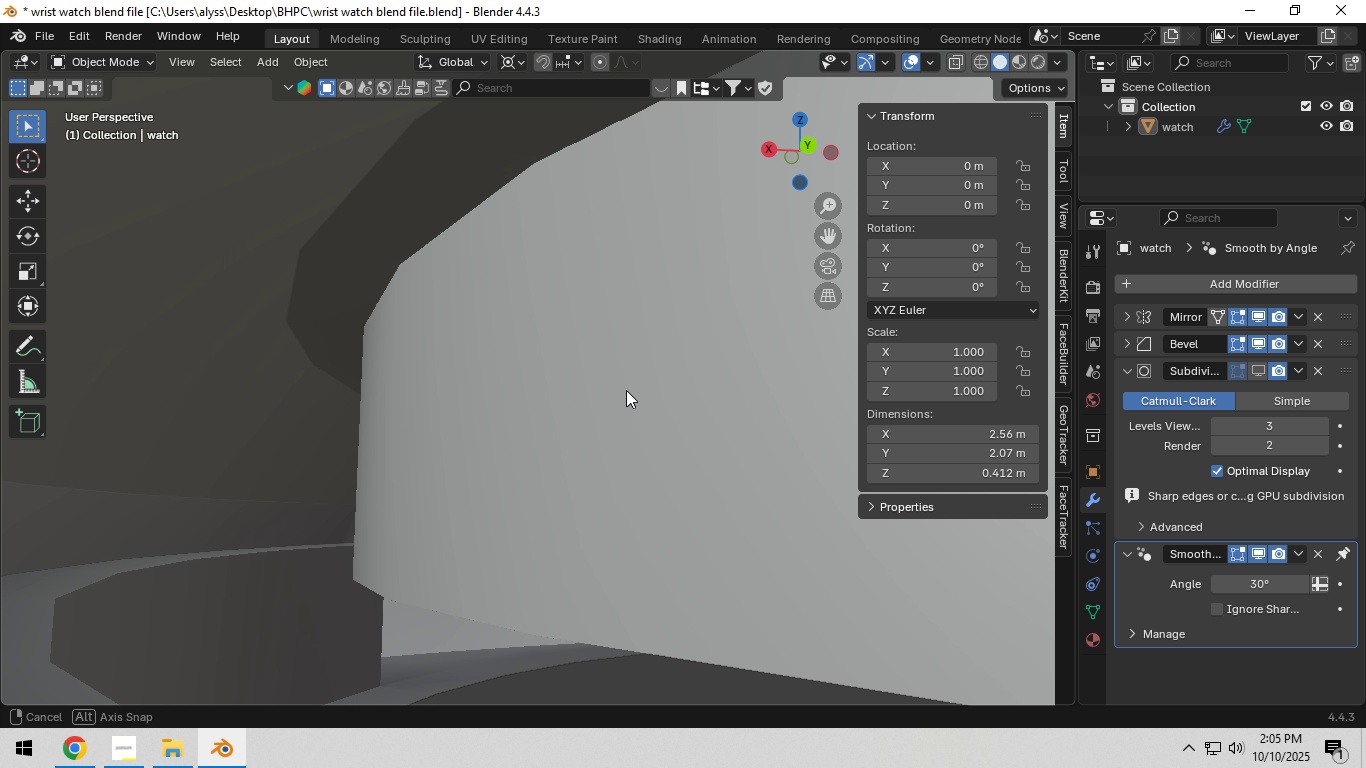 
scroll: coordinate [633, 409], scroll_direction: down, amount: 2.0
 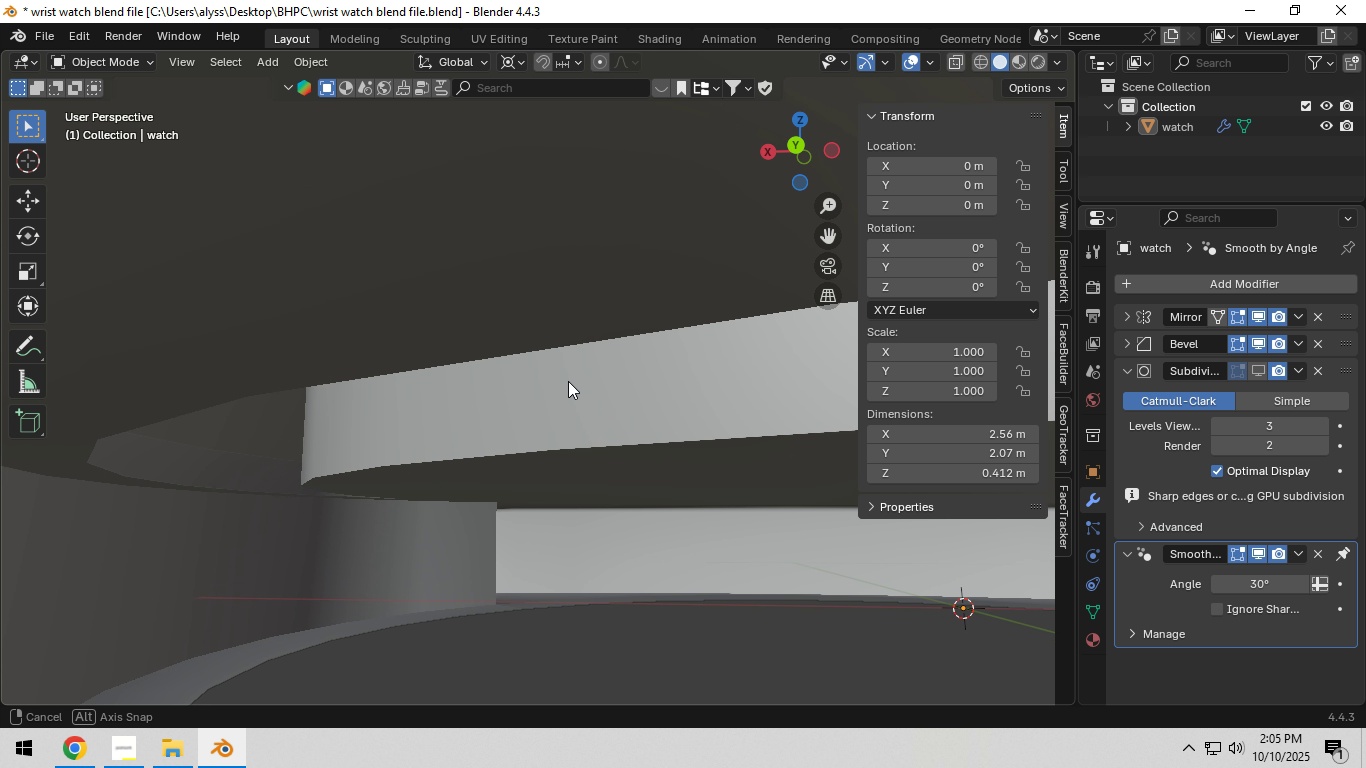 
key(End)
 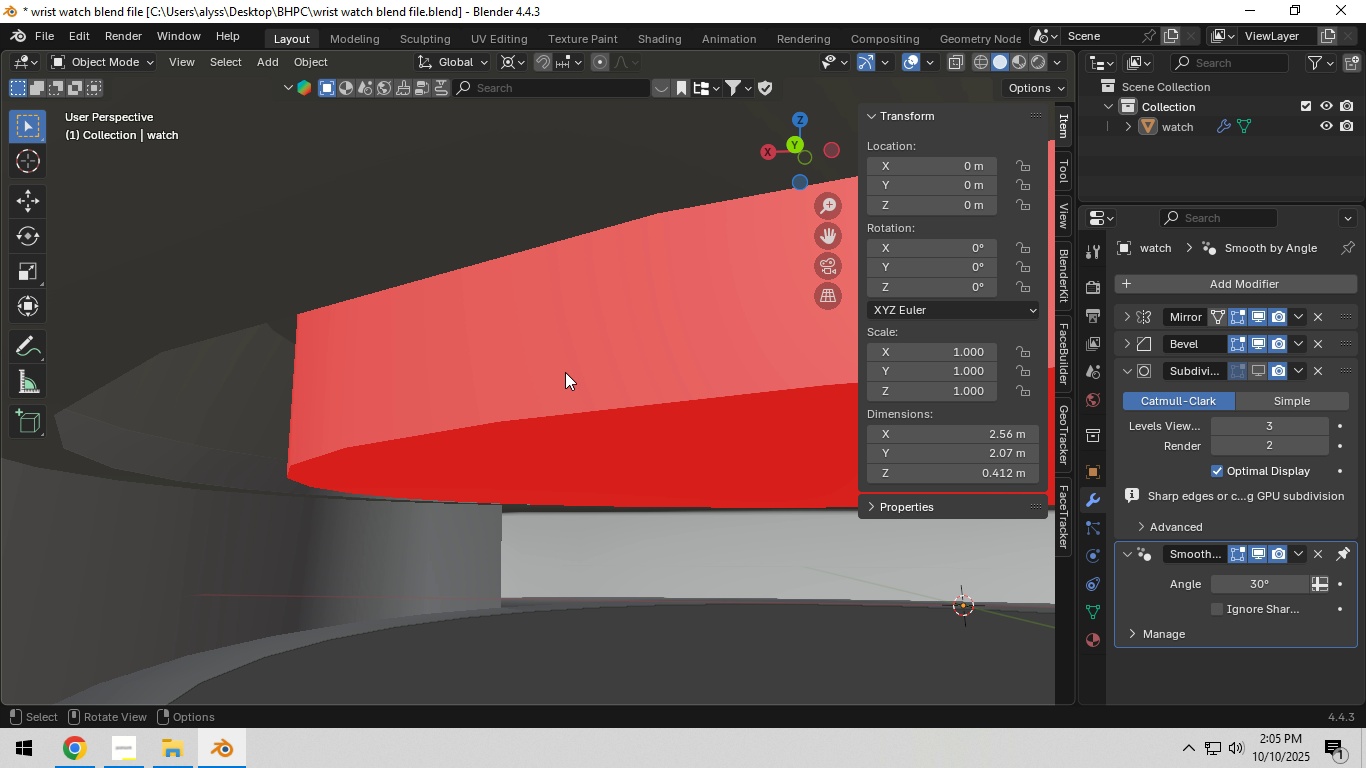 
scroll: coordinate [565, 372], scroll_direction: down, amount: 4.0
 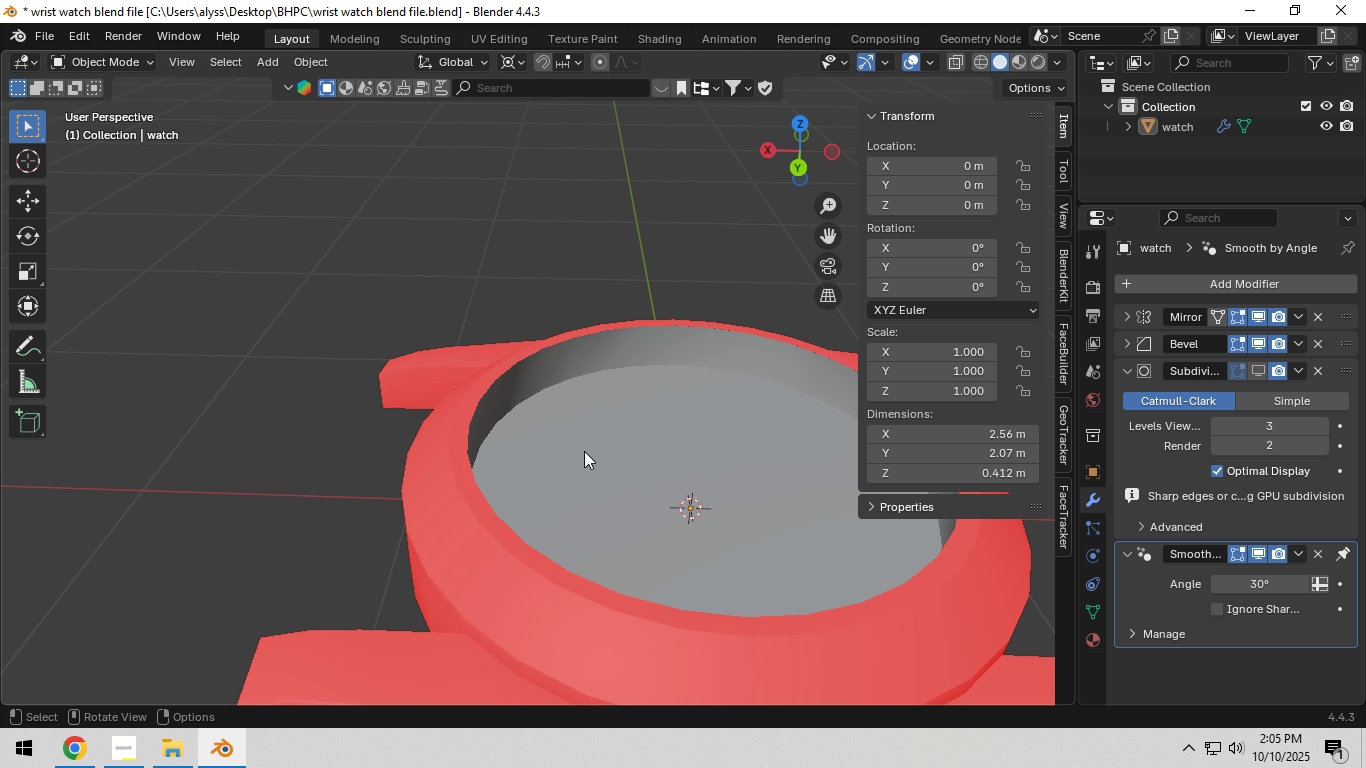 
hold_key(key=ShiftLeft, duration=0.34)
 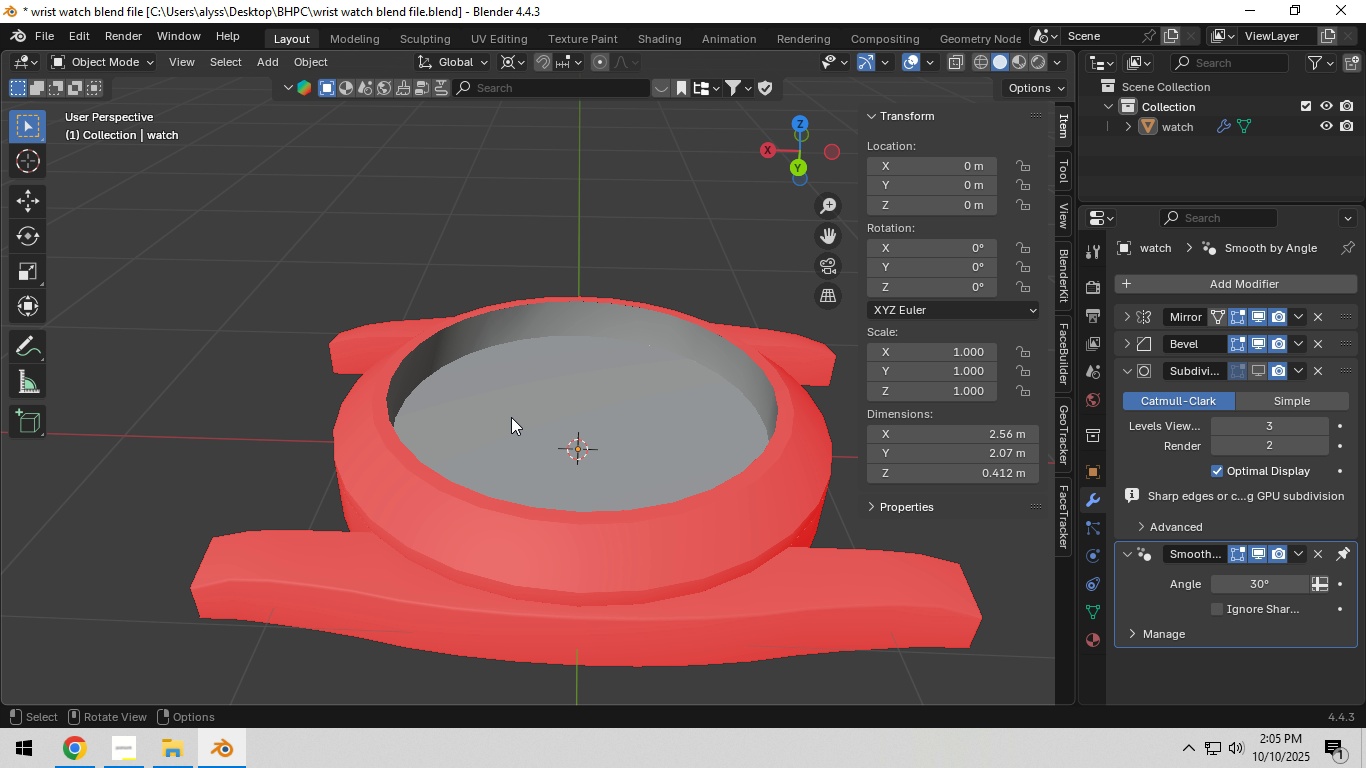 
scroll: coordinate [512, 416], scroll_direction: down, amount: 1.0
 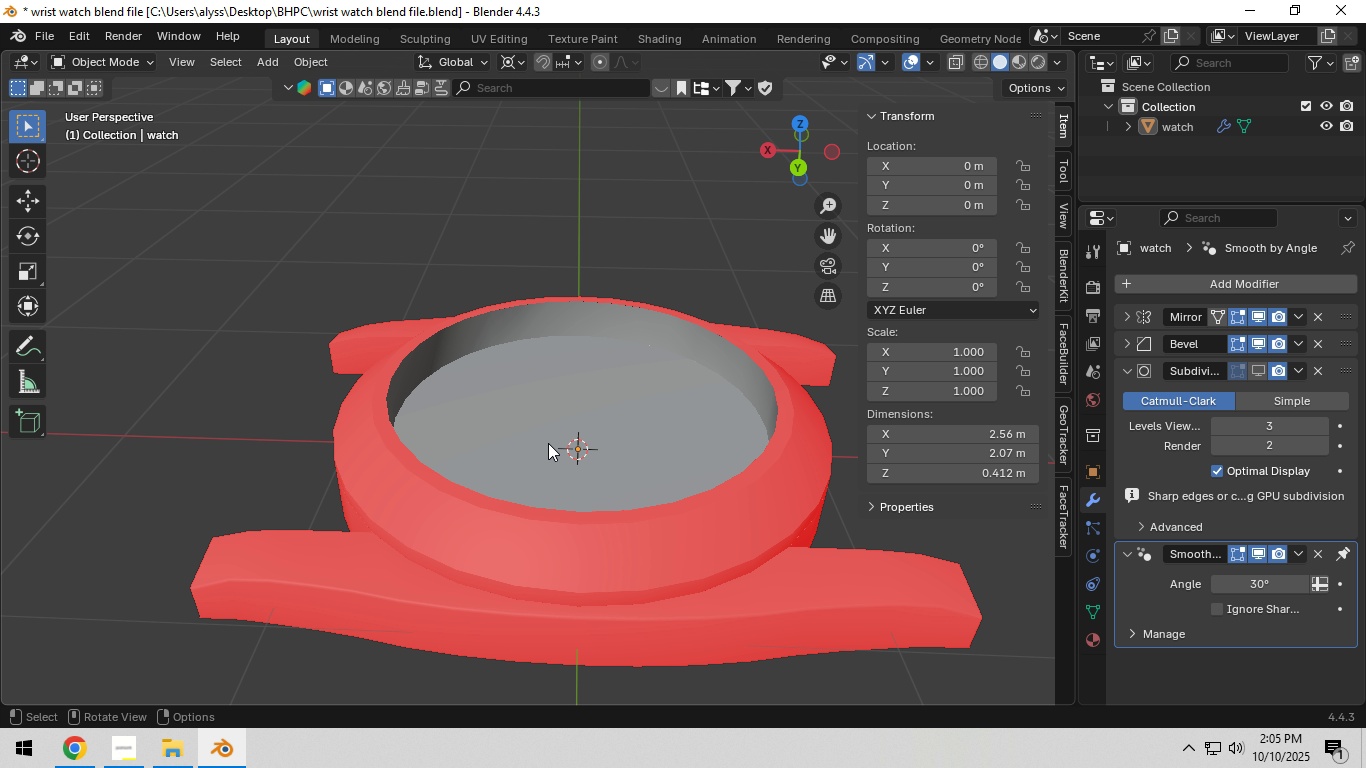 
key(Tab)
type(aN)
 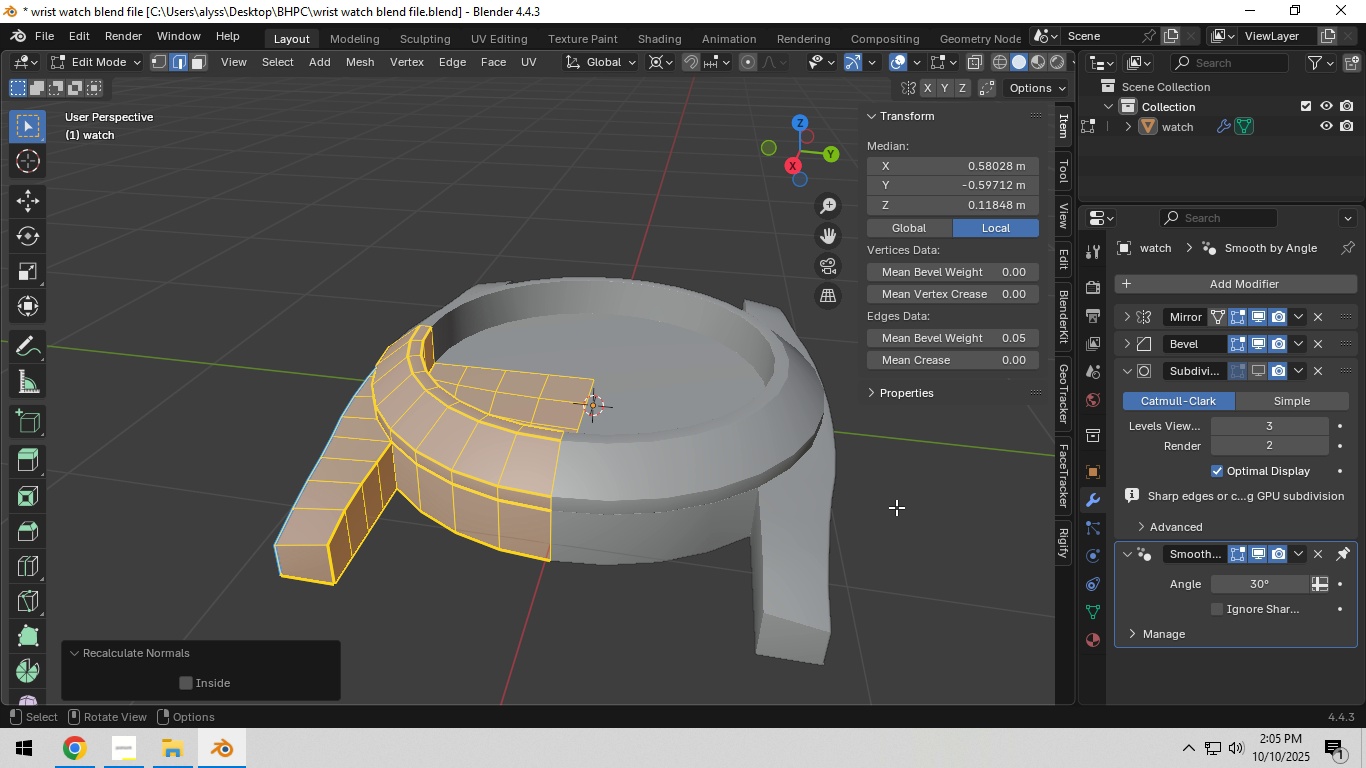 
left_click([926, 507])
 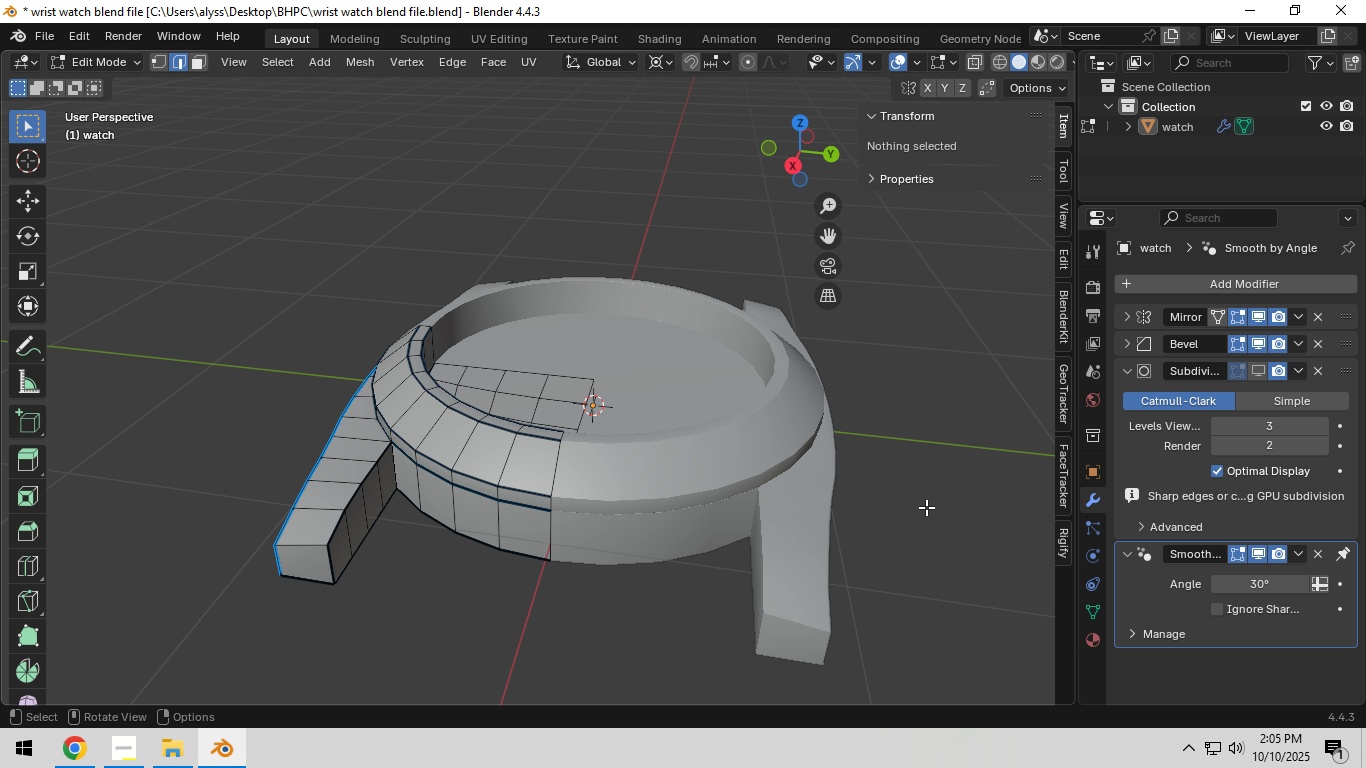 
key(Tab)
 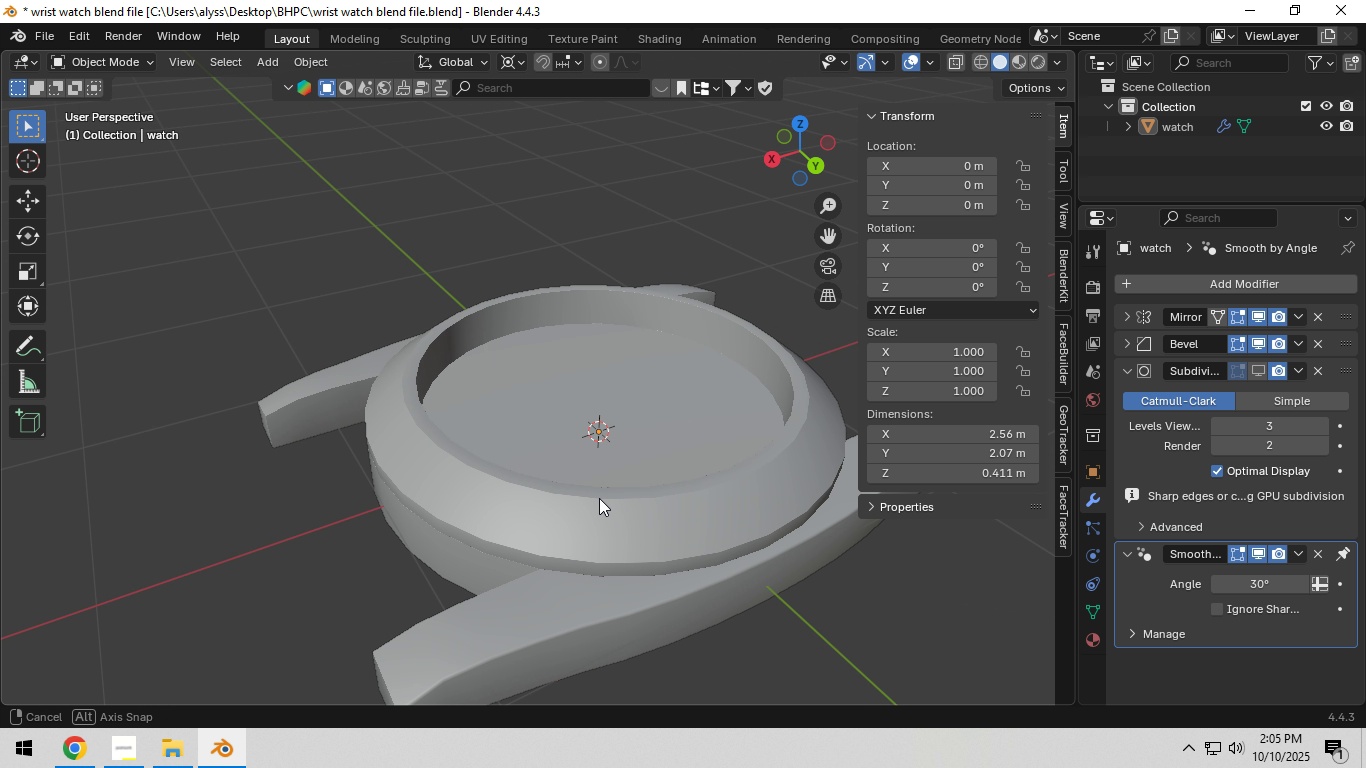 
hold_key(key=ShiftLeft, duration=0.32)
 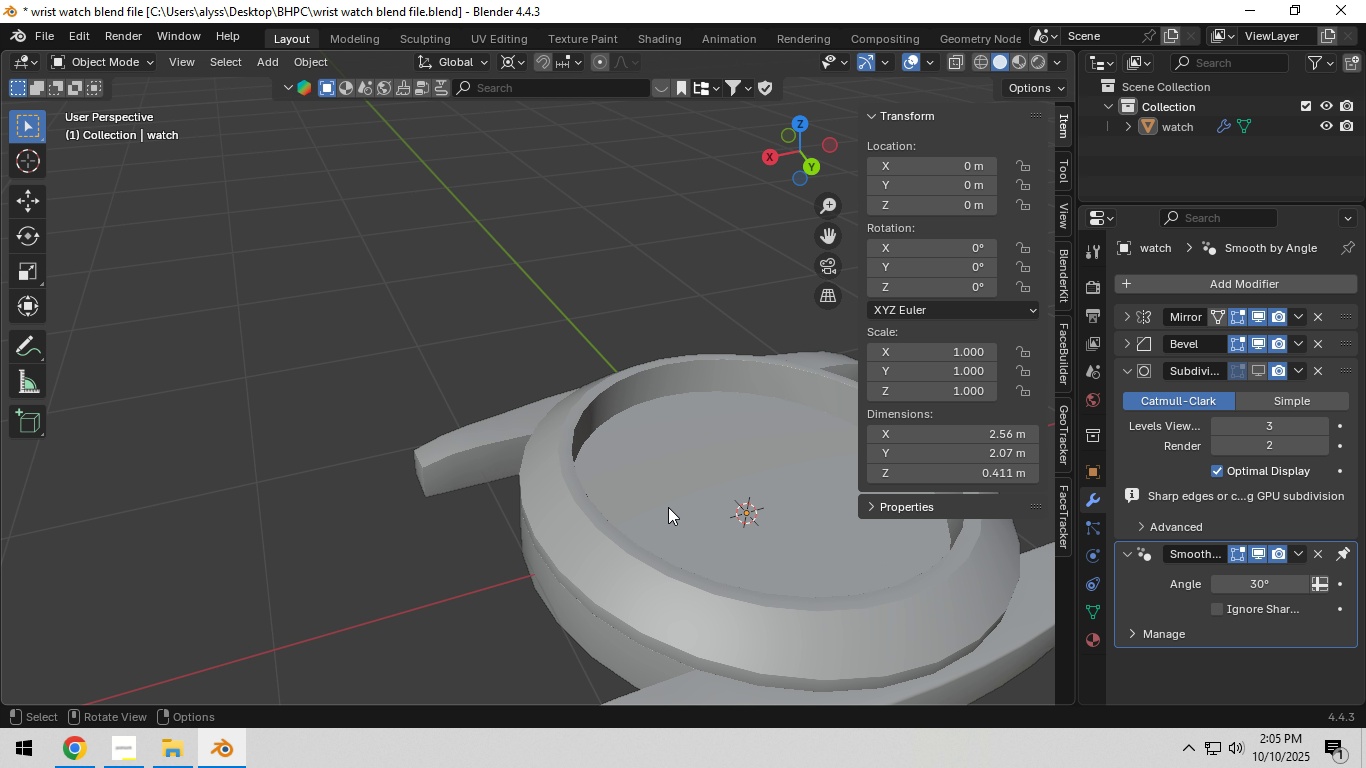 
scroll: coordinate [667, 507], scroll_direction: up, amount: 6.0
 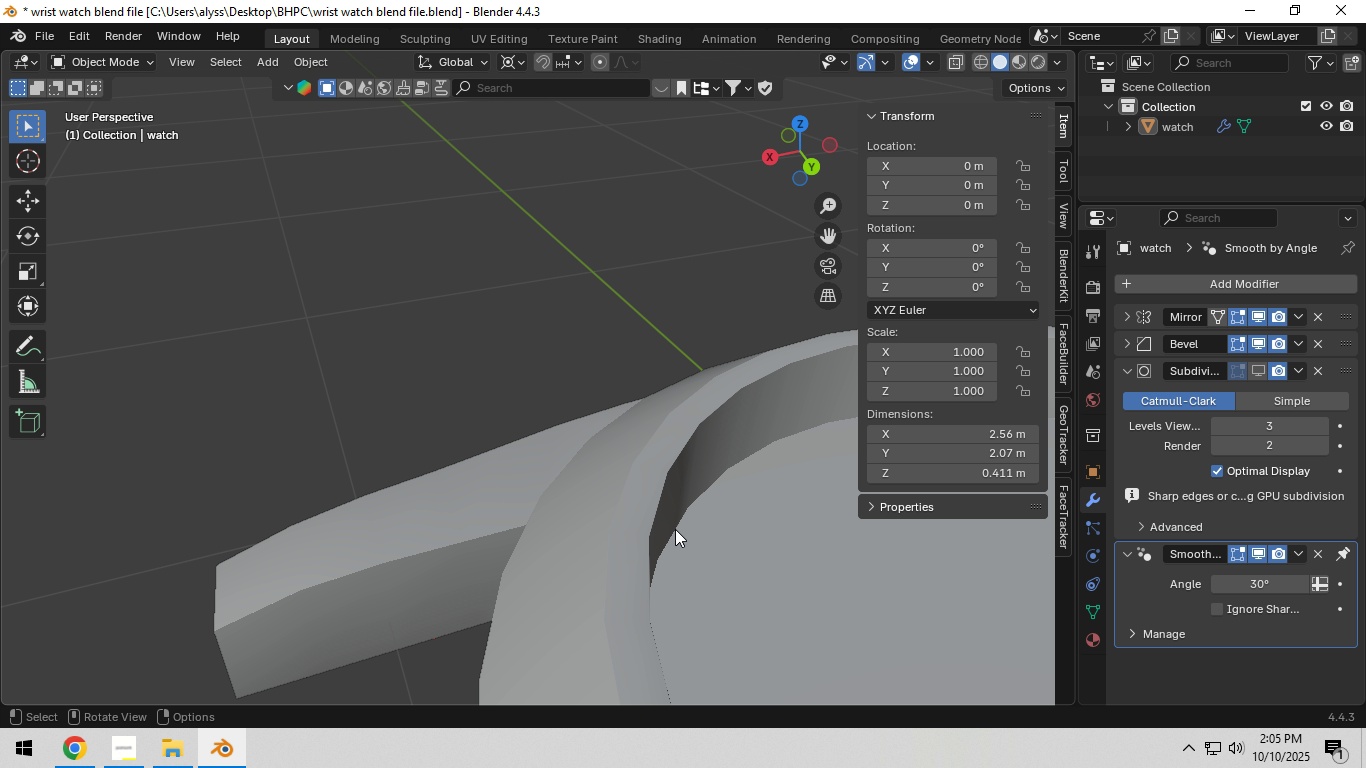 
hold_key(key=ShiftLeft, duration=0.34)
 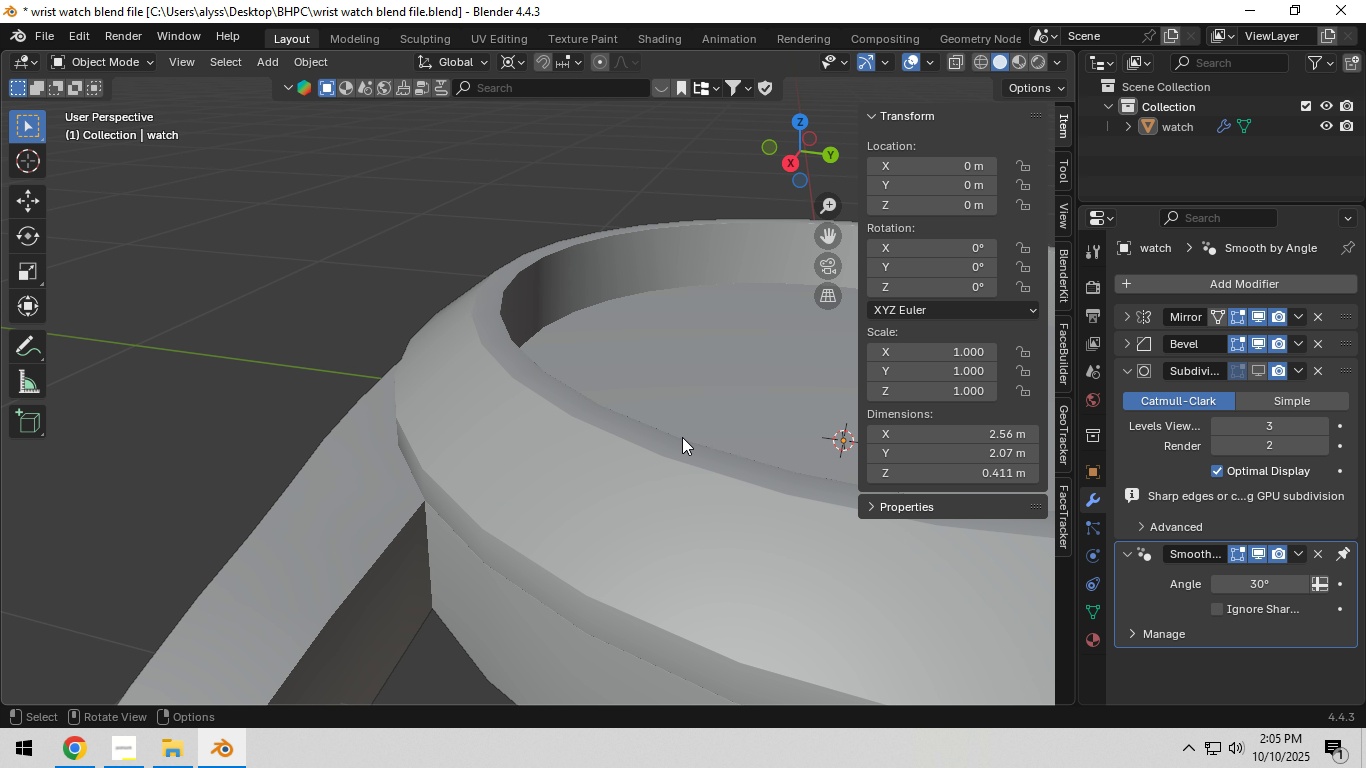 
scroll: coordinate [581, 503], scroll_direction: down, amount: 3.0
 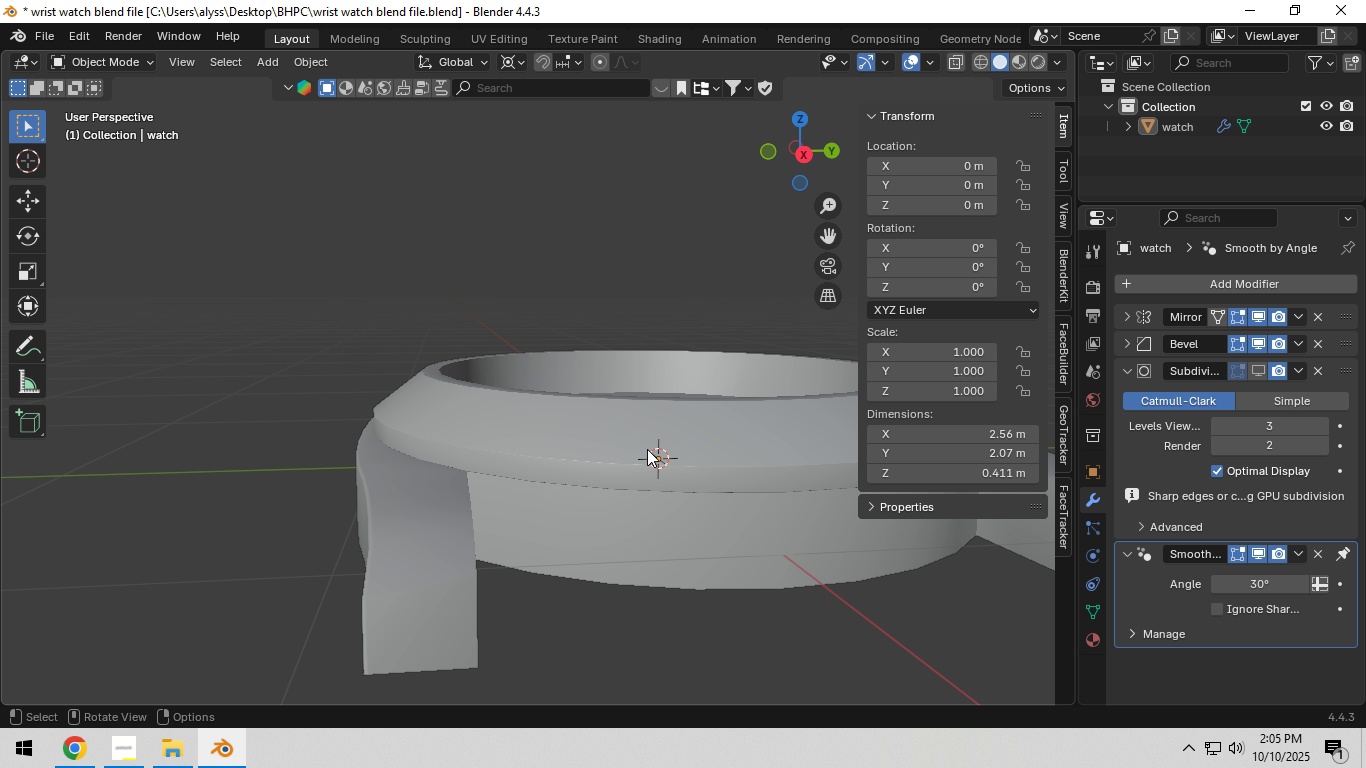 
key(Tab)
 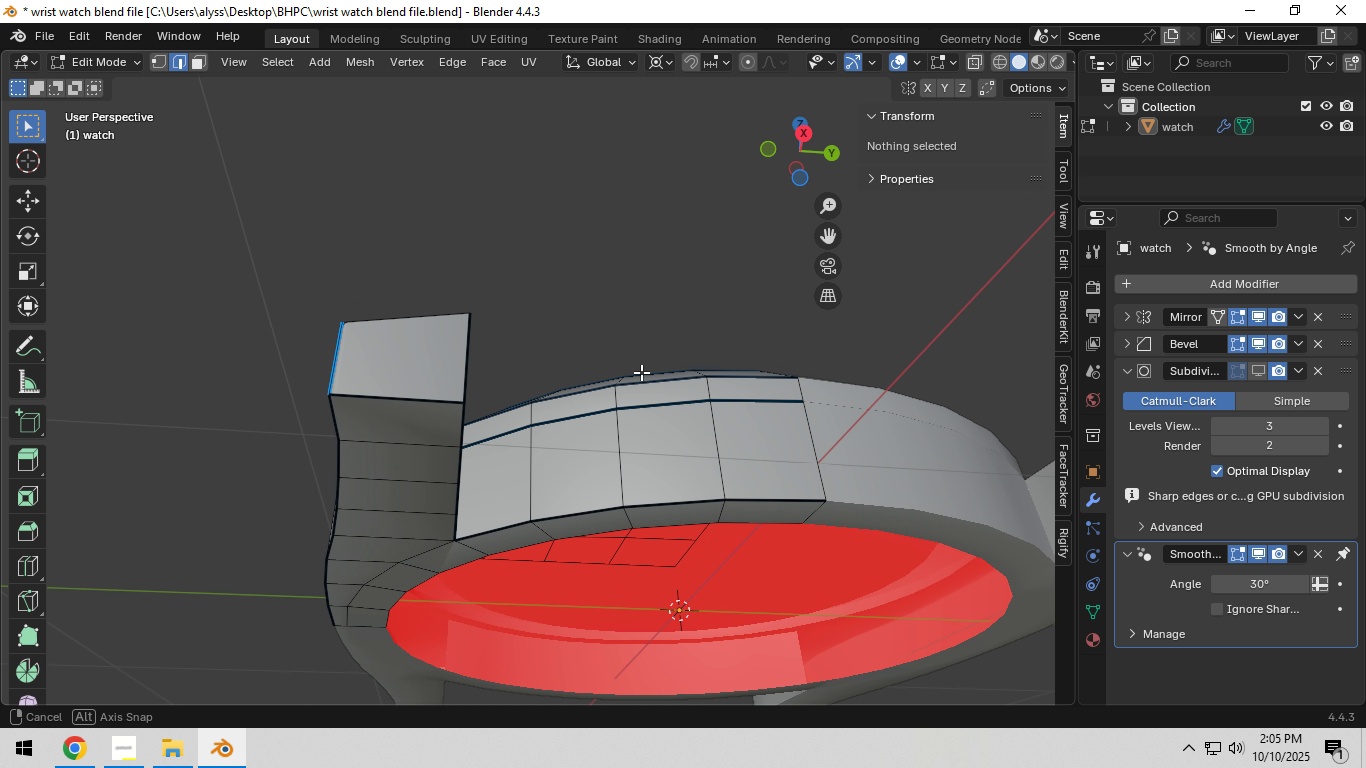 
key(Tab)
 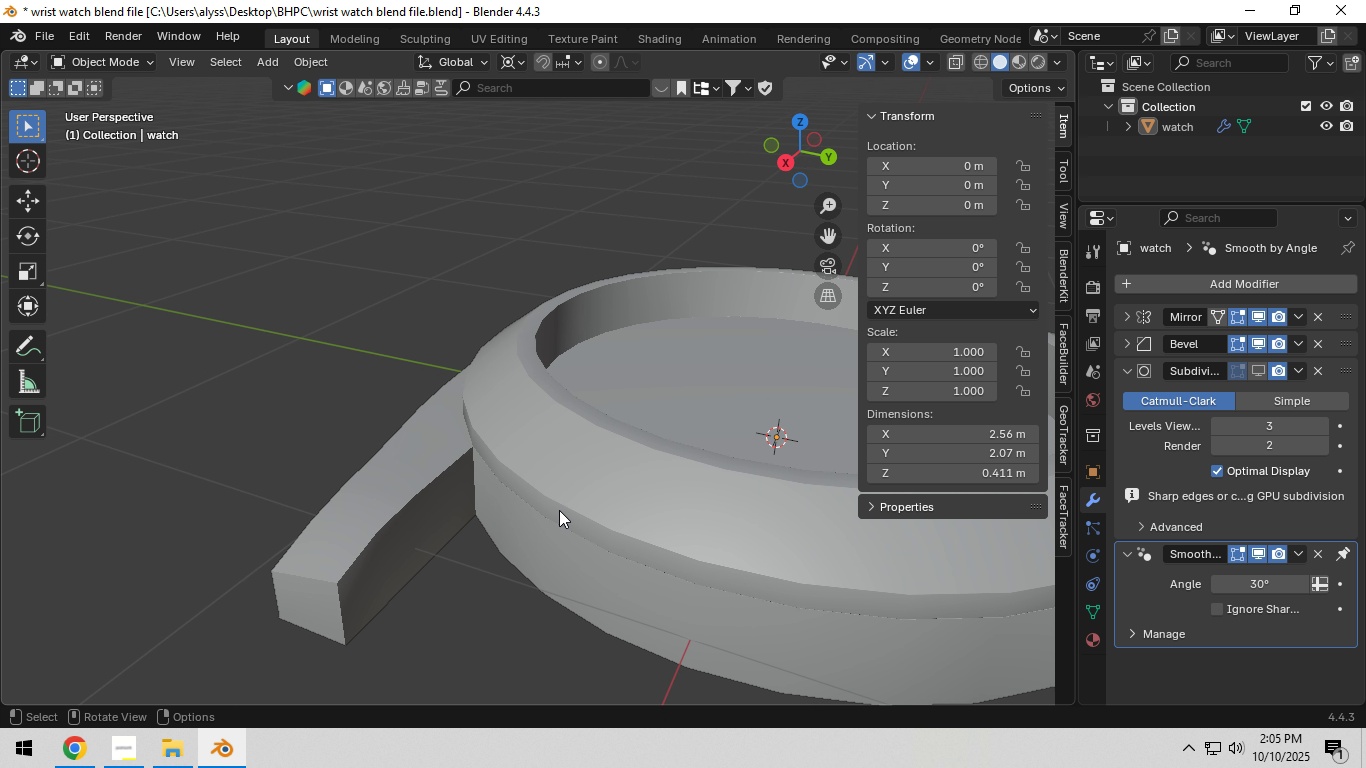 
scroll: coordinate [559, 510], scroll_direction: up, amount: 5.0
 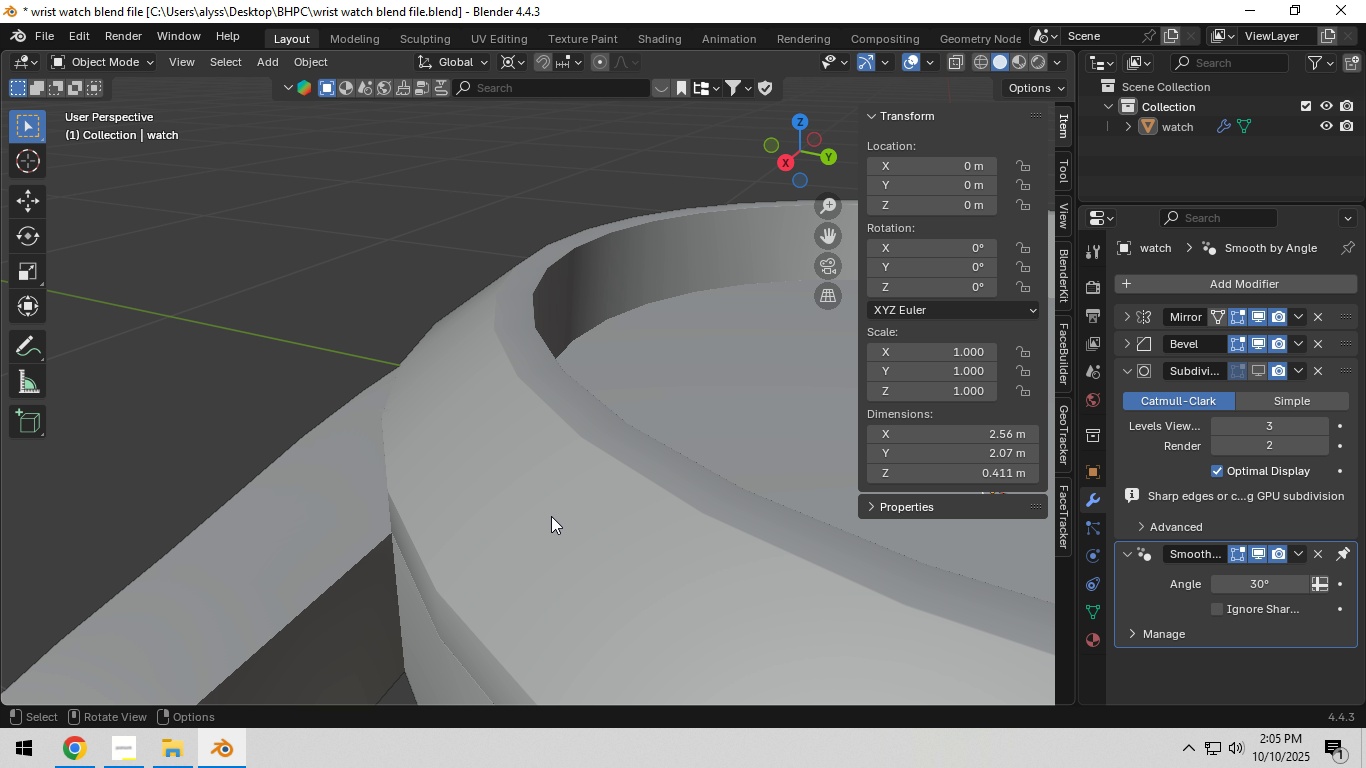 
hold_key(key=ShiftLeft, duration=0.54)
 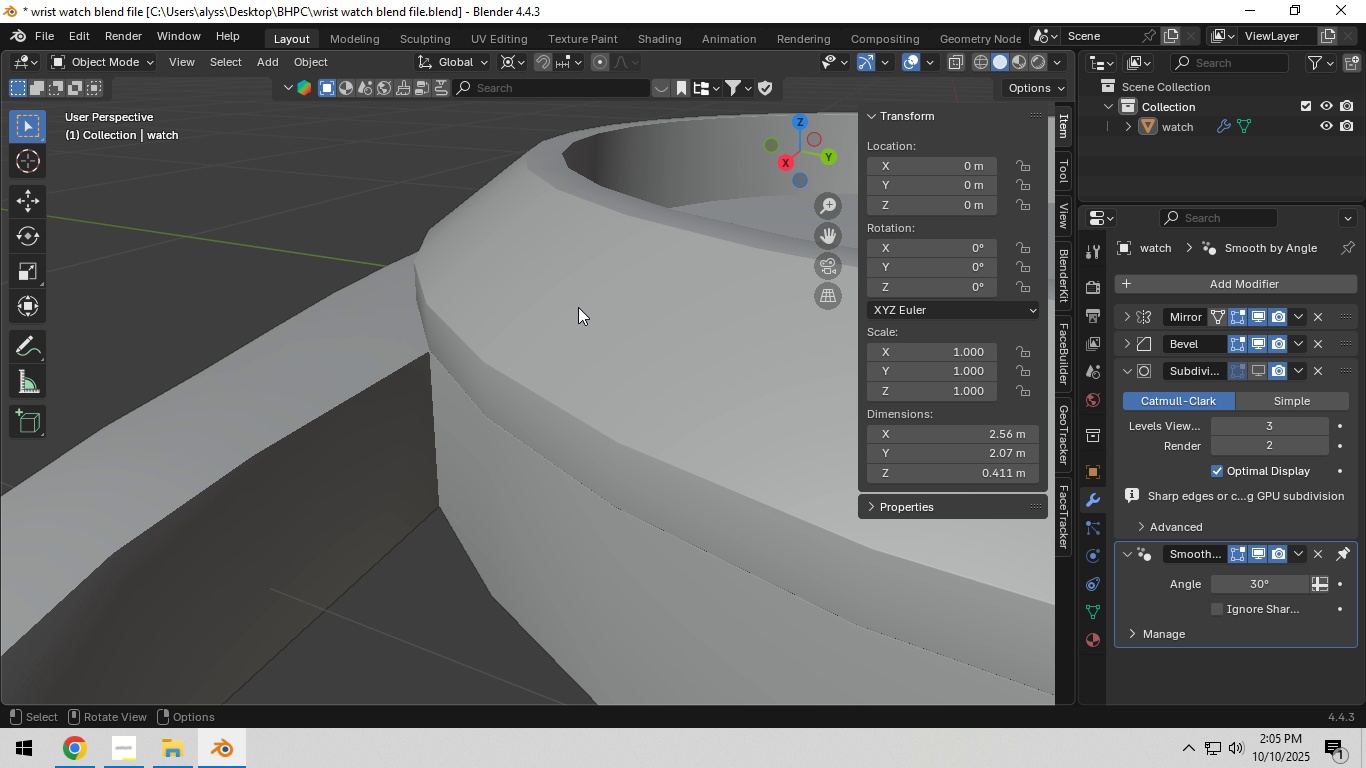 
scroll: coordinate [579, 312], scroll_direction: up, amount: 3.0
 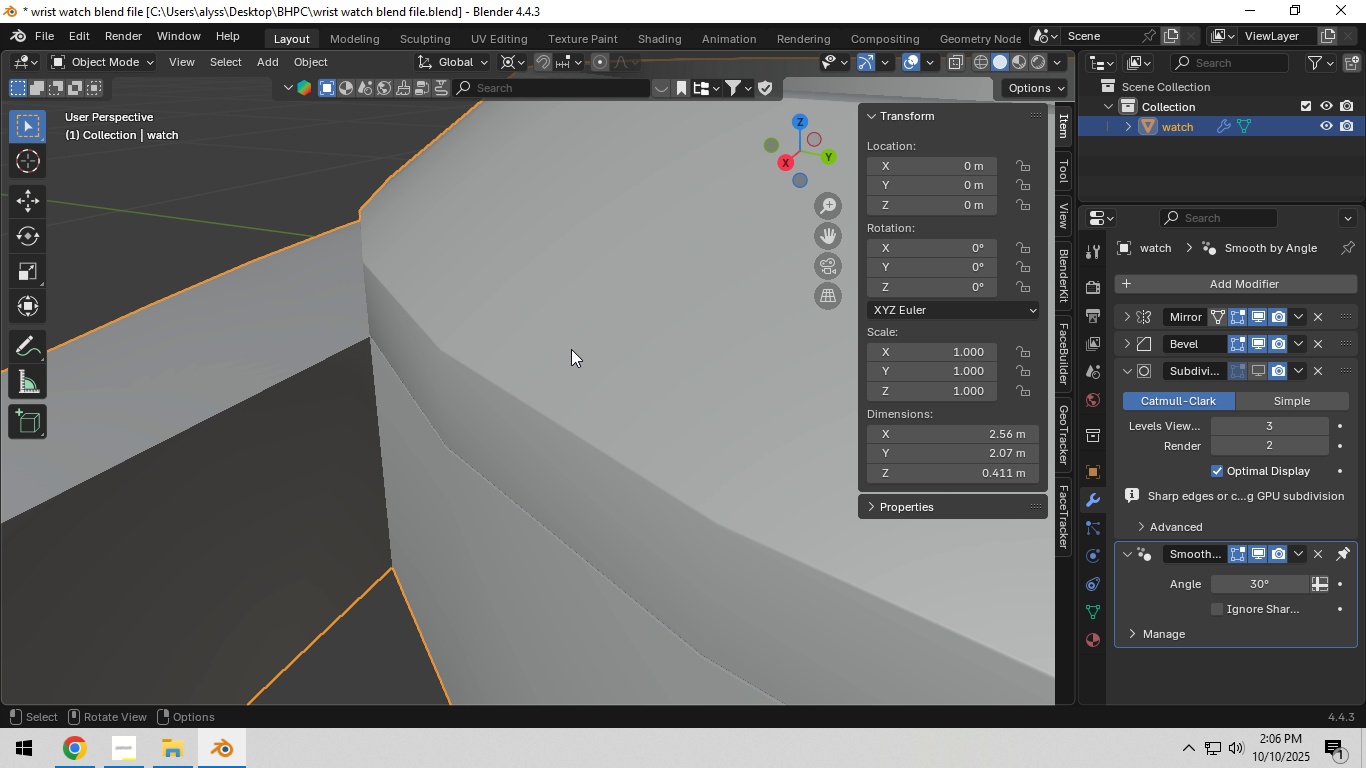 
left_click([571, 349])
 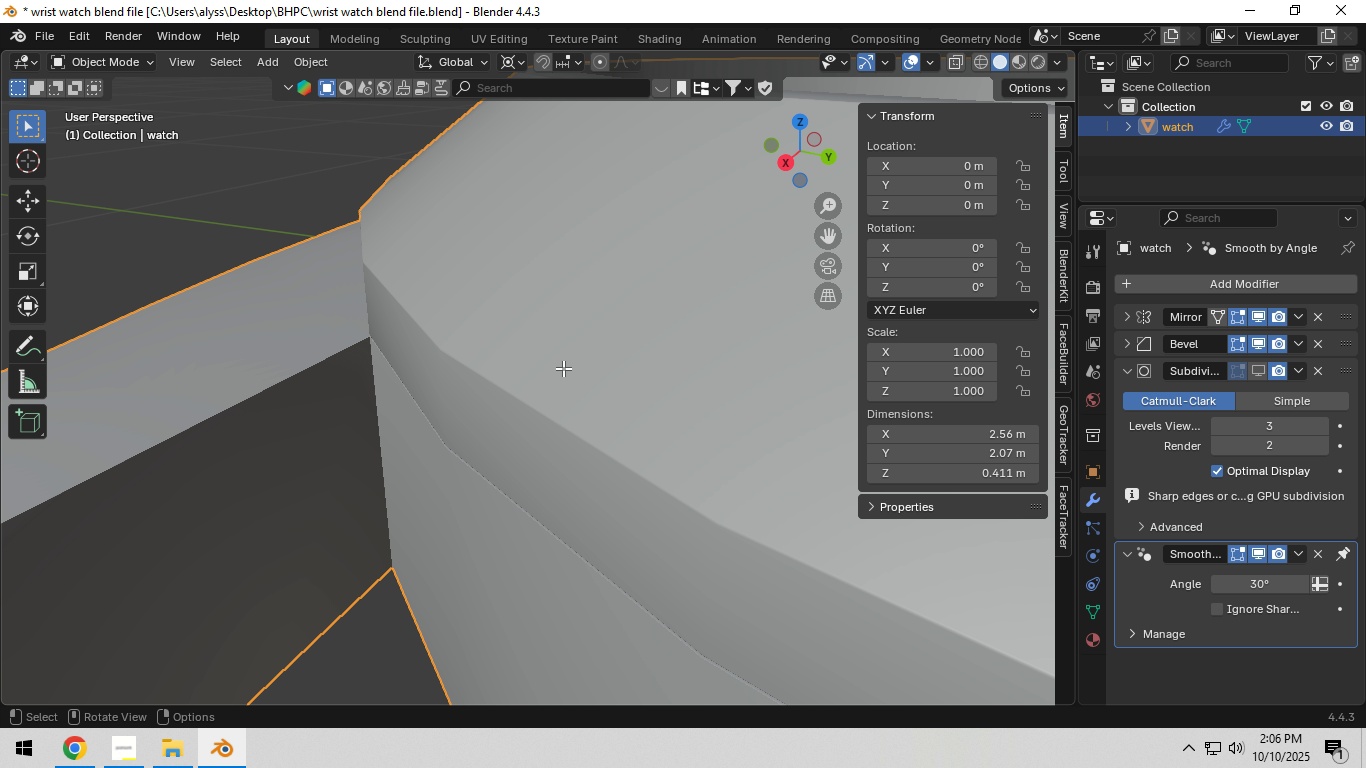 
key(Tab)
 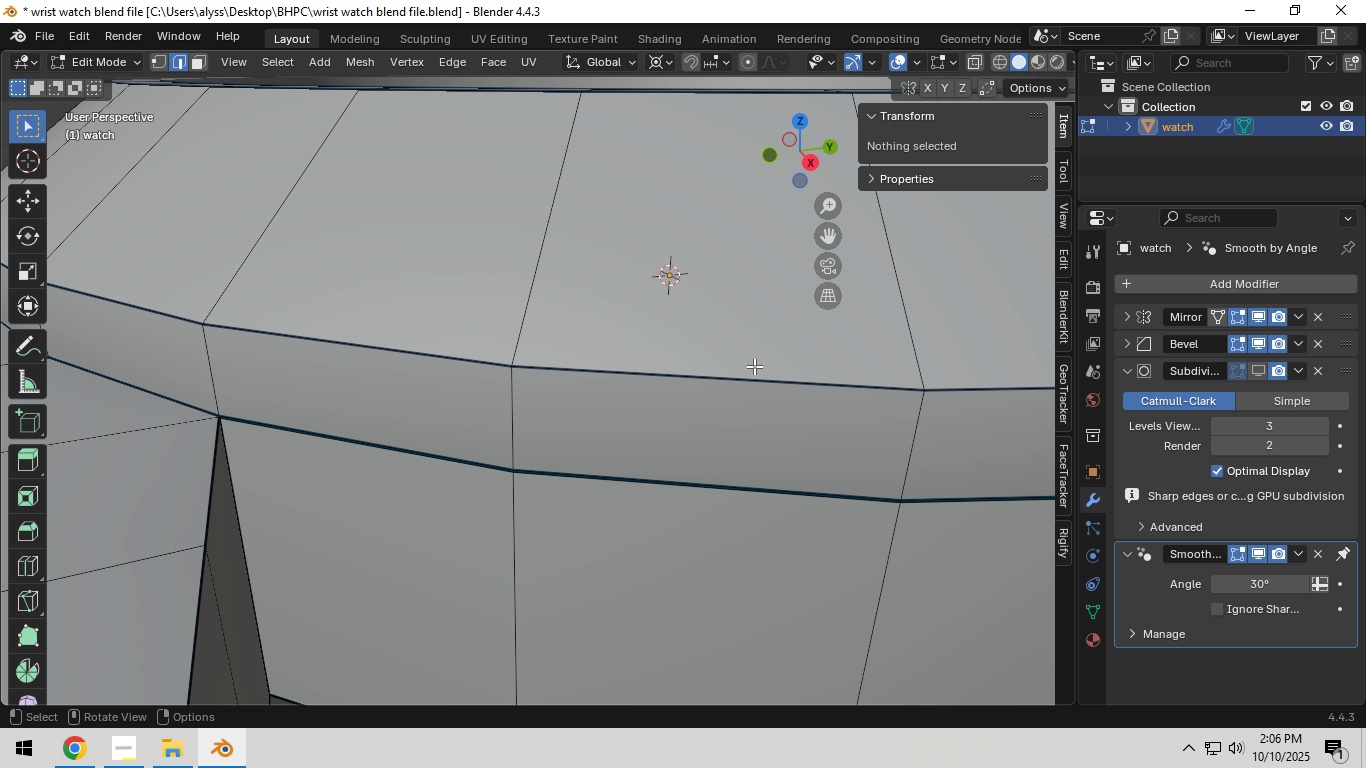 
left_click([1261, 372])
 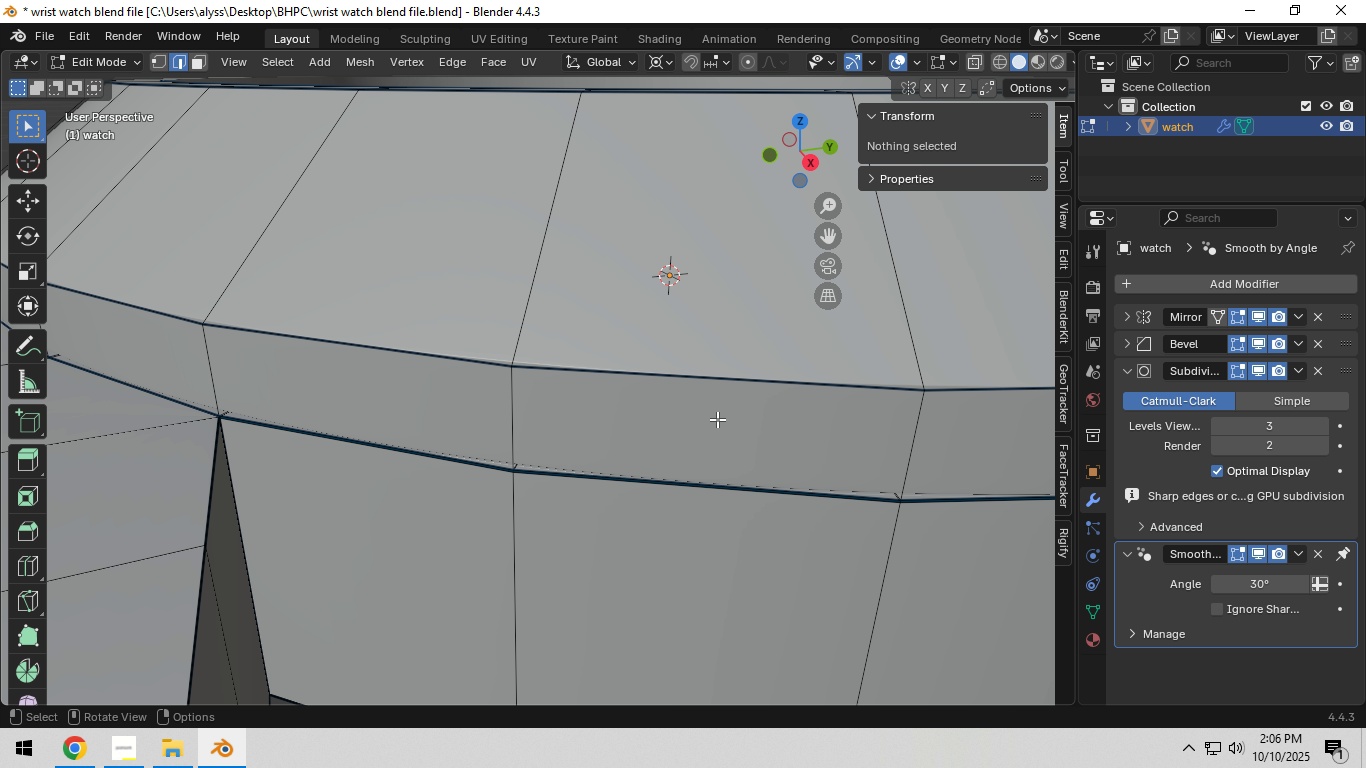 
key(Tab)
 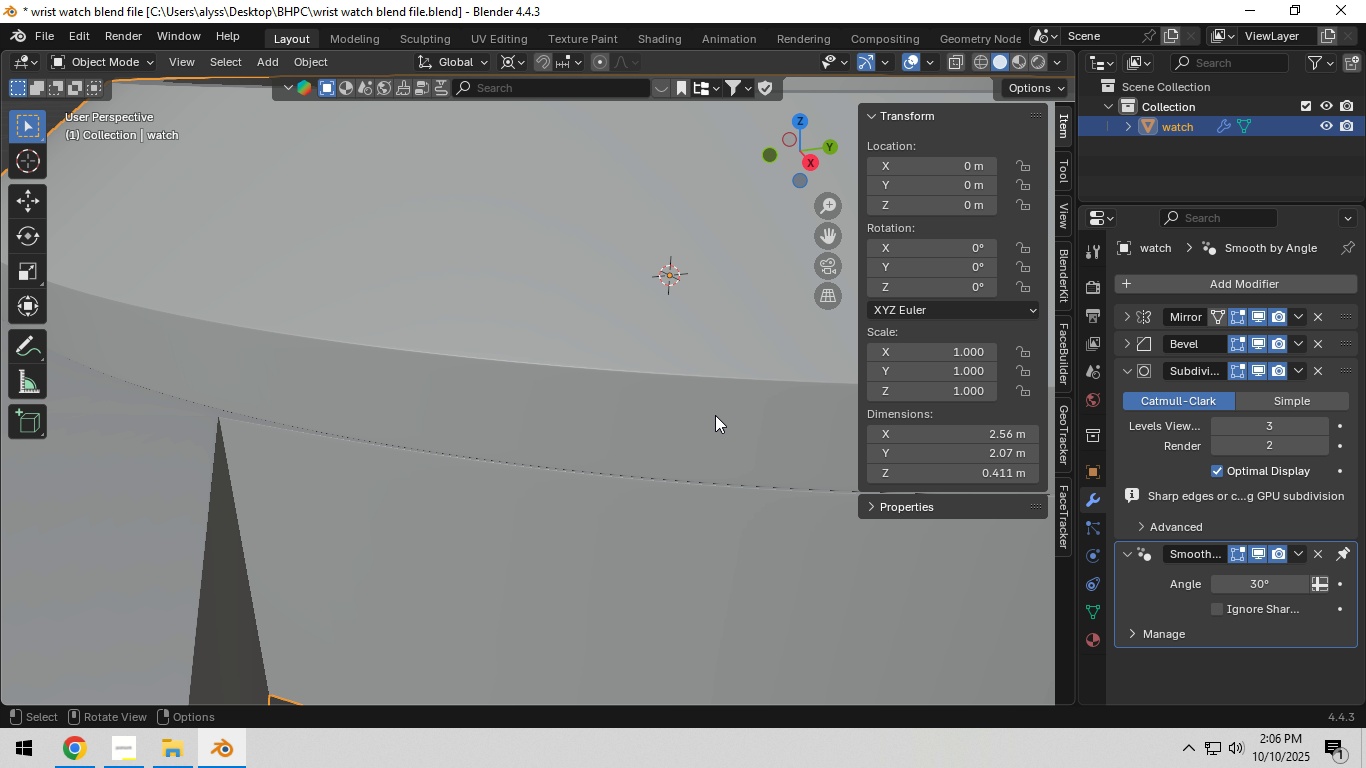 
scroll: coordinate [548, 417], scroll_direction: down, amount: 8.0
 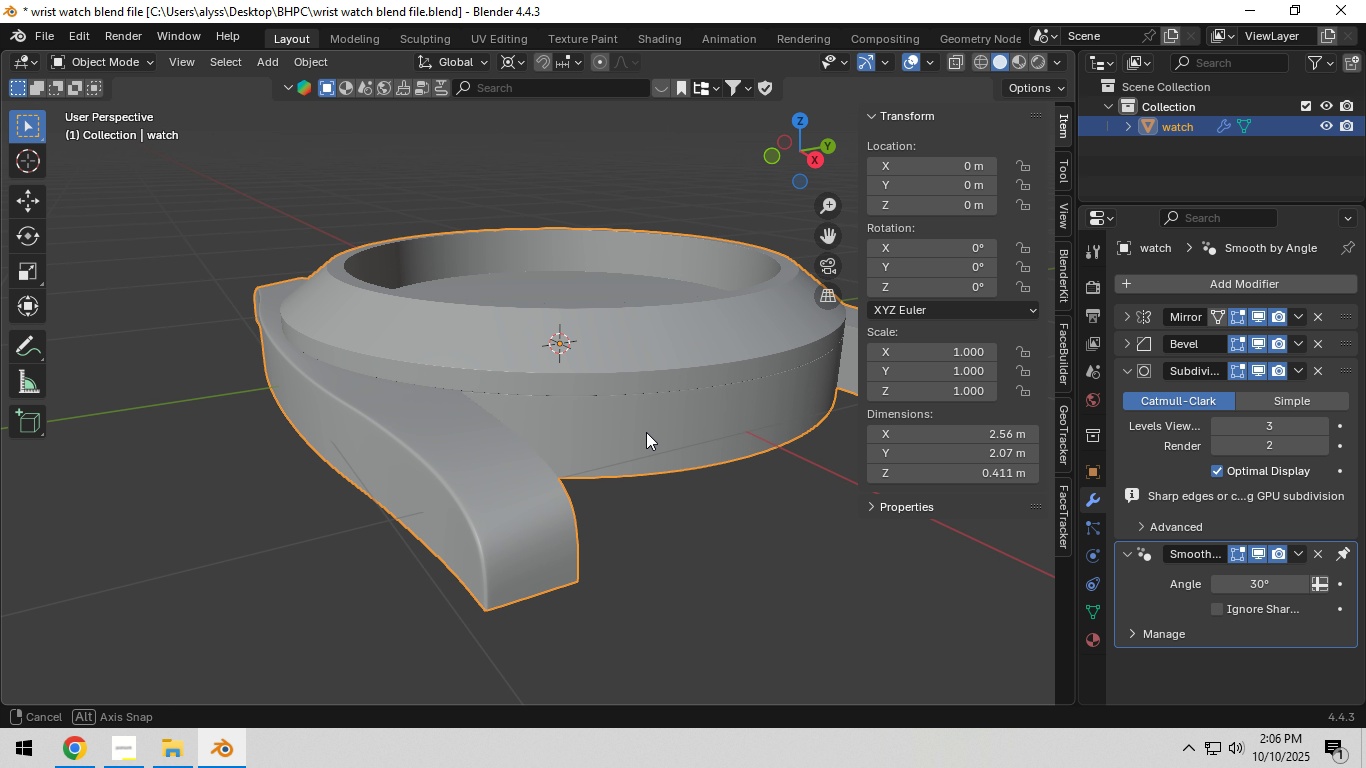 
key(Shift+ShiftLeft)
 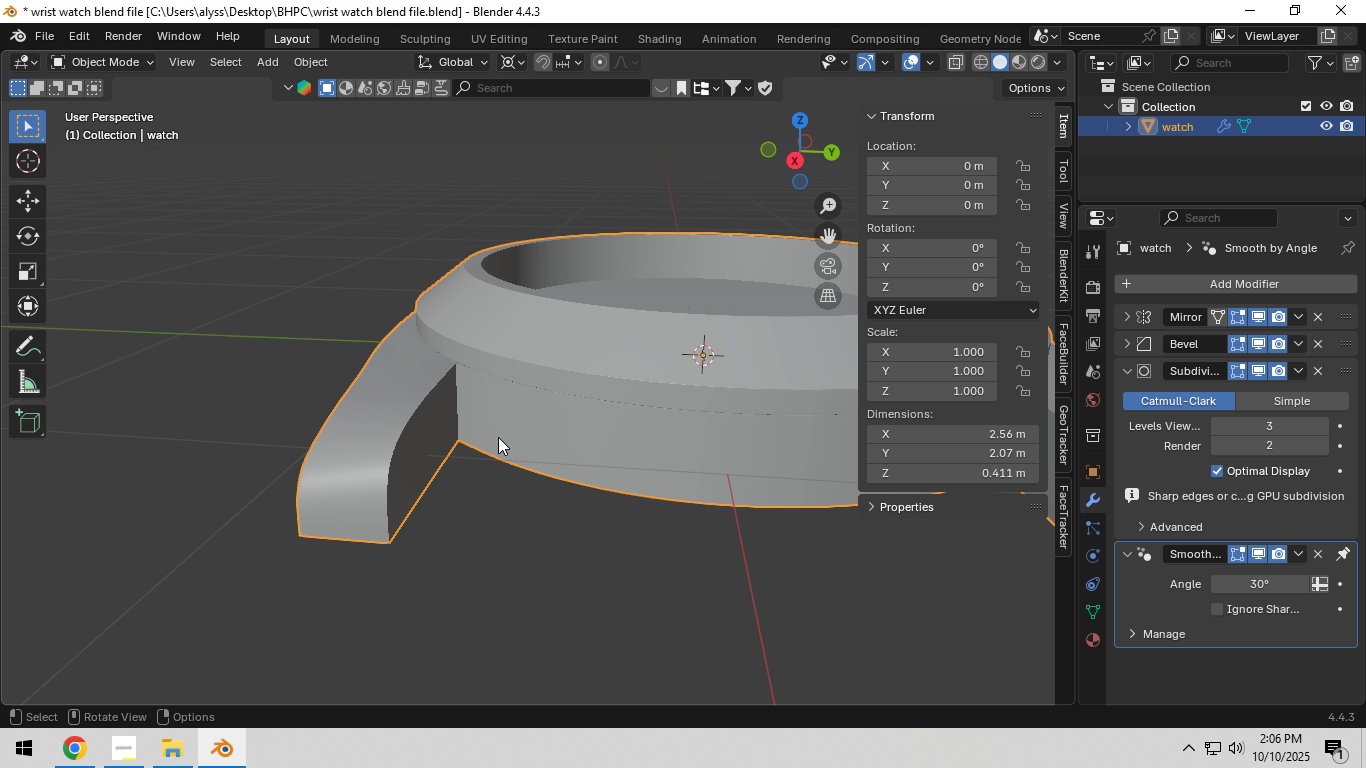 
scroll: coordinate [503, 434], scroll_direction: down, amount: 2.0
 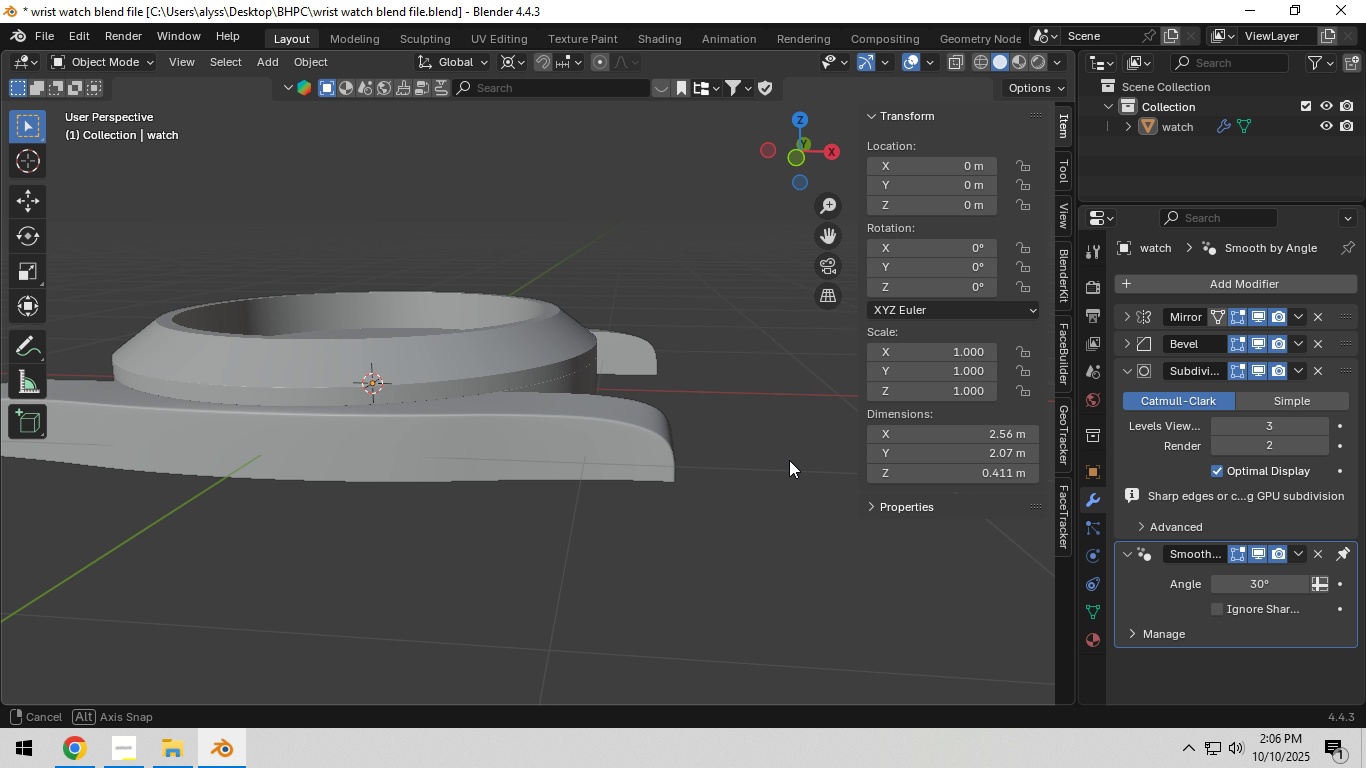 
hold_key(key=ShiftLeft, duration=0.34)
 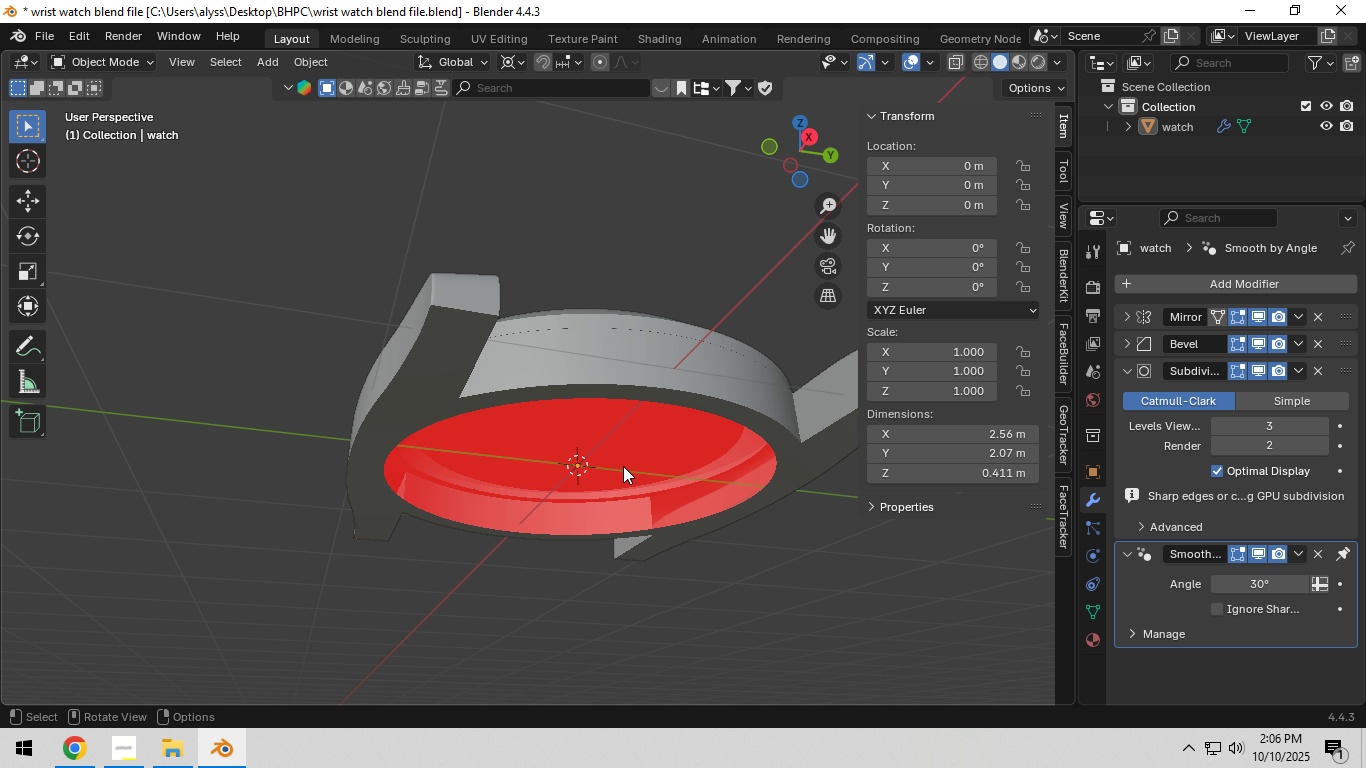 
scroll: coordinate [623, 468], scroll_direction: up, amount: 1.0
 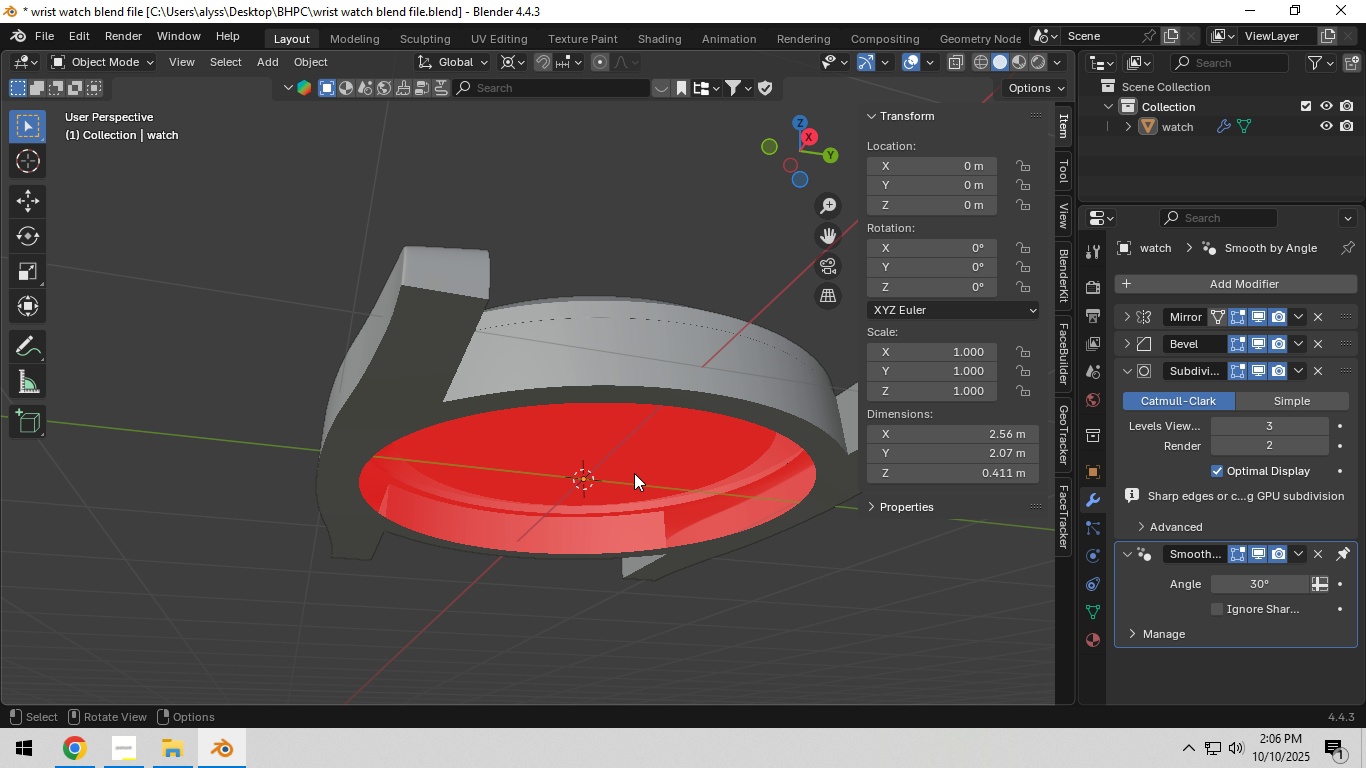 
hold_key(key=ShiftLeft, duration=0.42)
 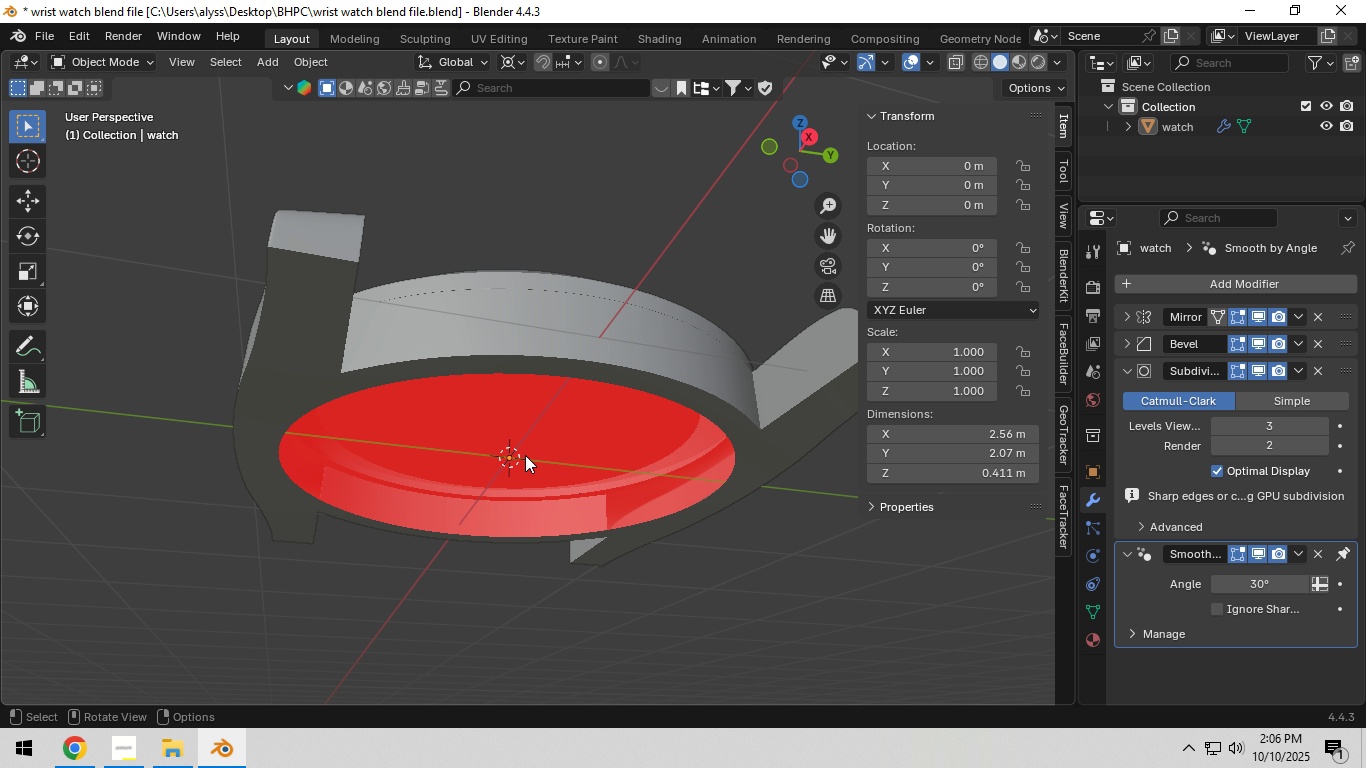 
wait(7.55)
 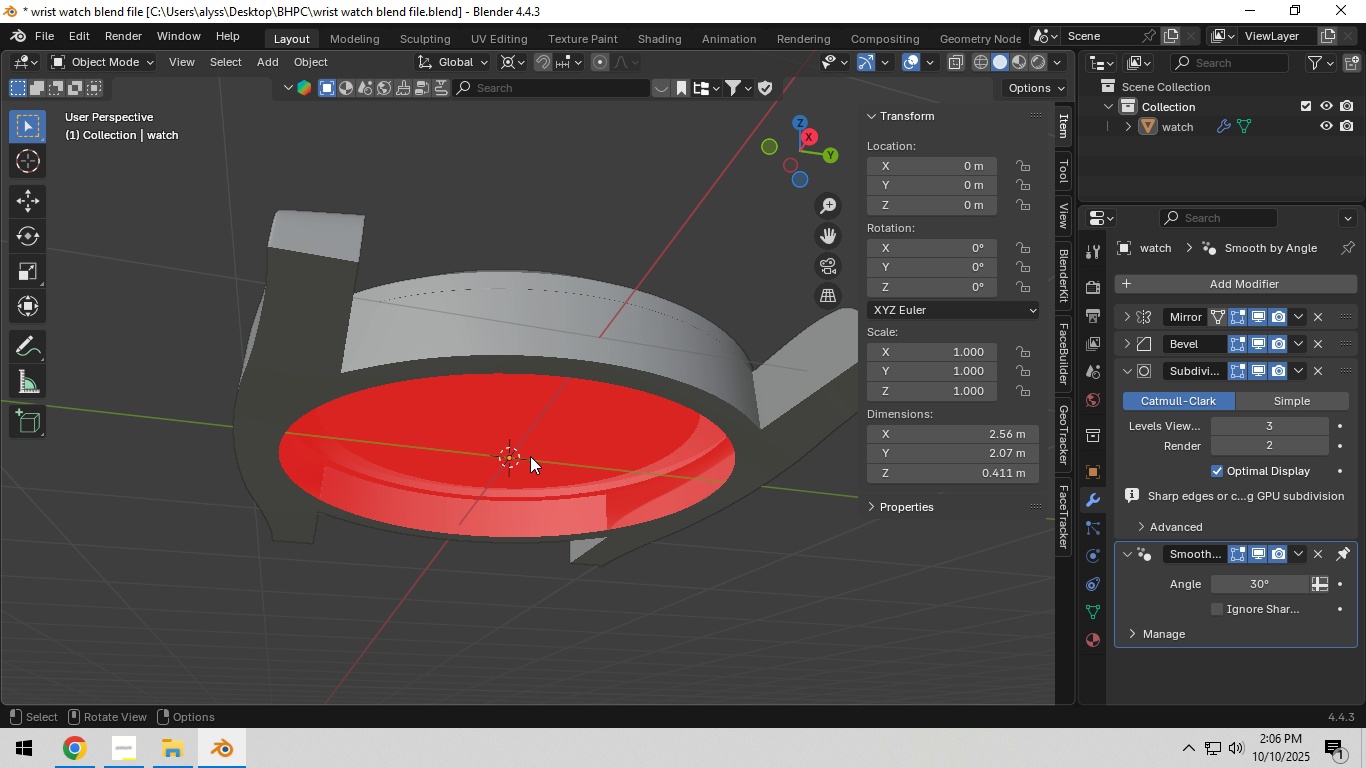 
scroll: coordinate [708, 420], scroll_direction: down, amount: 2.0
 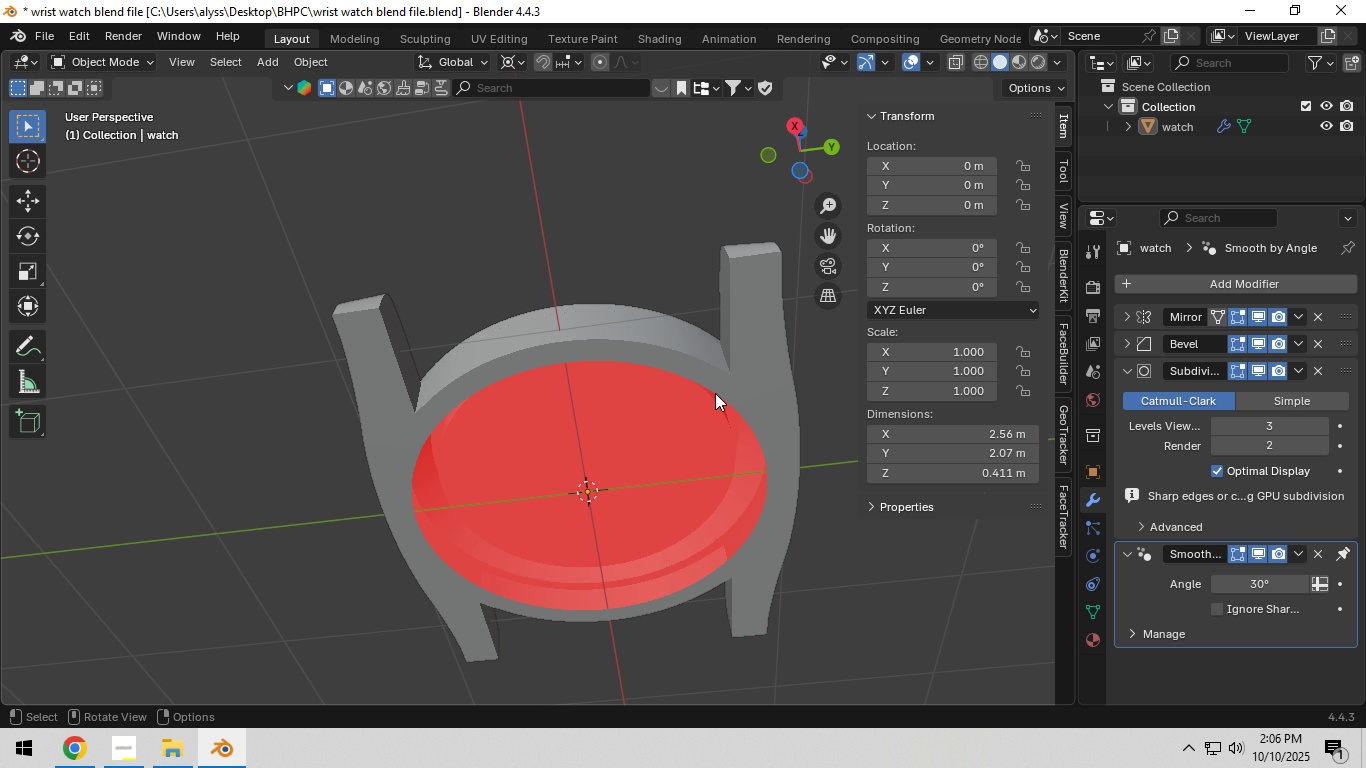 
left_click([726, 388])
 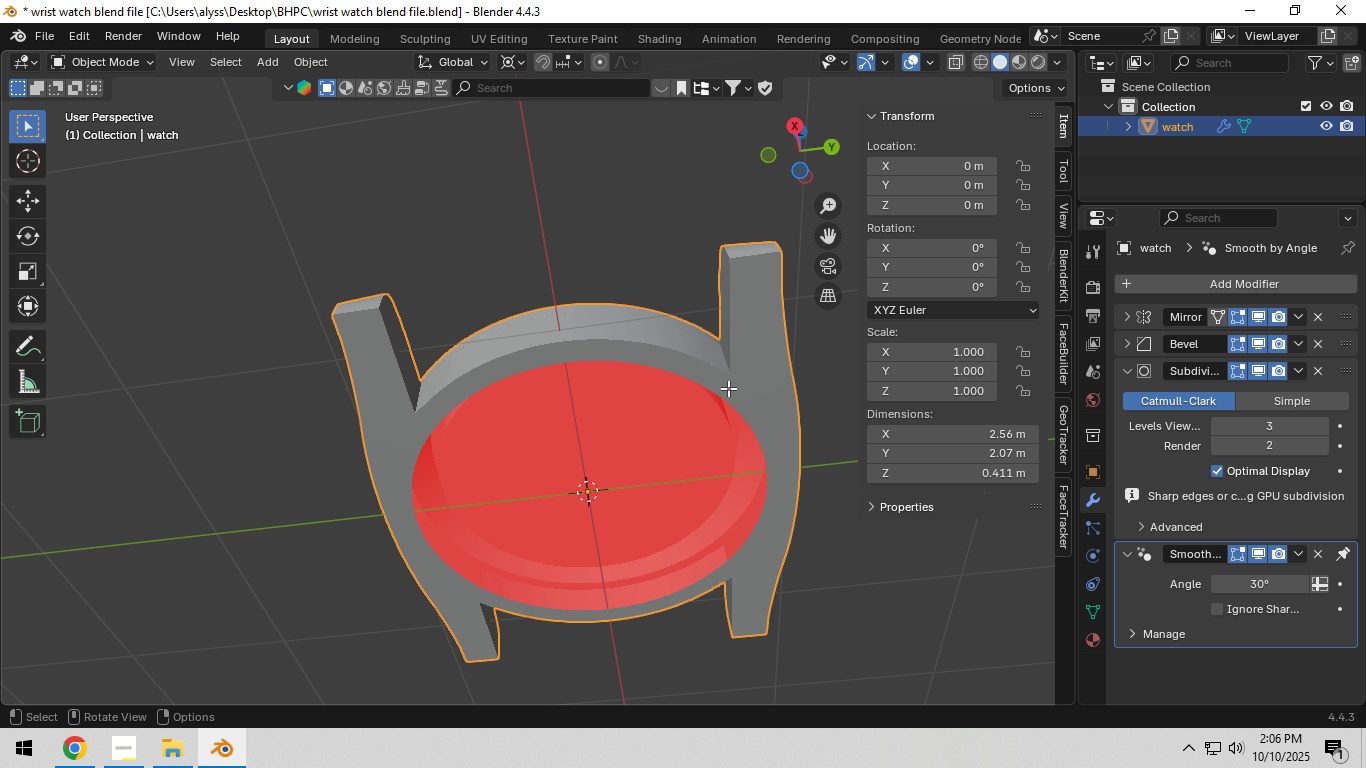 
key(Tab)
 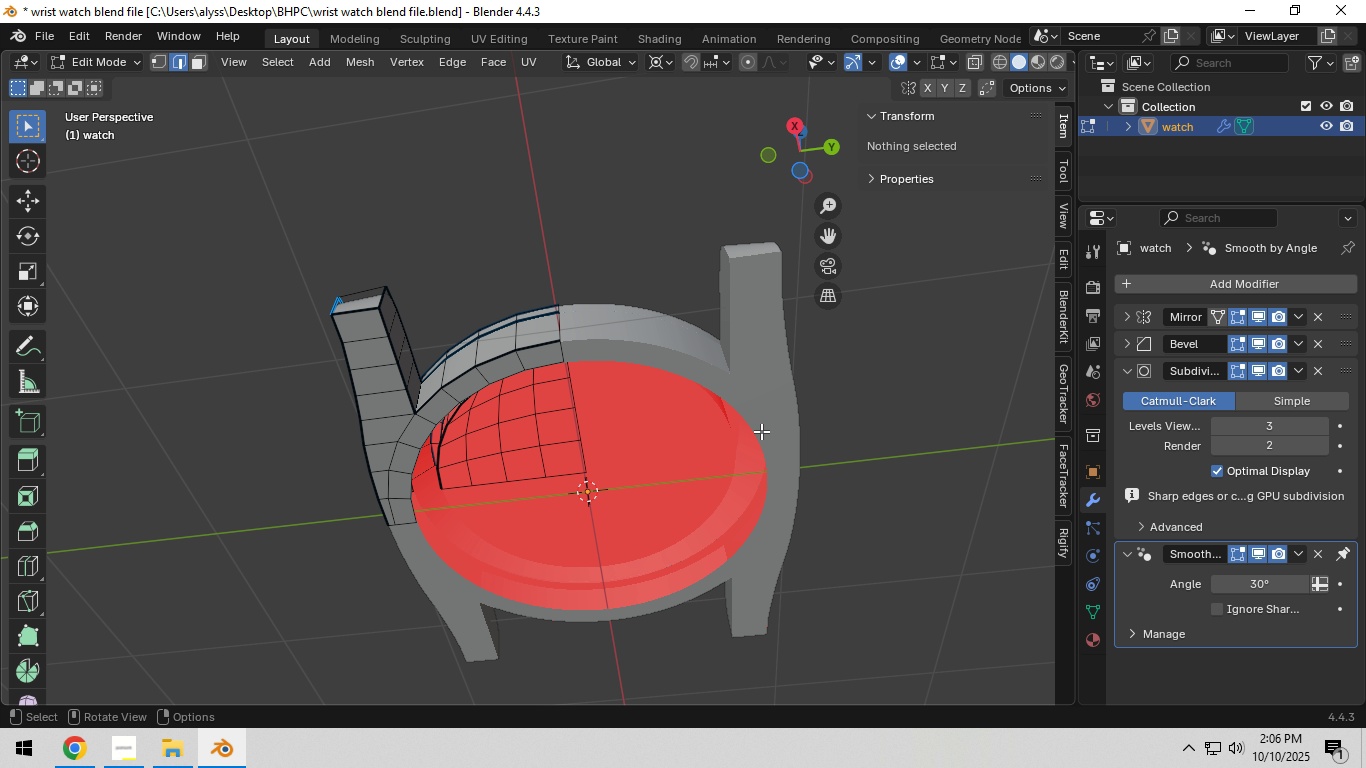 
hold_key(key=ShiftLeft, duration=0.37)
 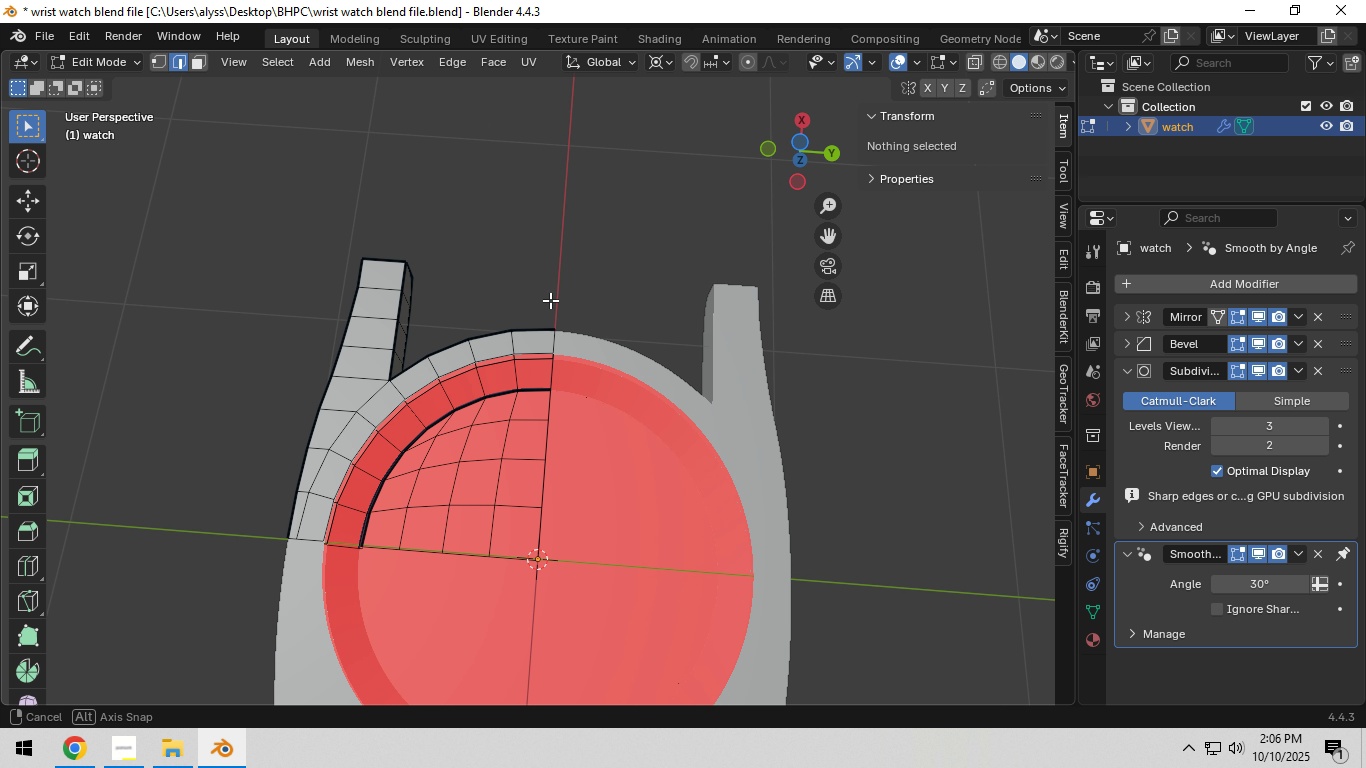 
hold_key(key=ShiftLeft, duration=0.3)
 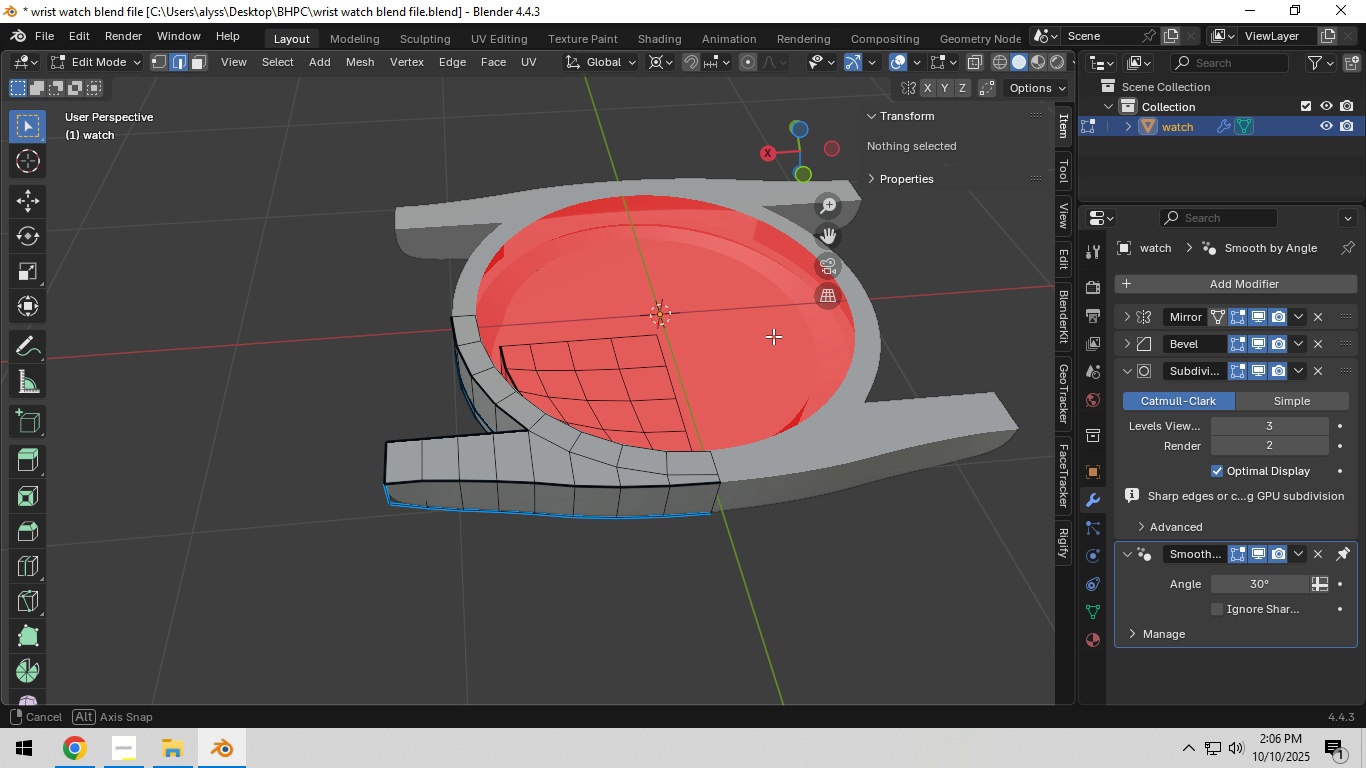 
scroll: coordinate [694, 411], scroll_direction: up, amount: 7.0
 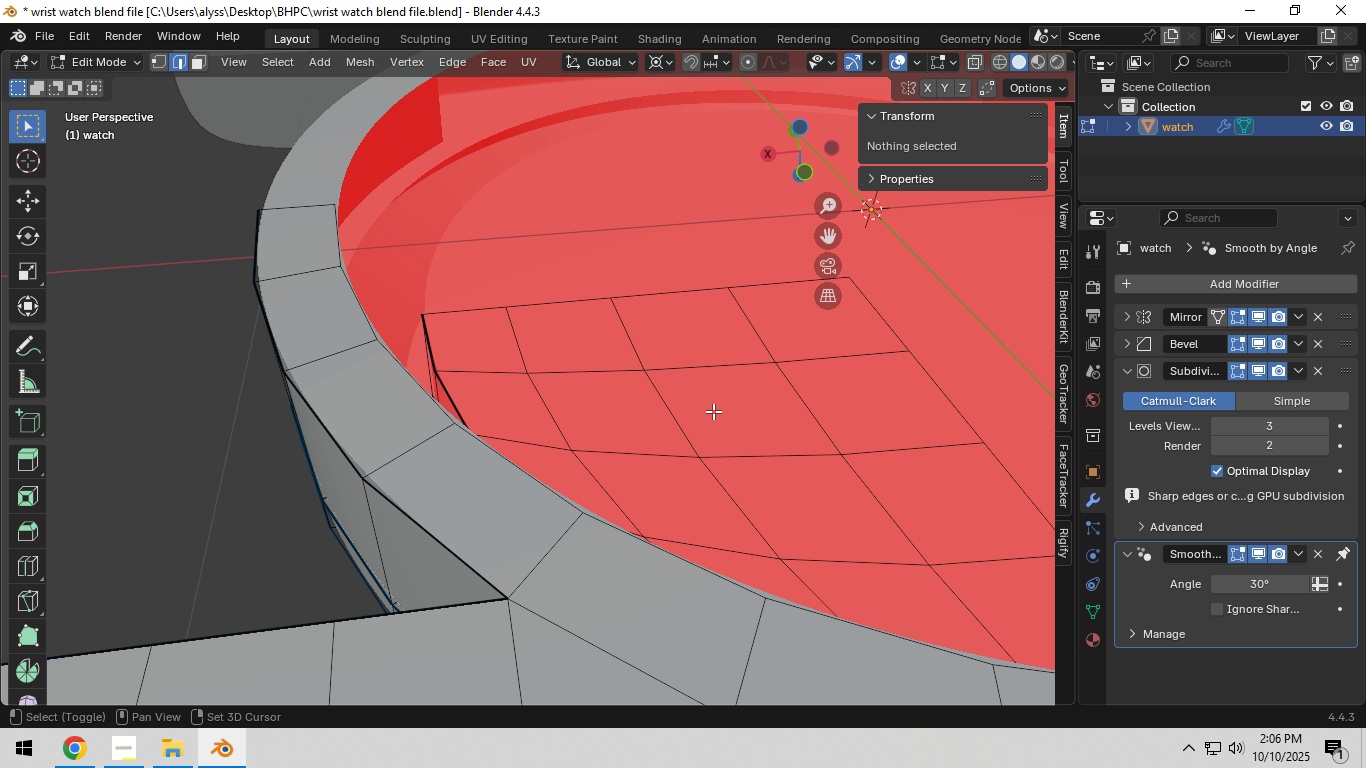 
hold_key(key=ShiftLeft, duration=0.62)
 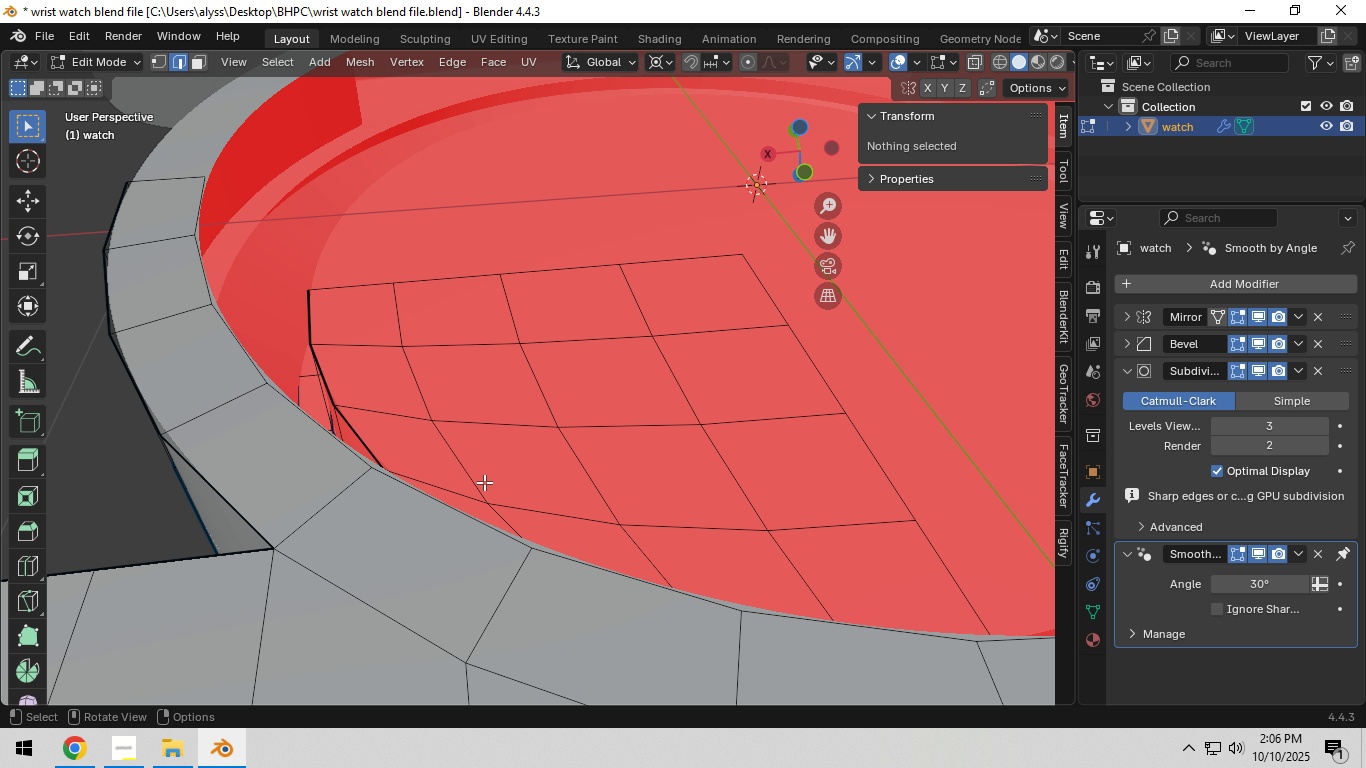 
hold_key(key=AltLeft, duration=0.66)
left_click([459, 515])
 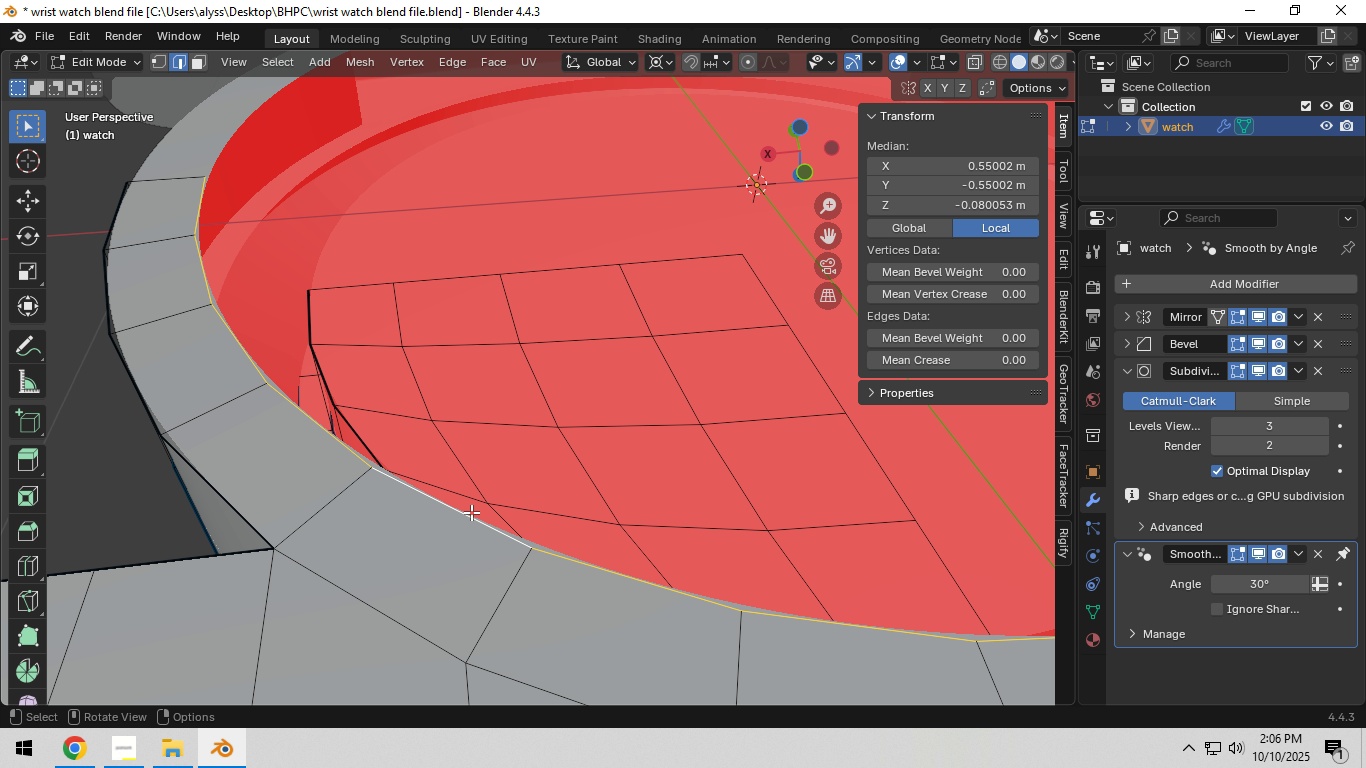 
scroll: coordinate [499, 472], scroll_direction: down, amount: 3.0
 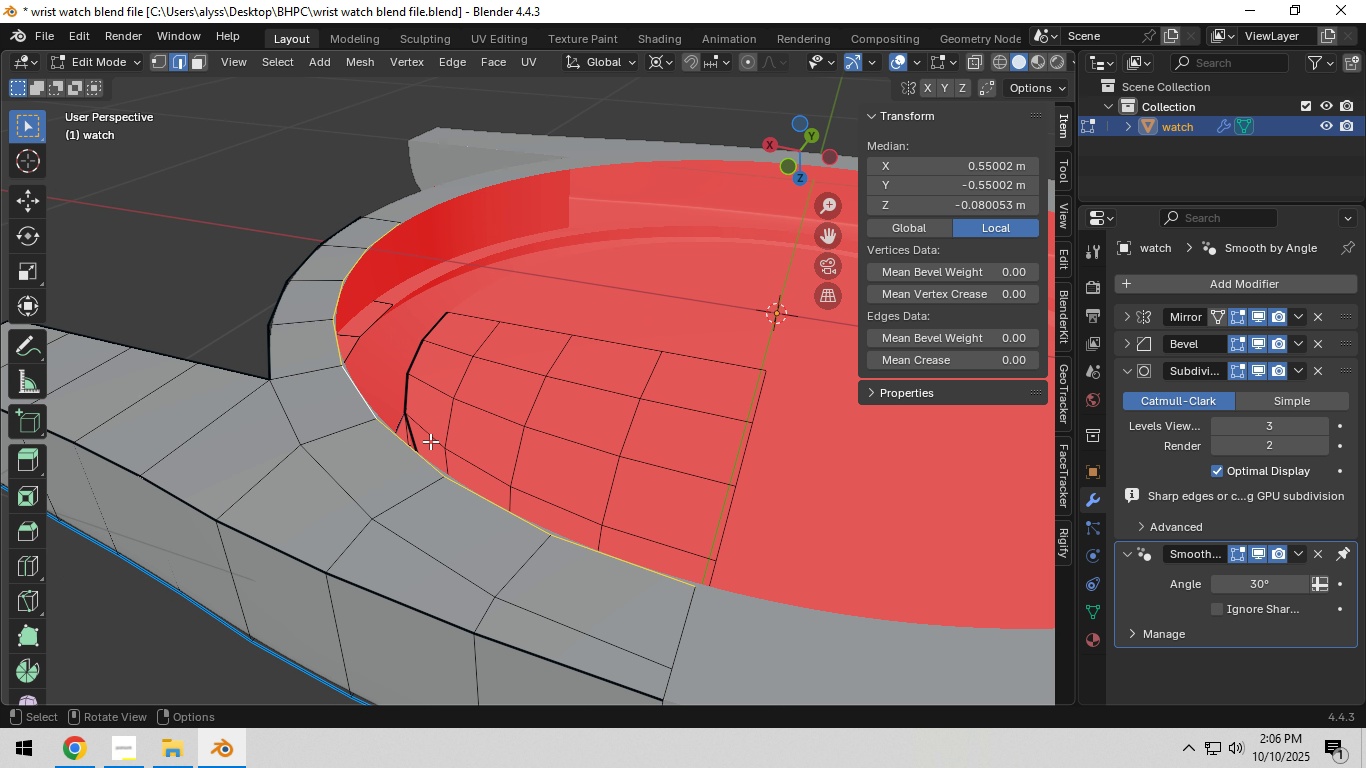 
key(Shift+ShiftLeft)
 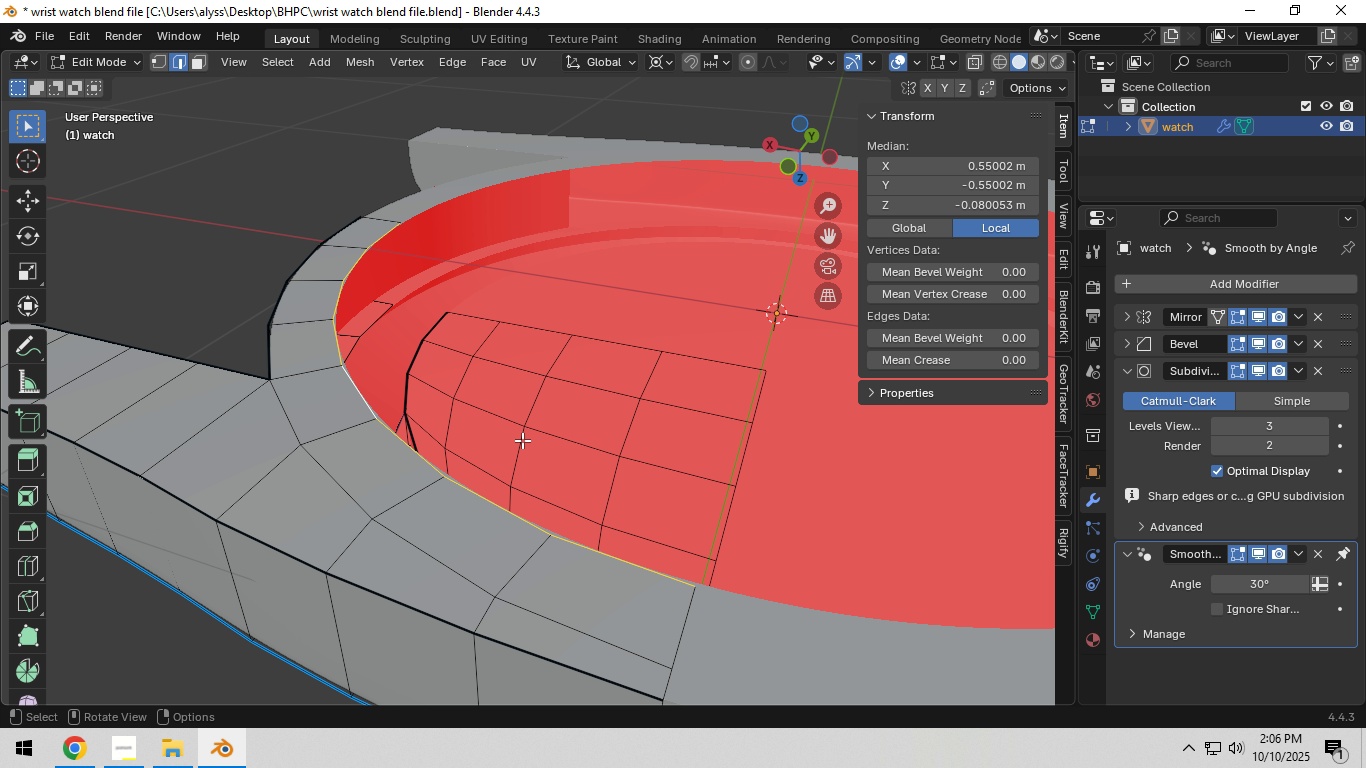 
wait(8.58)
 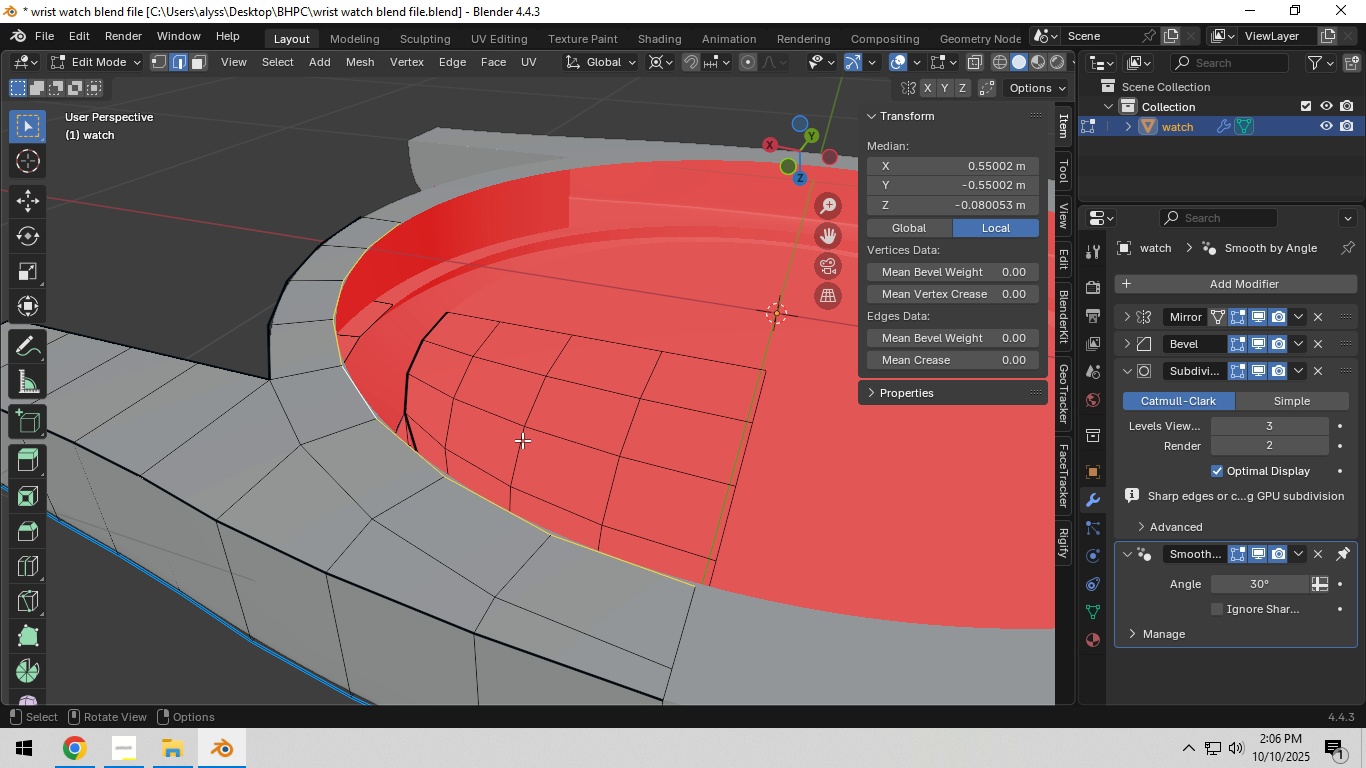 
hold_key(key=ShiftLeft, duration=0.54)
 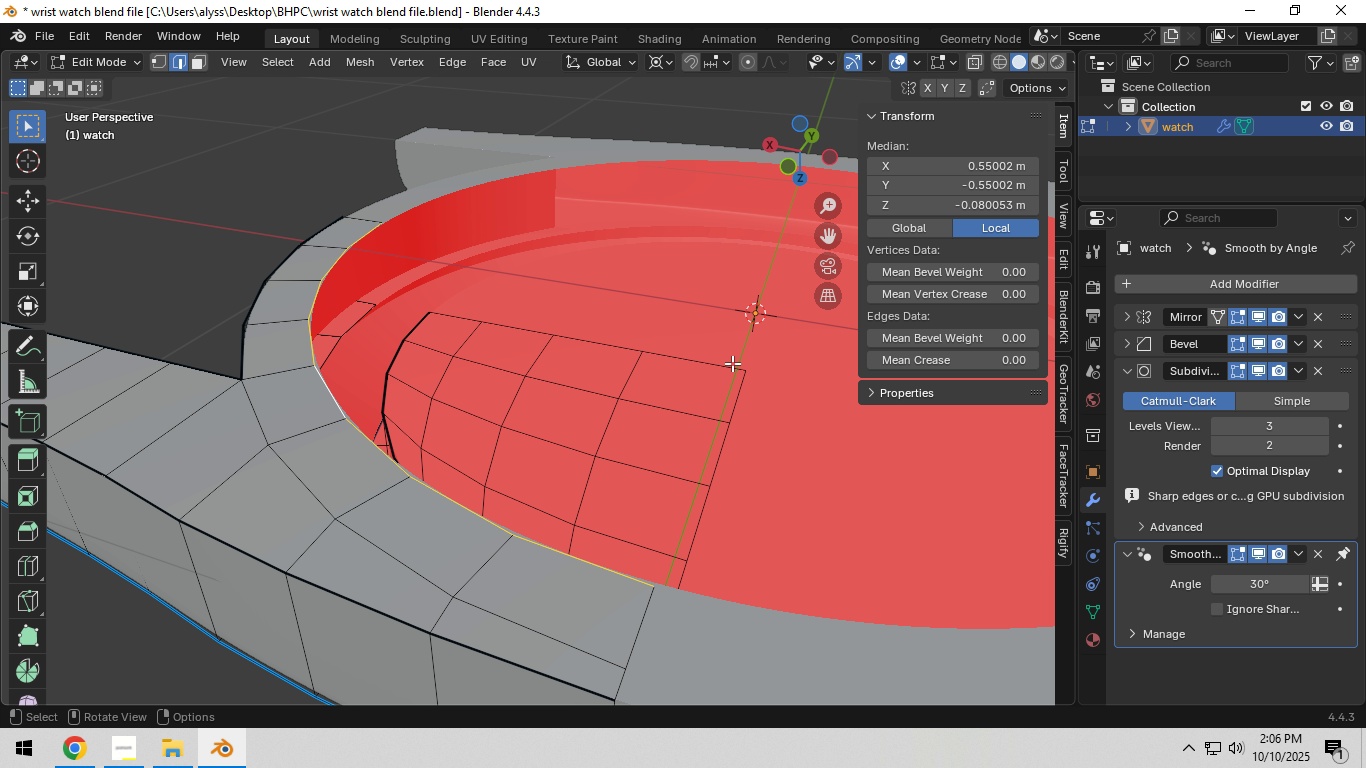 
left_click([690, 391])
 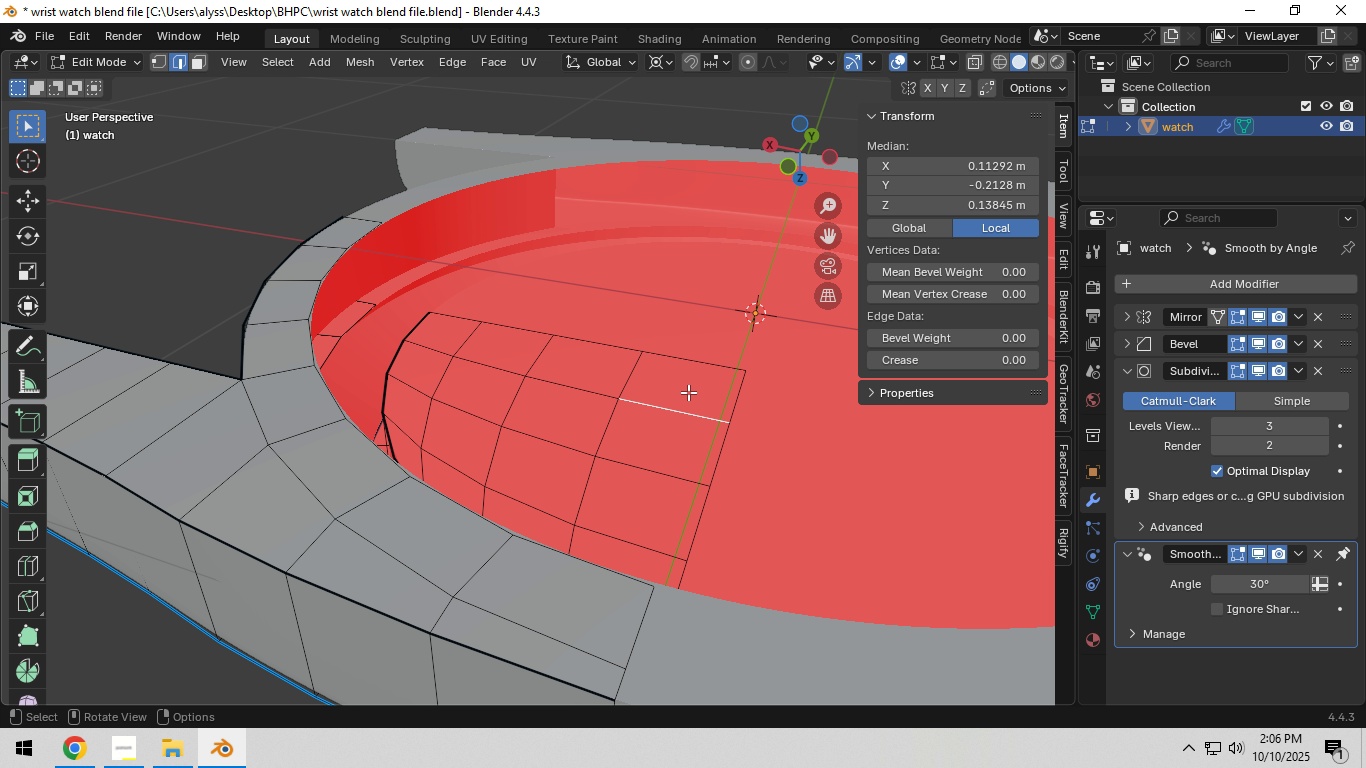 
key(4)
 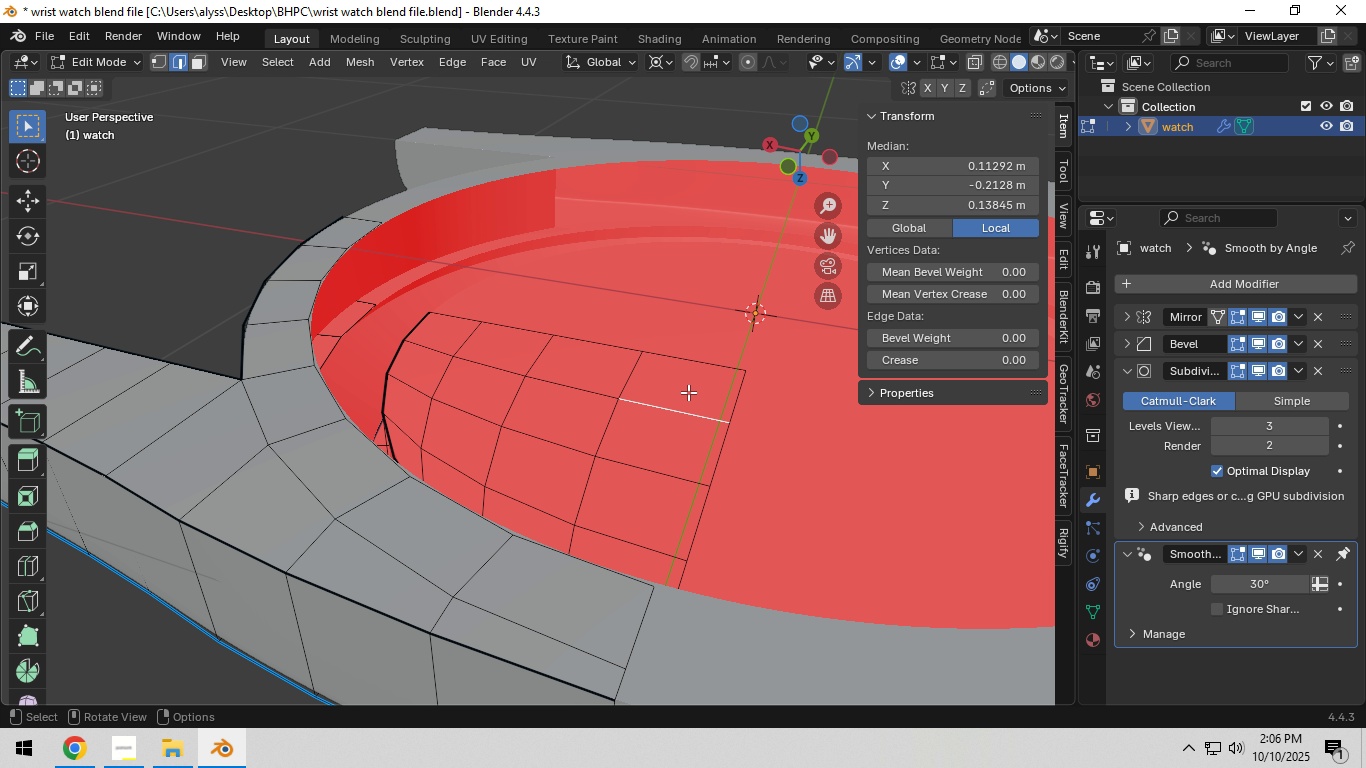 
left_click([688, 392])
 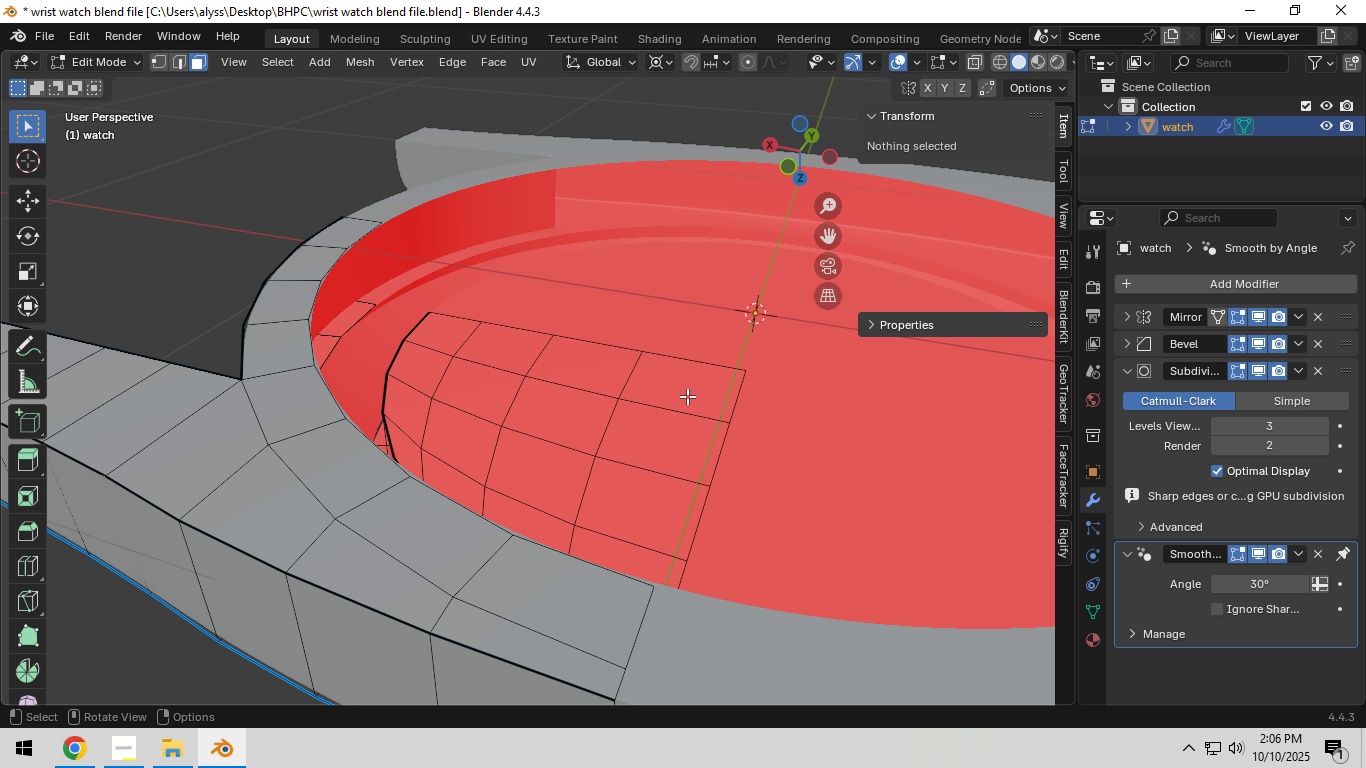 
key(3)
 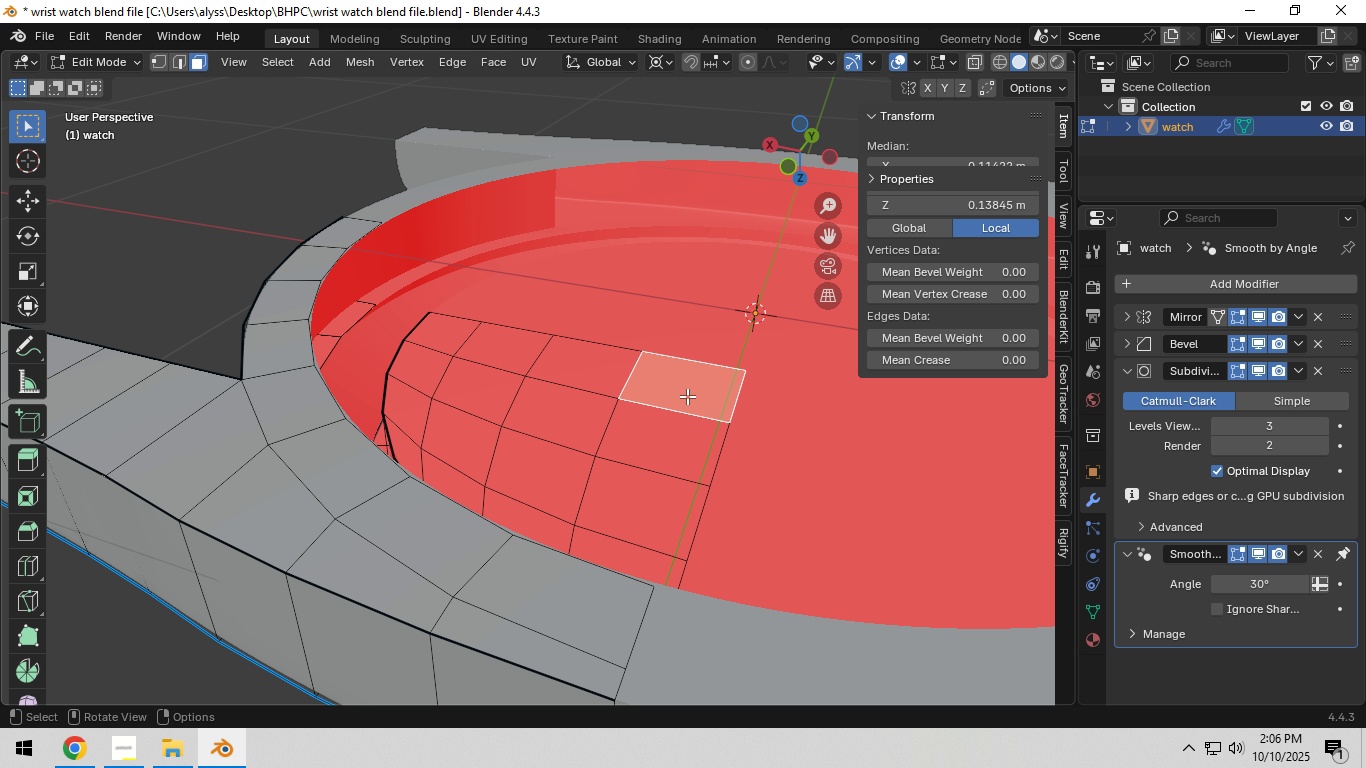 
left_click([687, 396])
 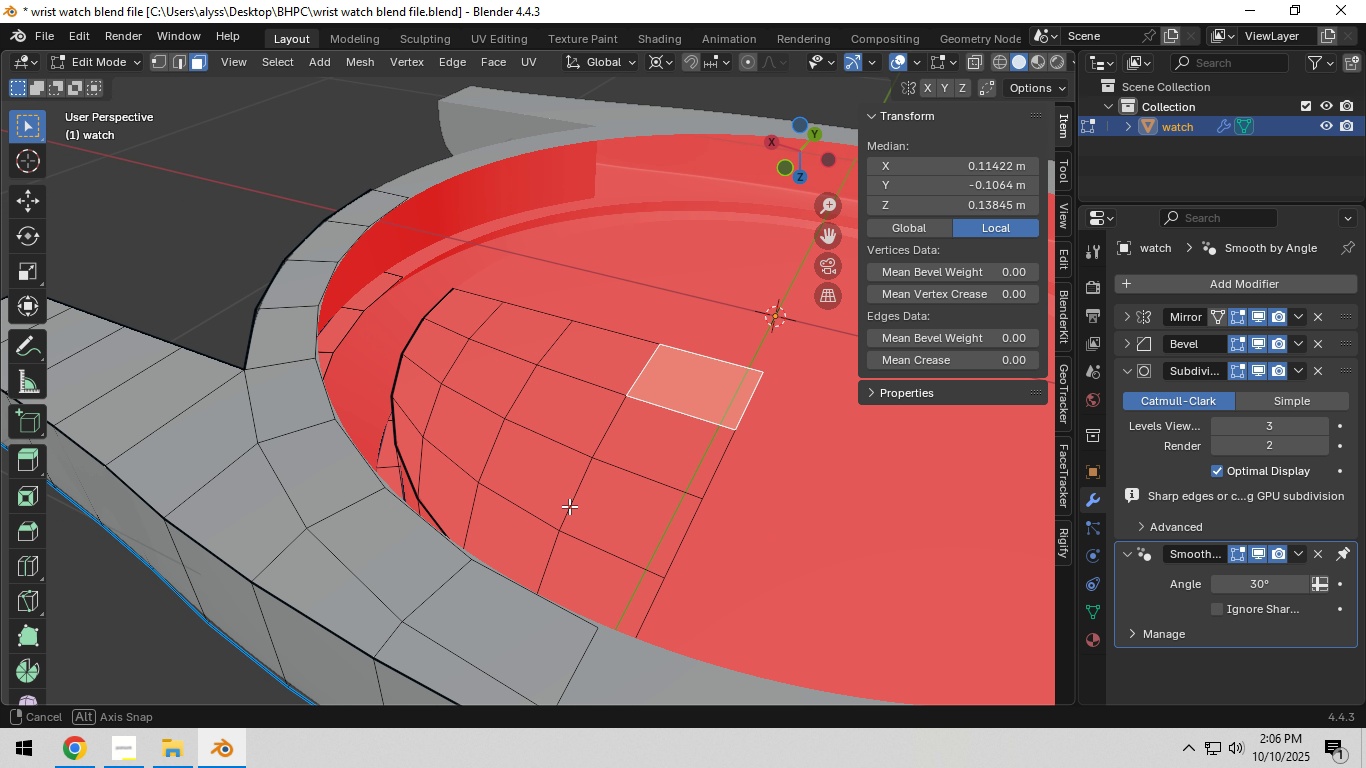 
key(C)
 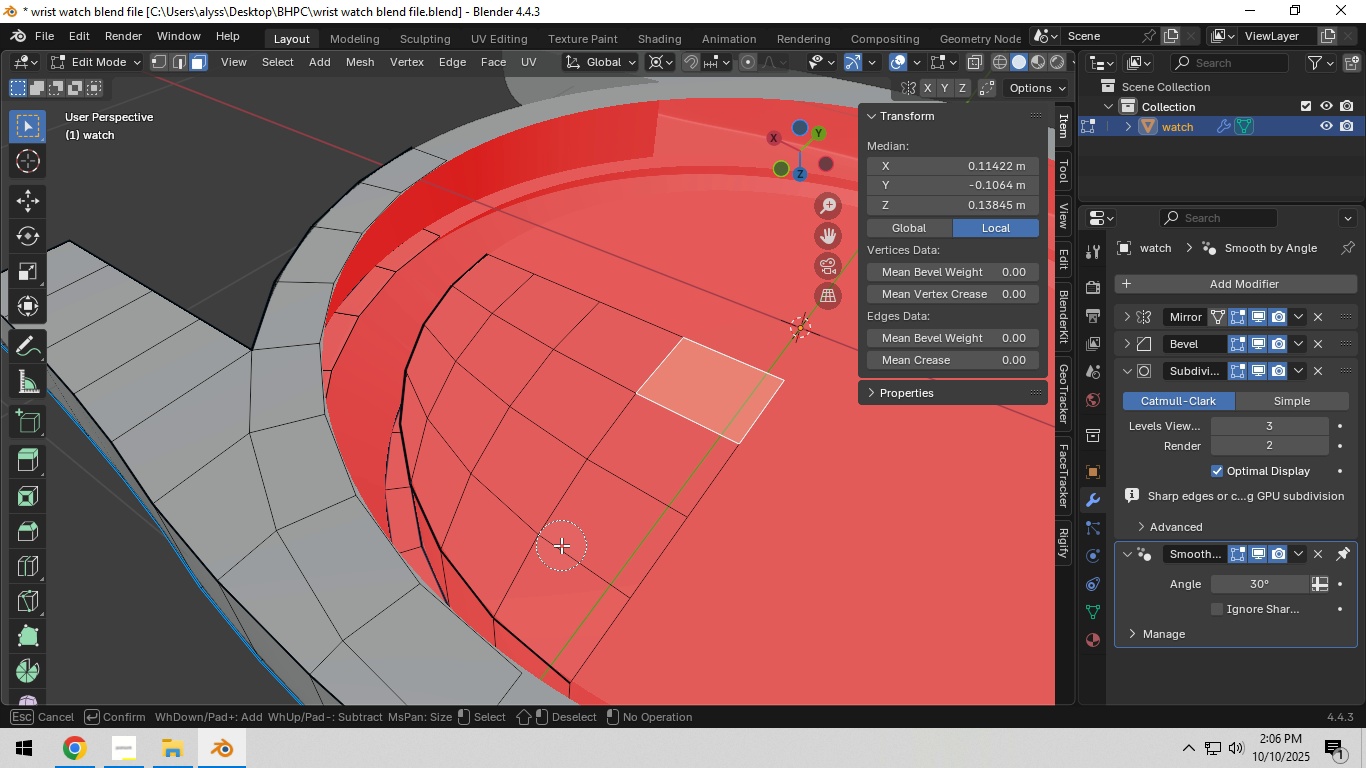 
left_click_drag(start_coordinate=[561, 545], to_coordinate=[676, 433])
 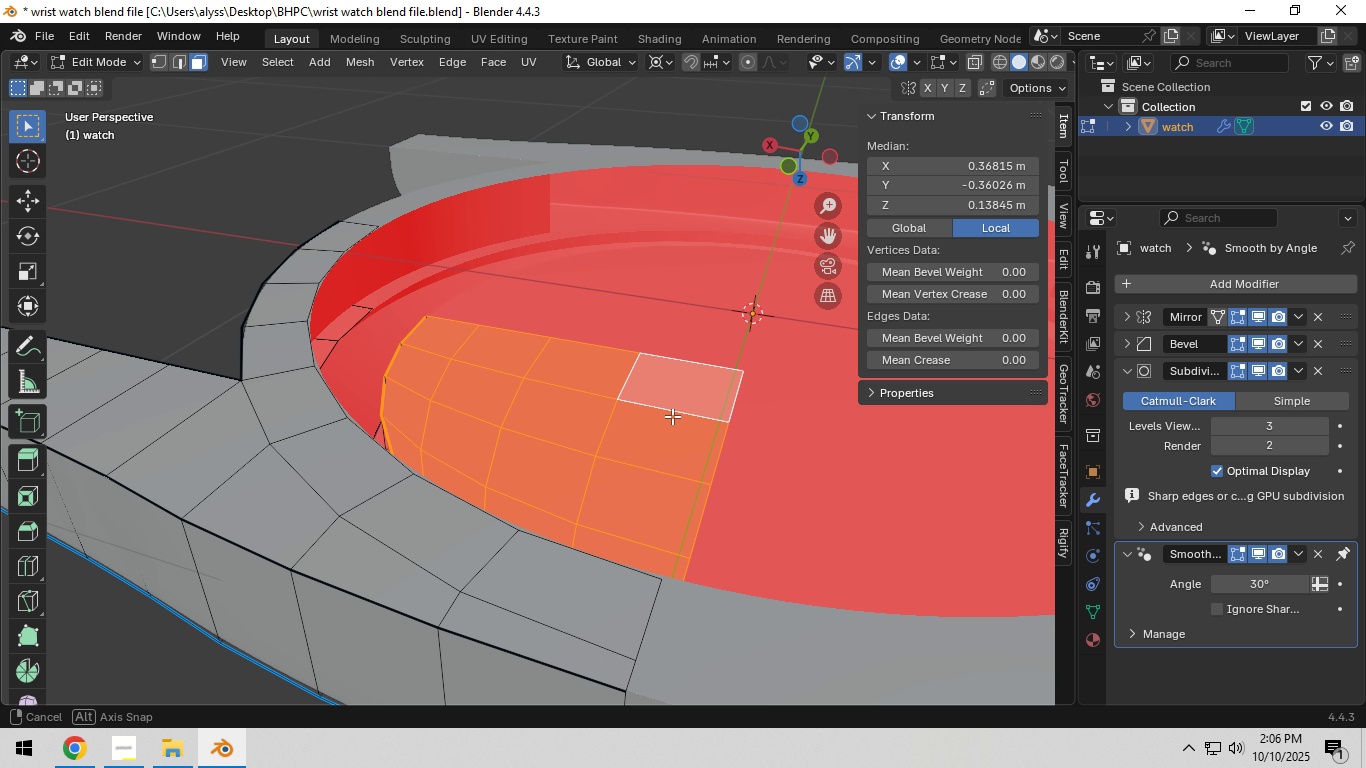 
left_click([676, 433])
 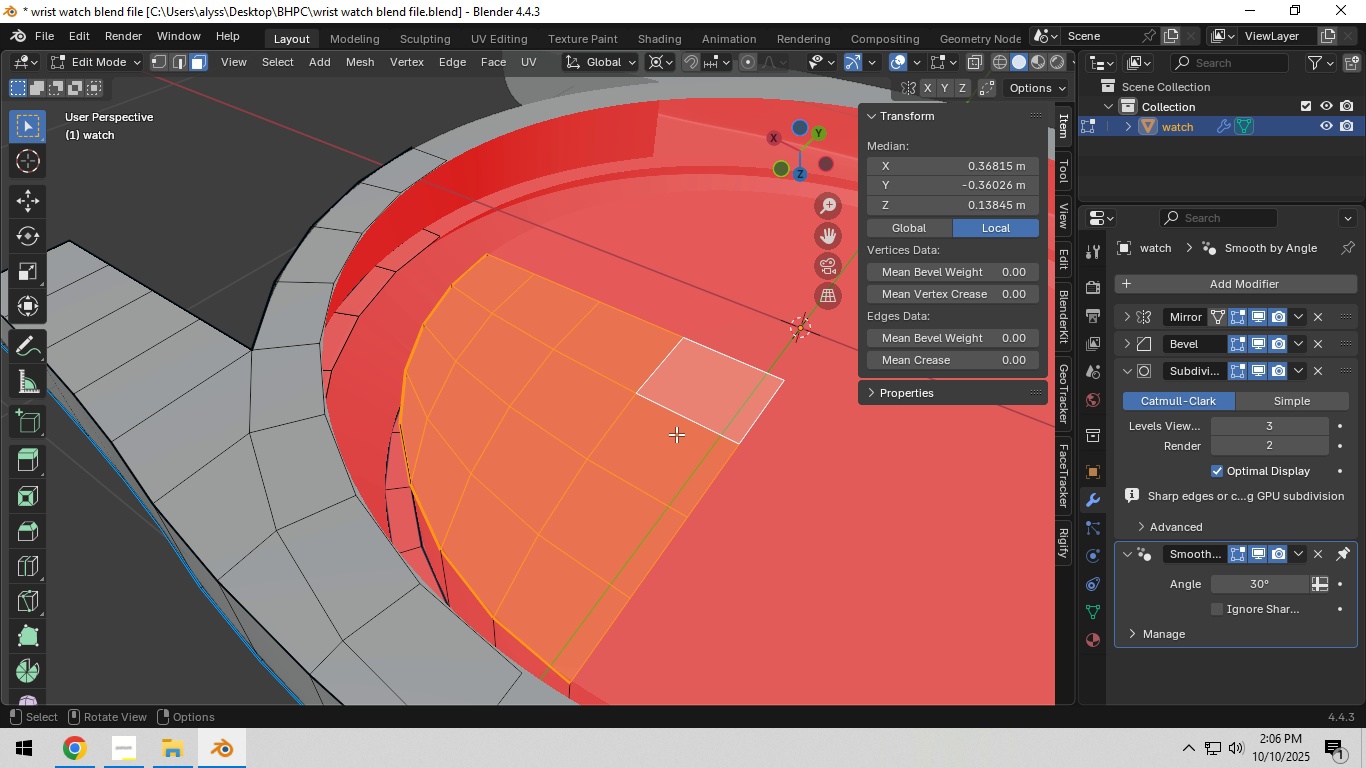 
right_click([676, 433])
 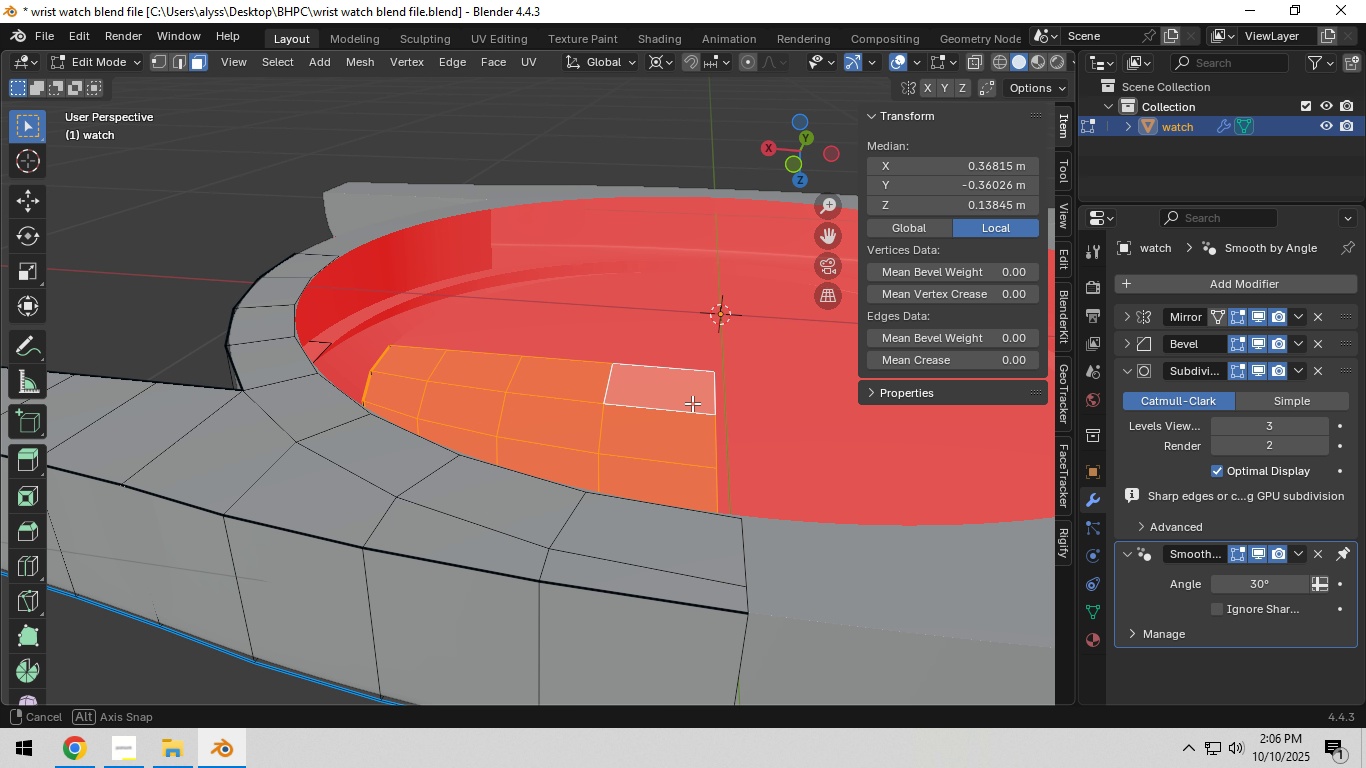 
type(Dz)
 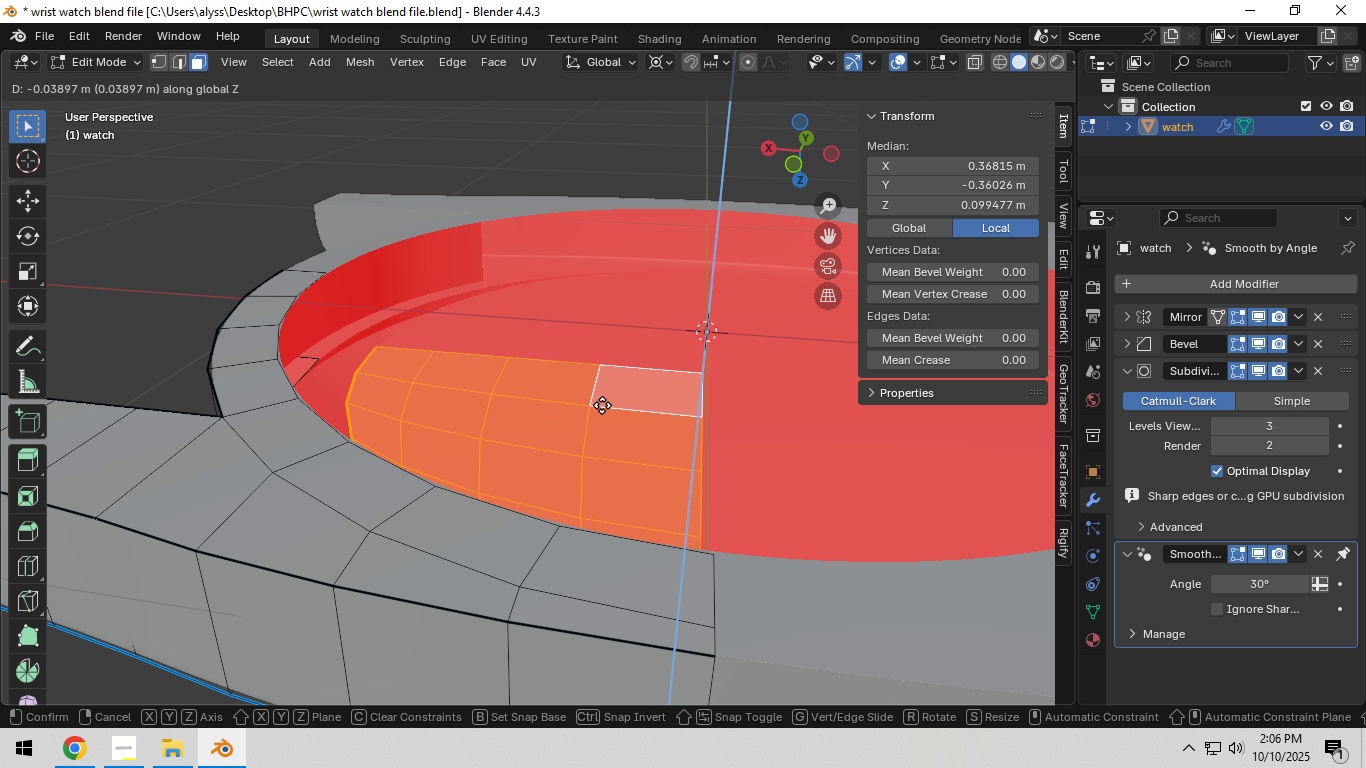 
right_click([602, 400])
 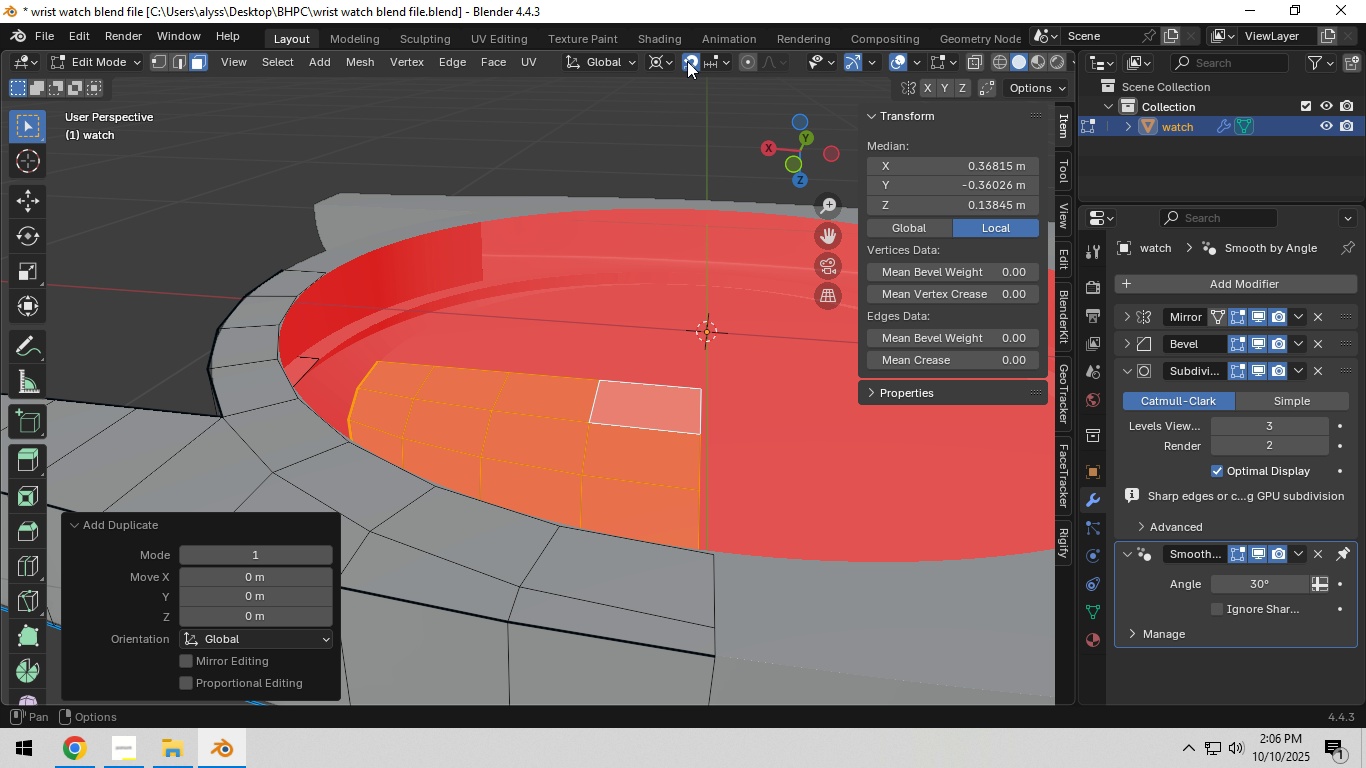 
double_click([708, 61])
 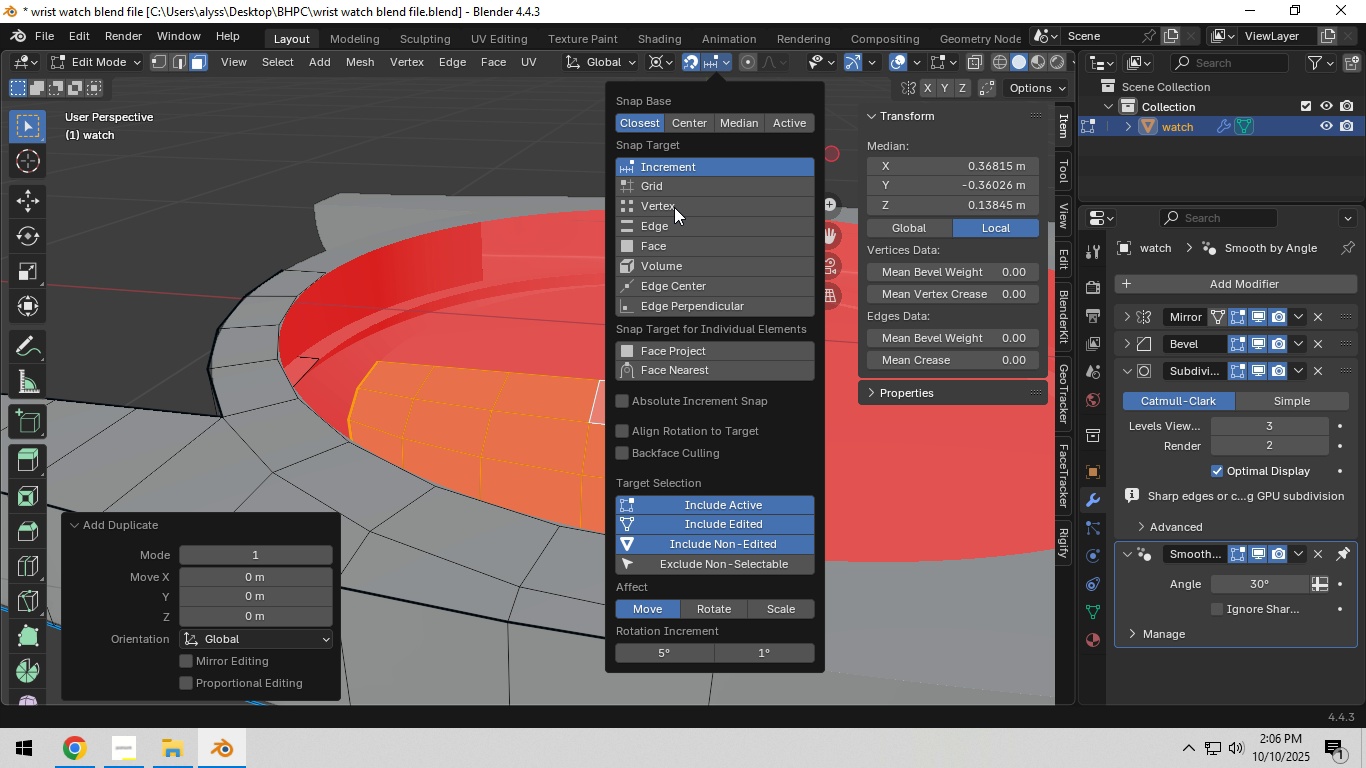 
left_click([672, 198])
 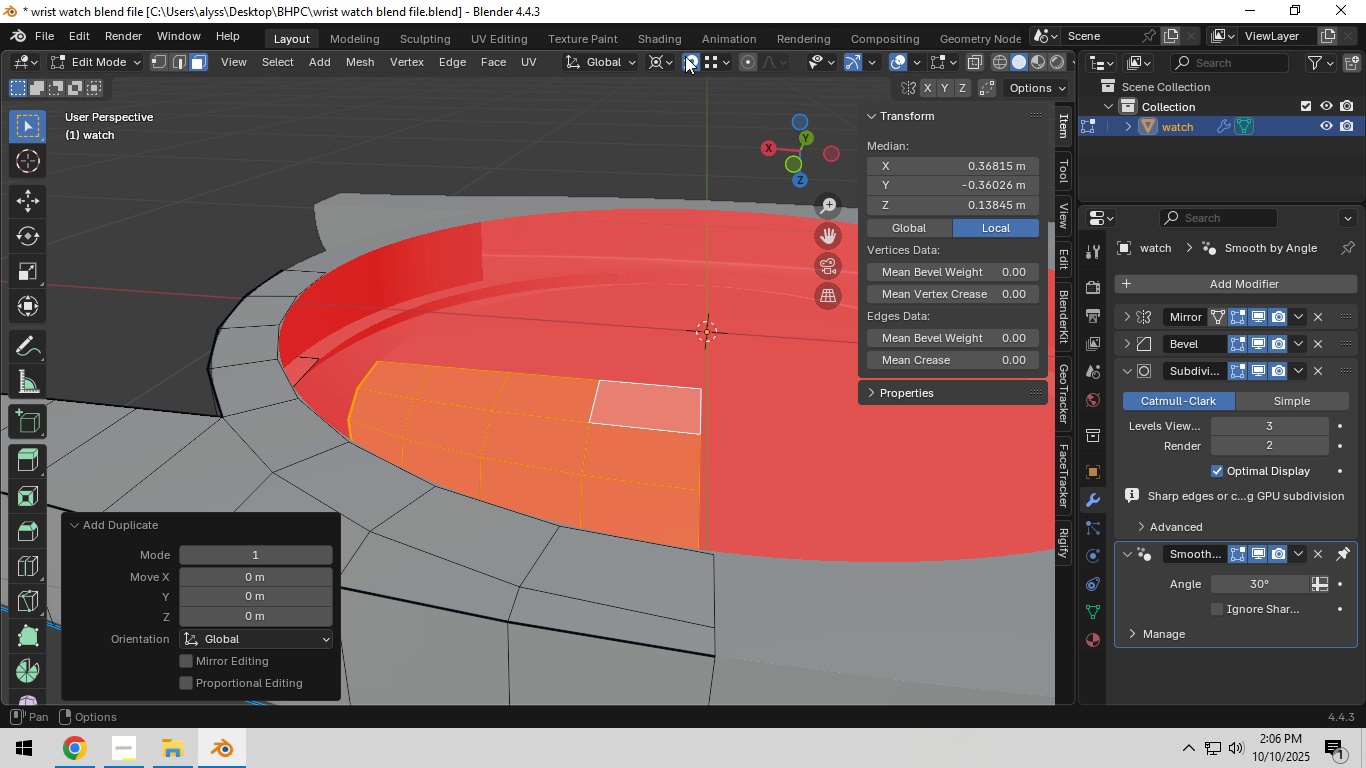 
double_click([686, 56])
 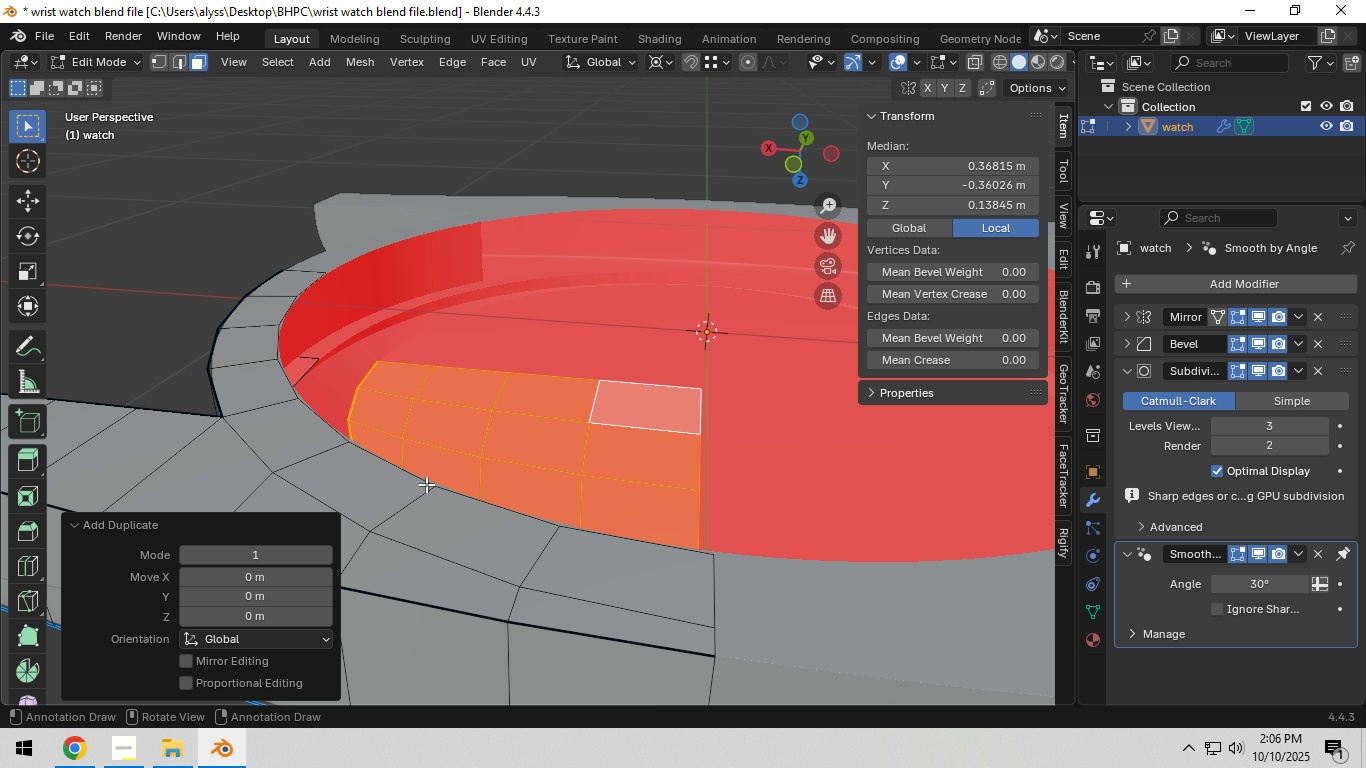 
type(gz)
 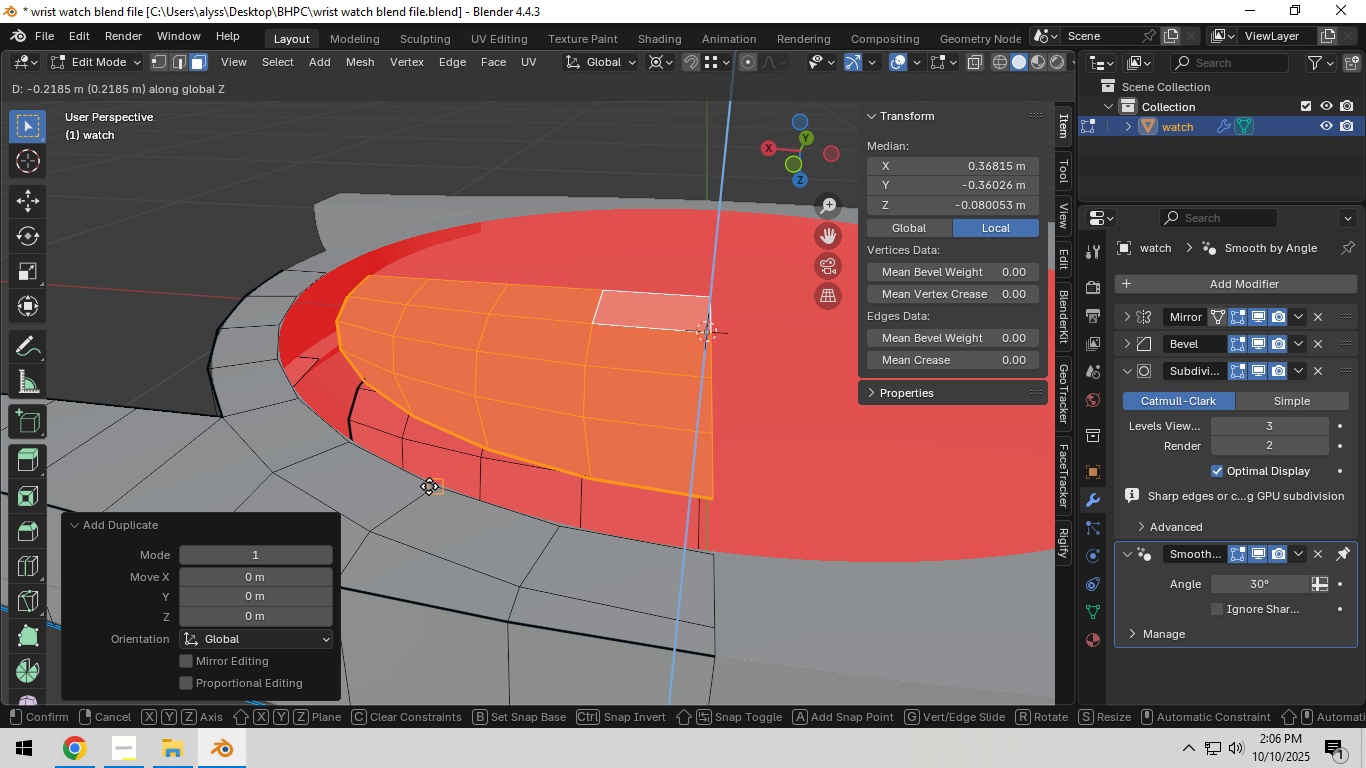 
hold_key(key=ControlLeft, duration=0.82)
left_click([429, 486])
 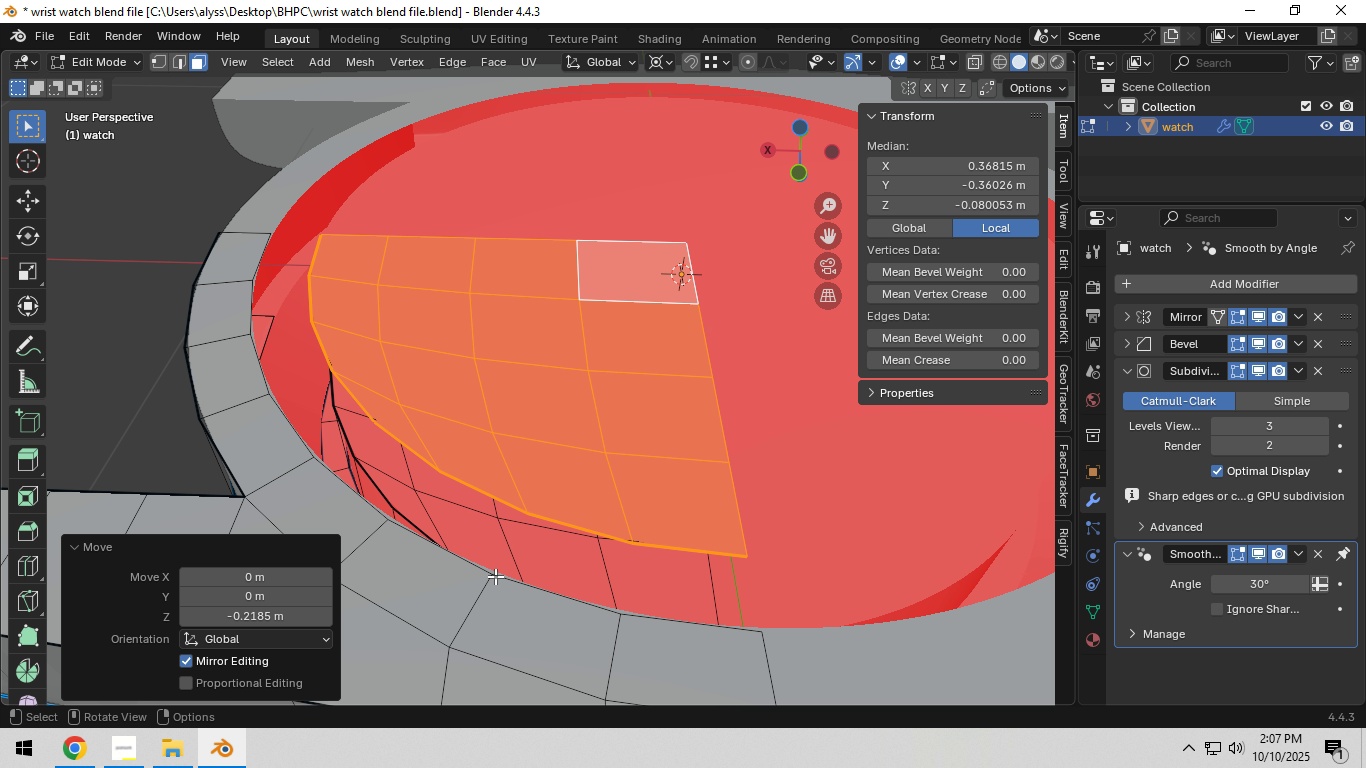 
key(2)
 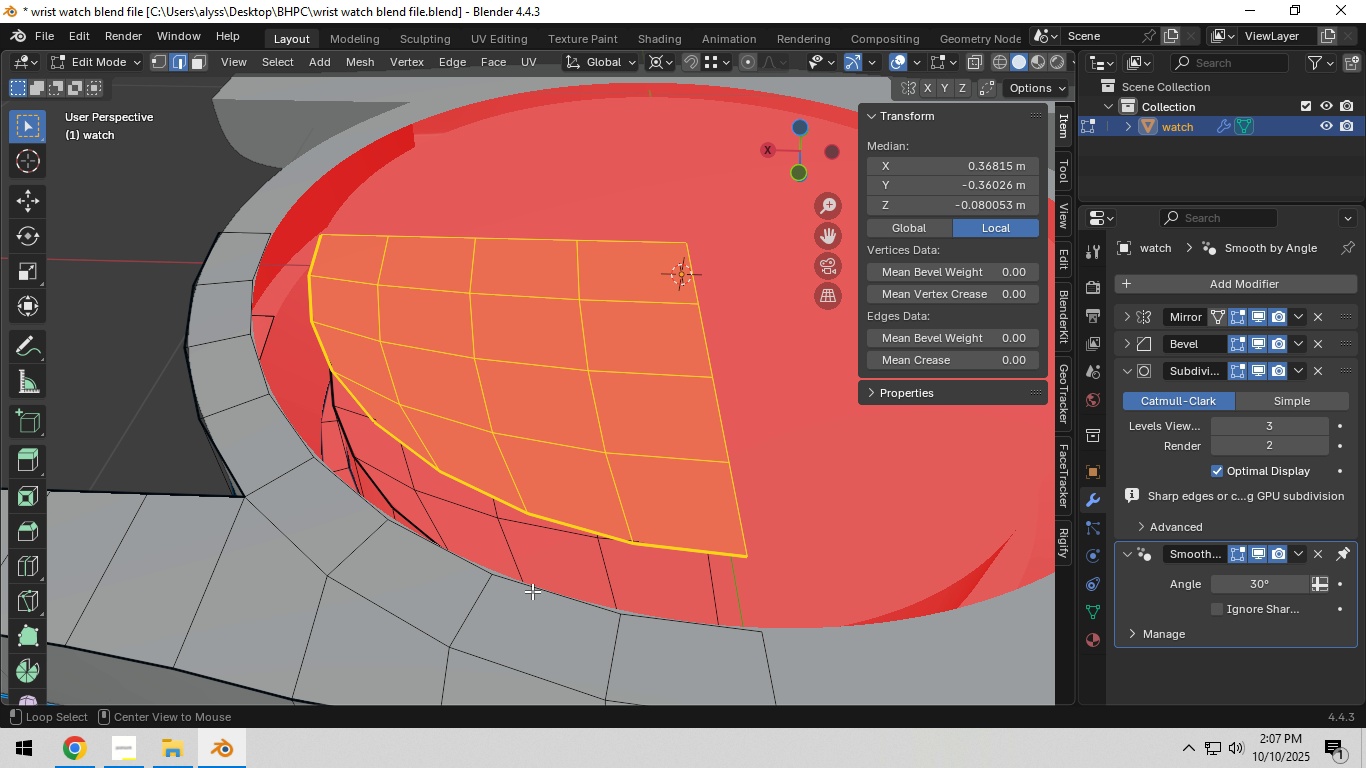 
hold_key(key=AltLeft, duration=0.46)
left_click([532, 591])
 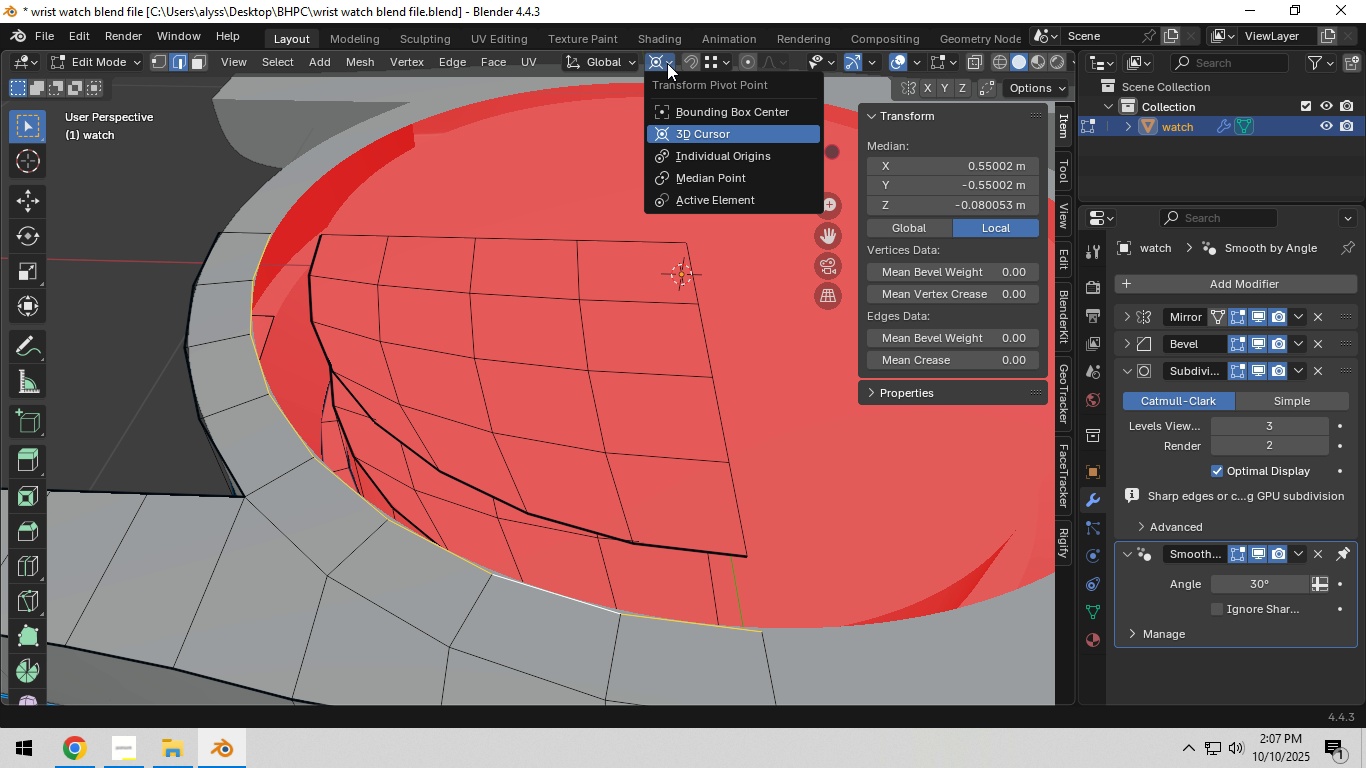 
left_click([667, 63])
 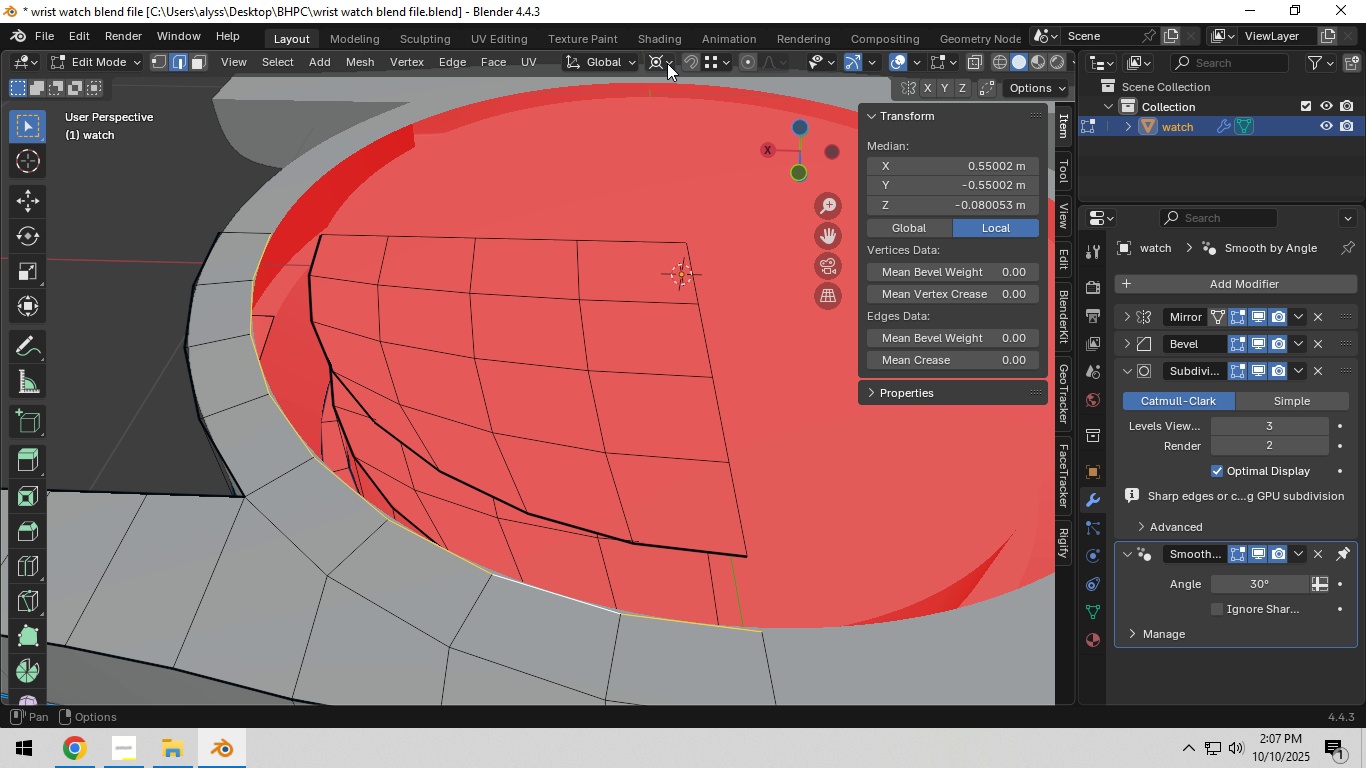 
left_click([667, 63])
 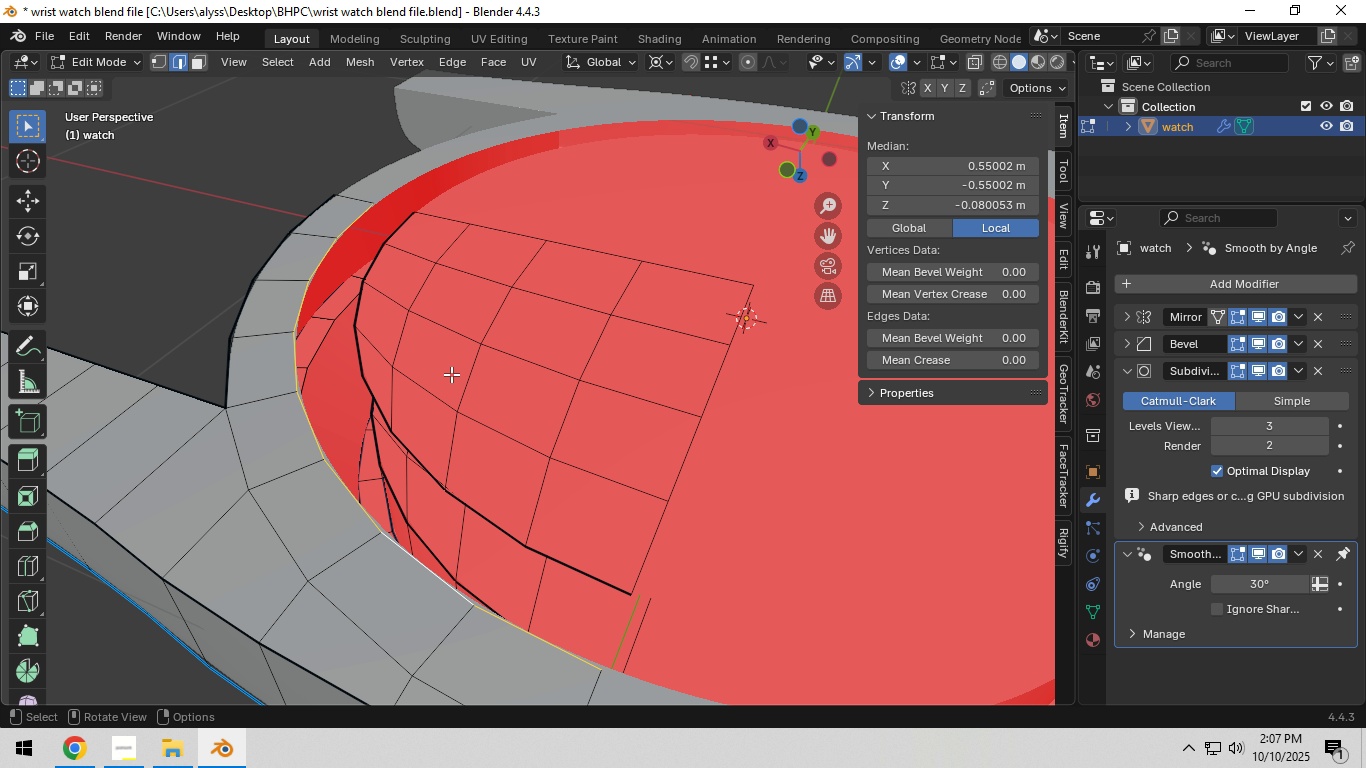 
key(S)
 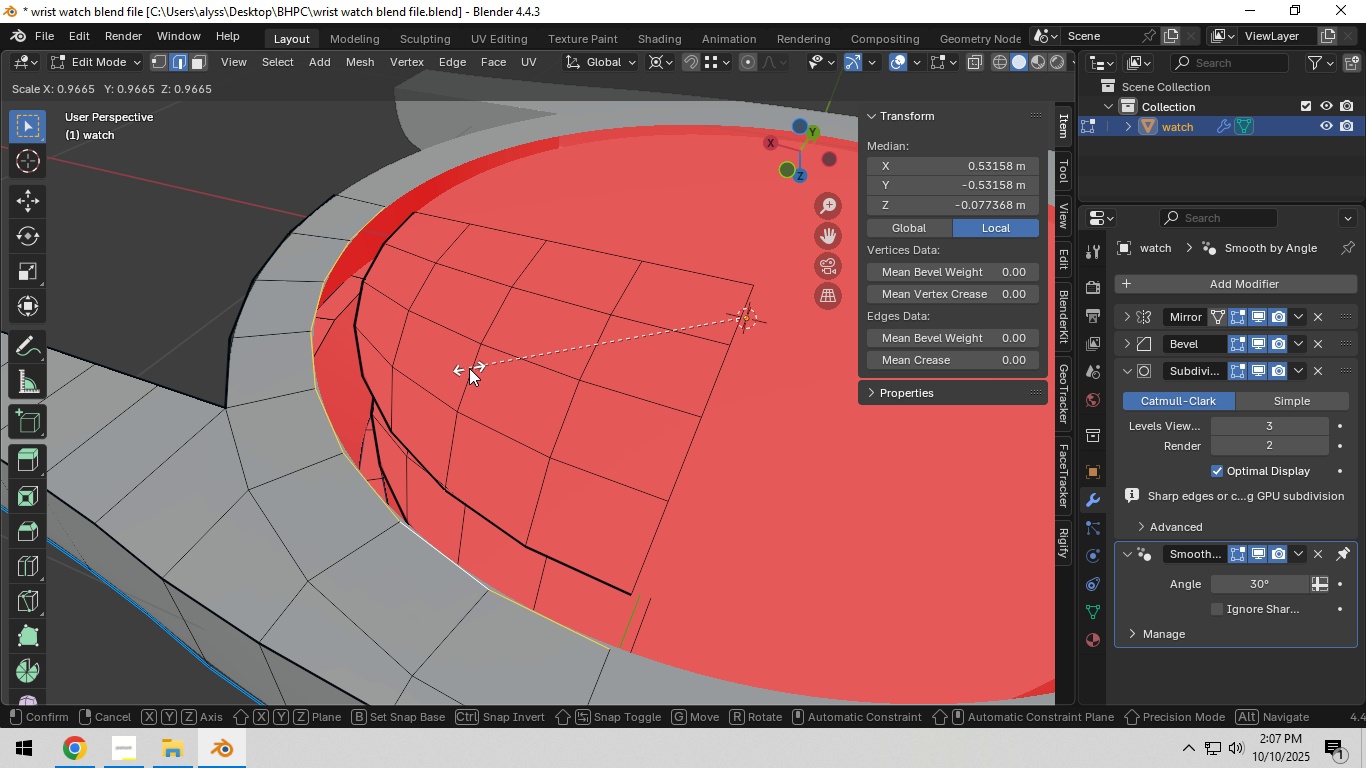 
key(Shift+Z)
 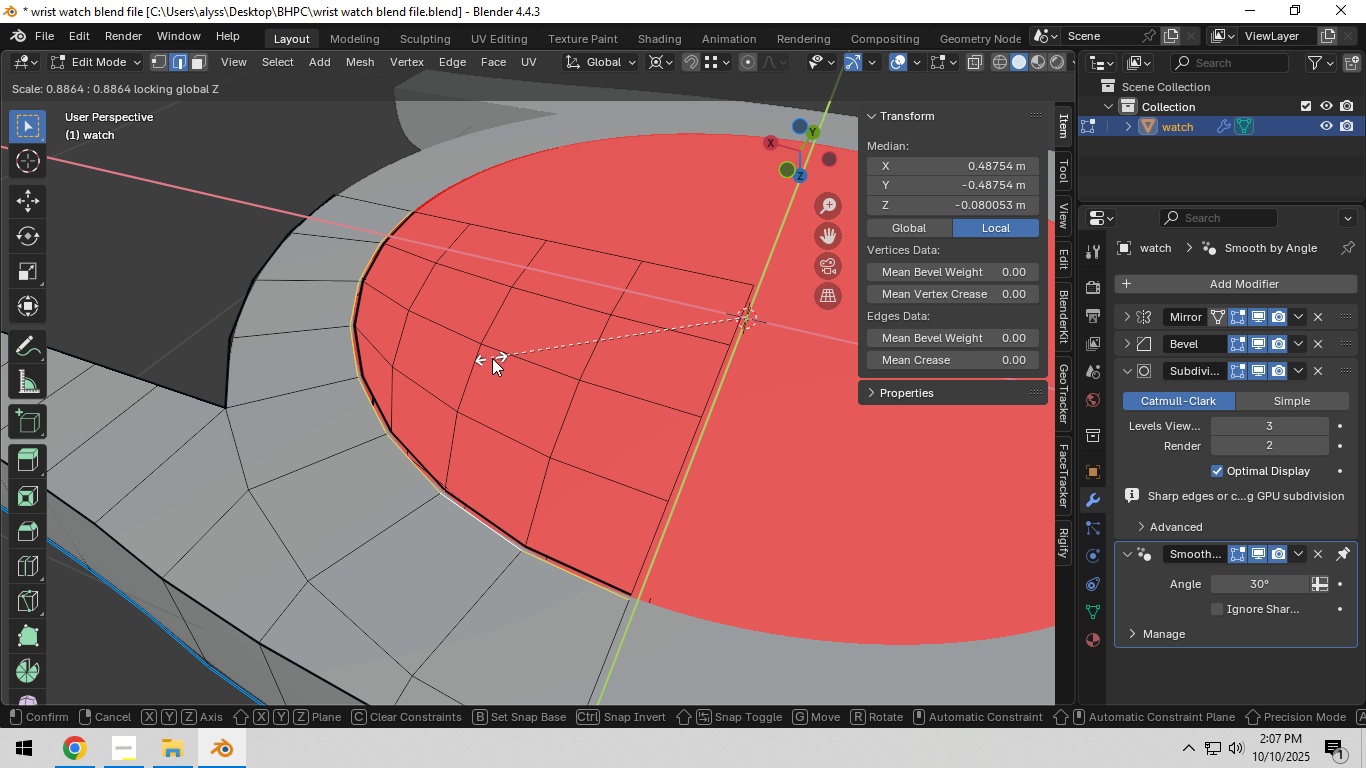 
hold_key(key=ShiftLeft, duration=1.53)
 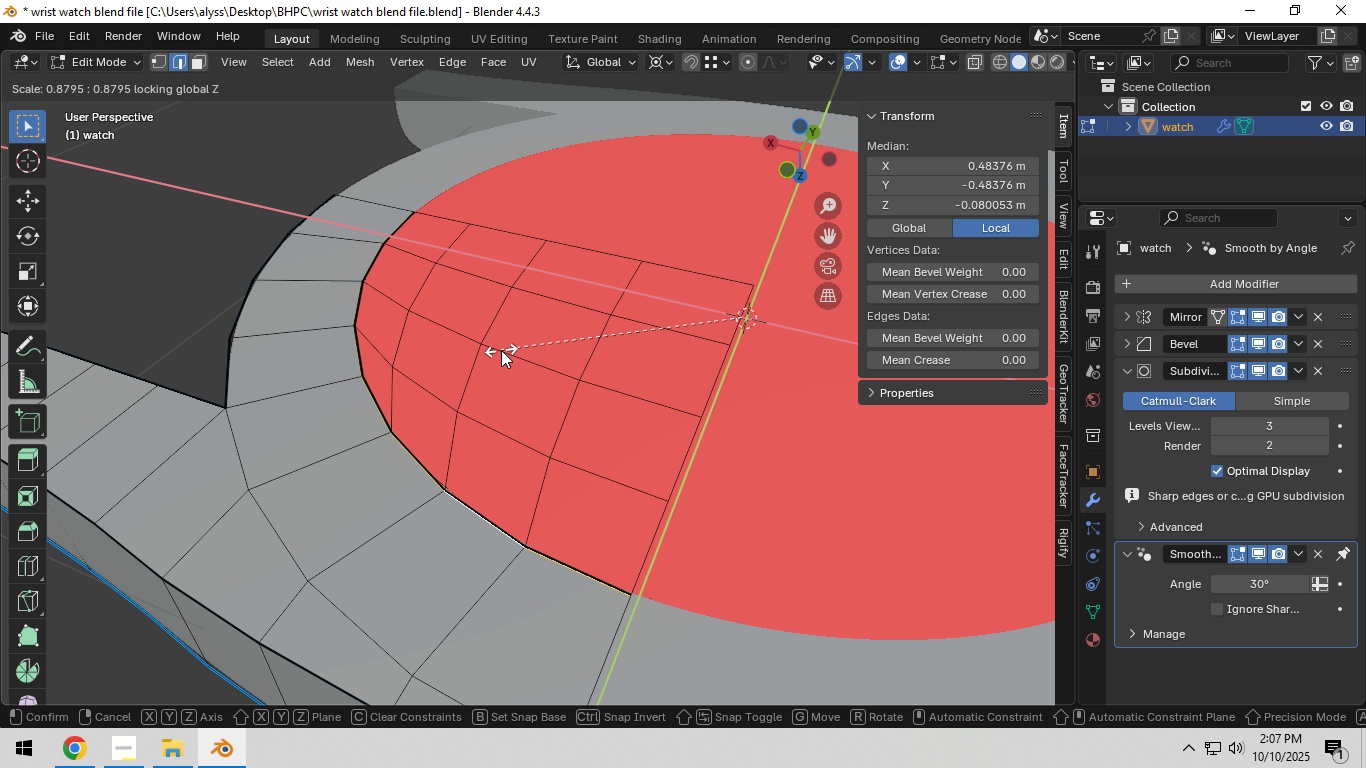 
hold_key(key=ShiftLeft, duration=1.52)
 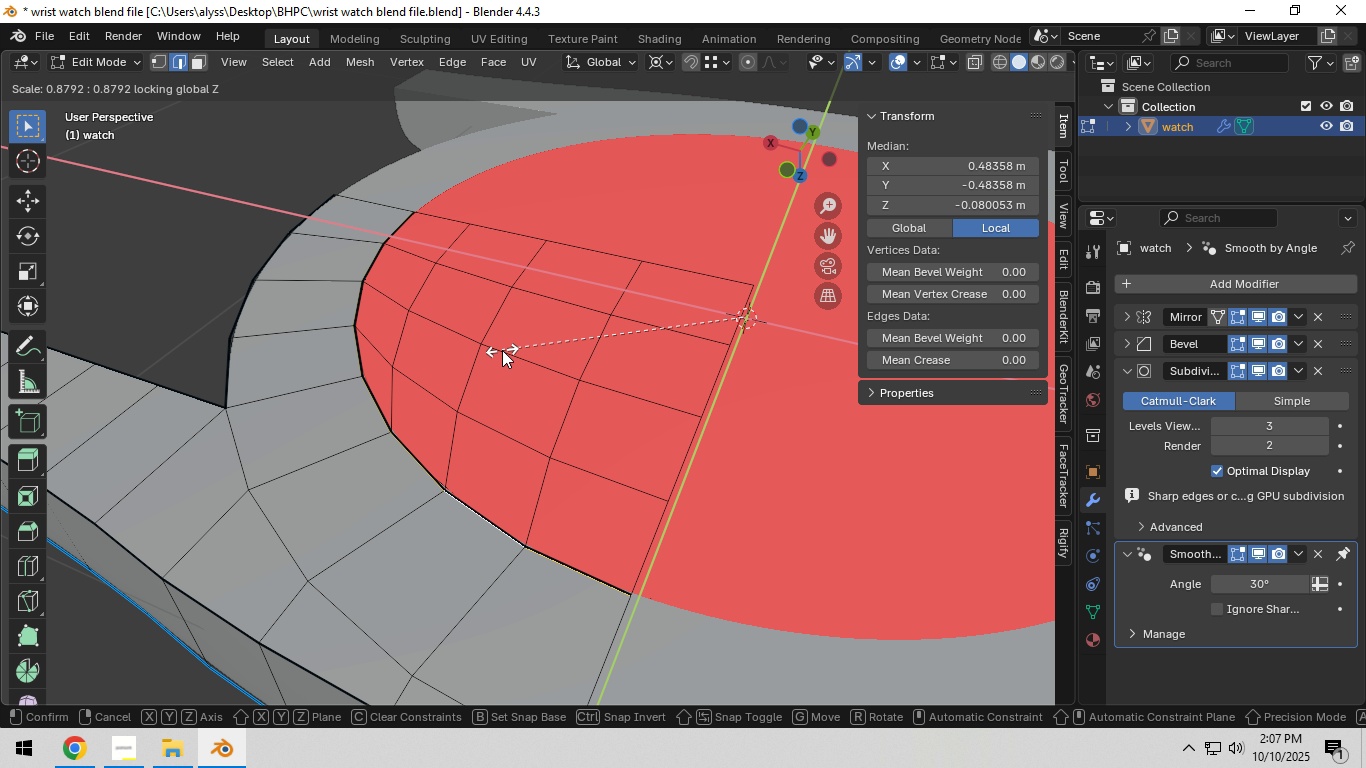 
hold_key(key=ShiftLeft, duration=1.51)
 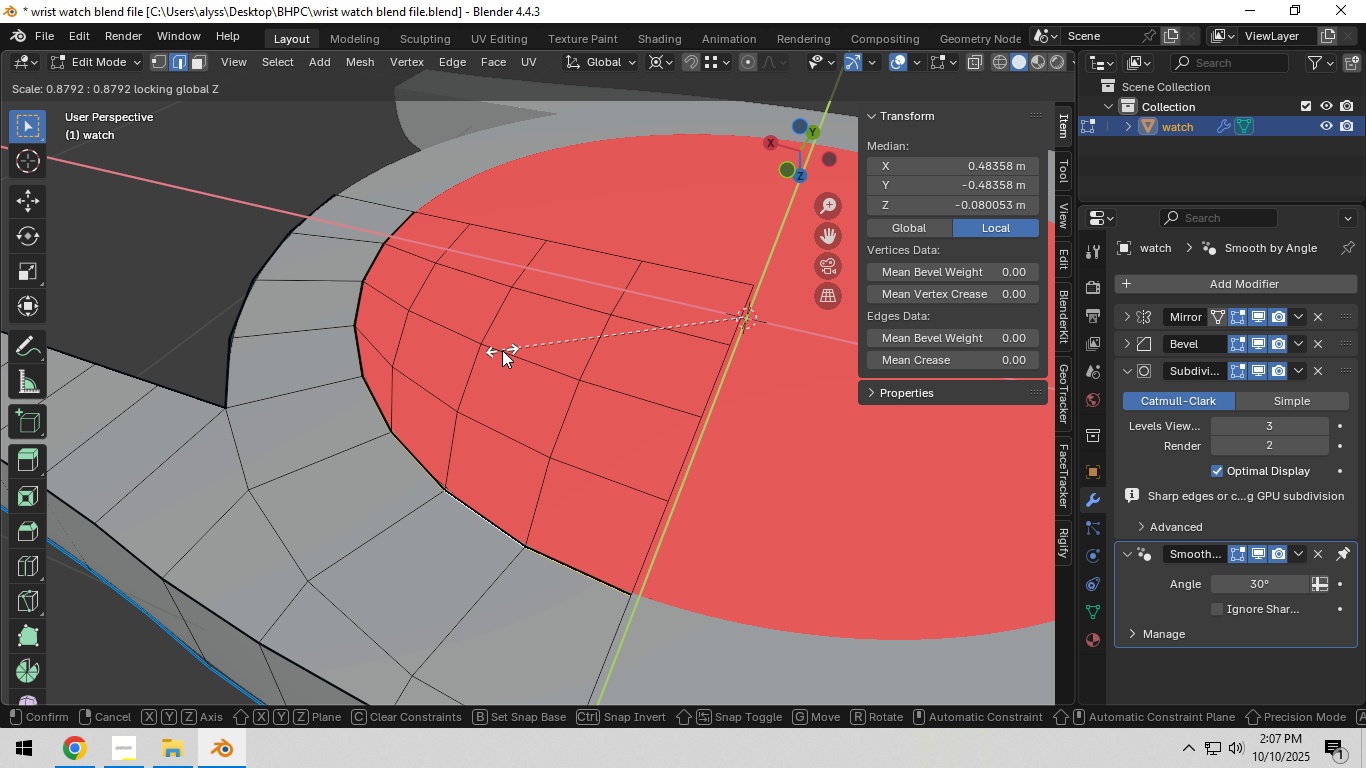 
hold_key(key=ShiftLeft, duration=1.51)
 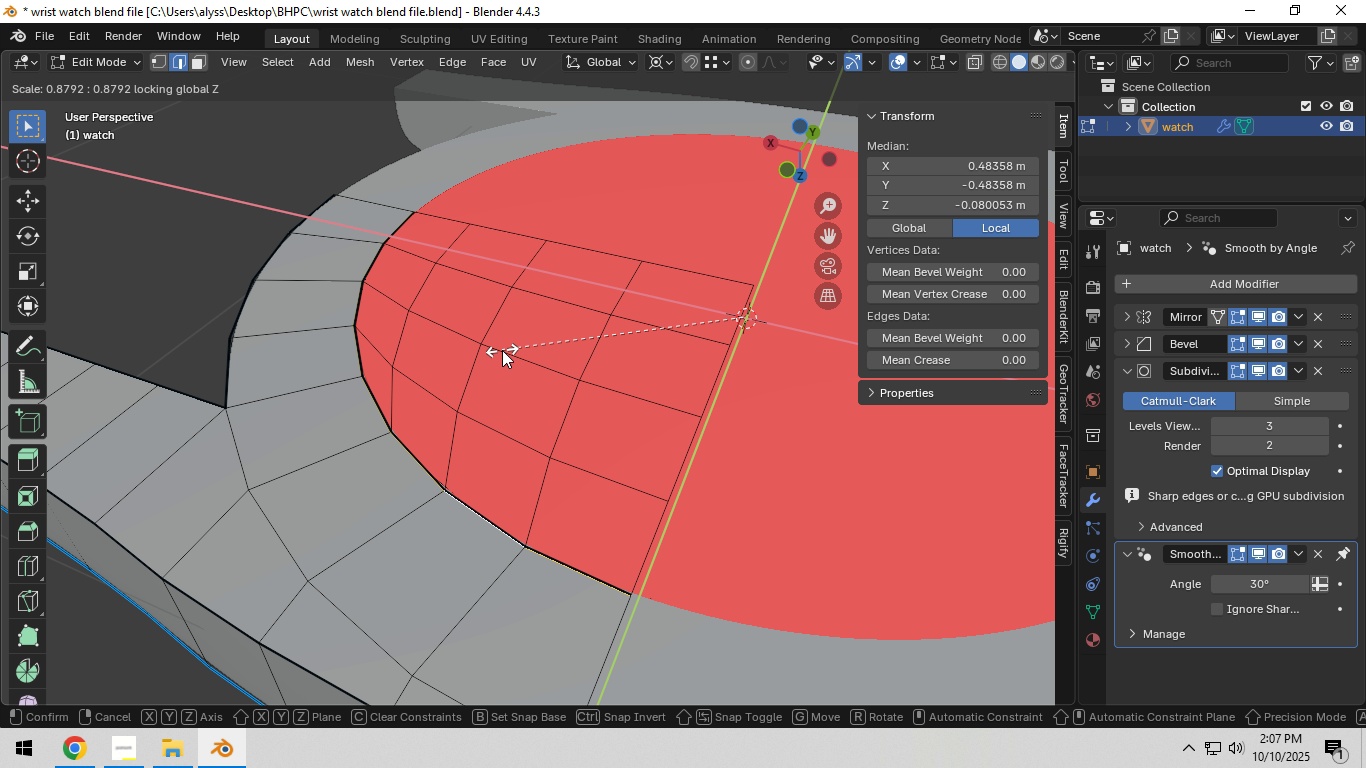 
hold_key(key=ShiftLeft, duration=1.53)
 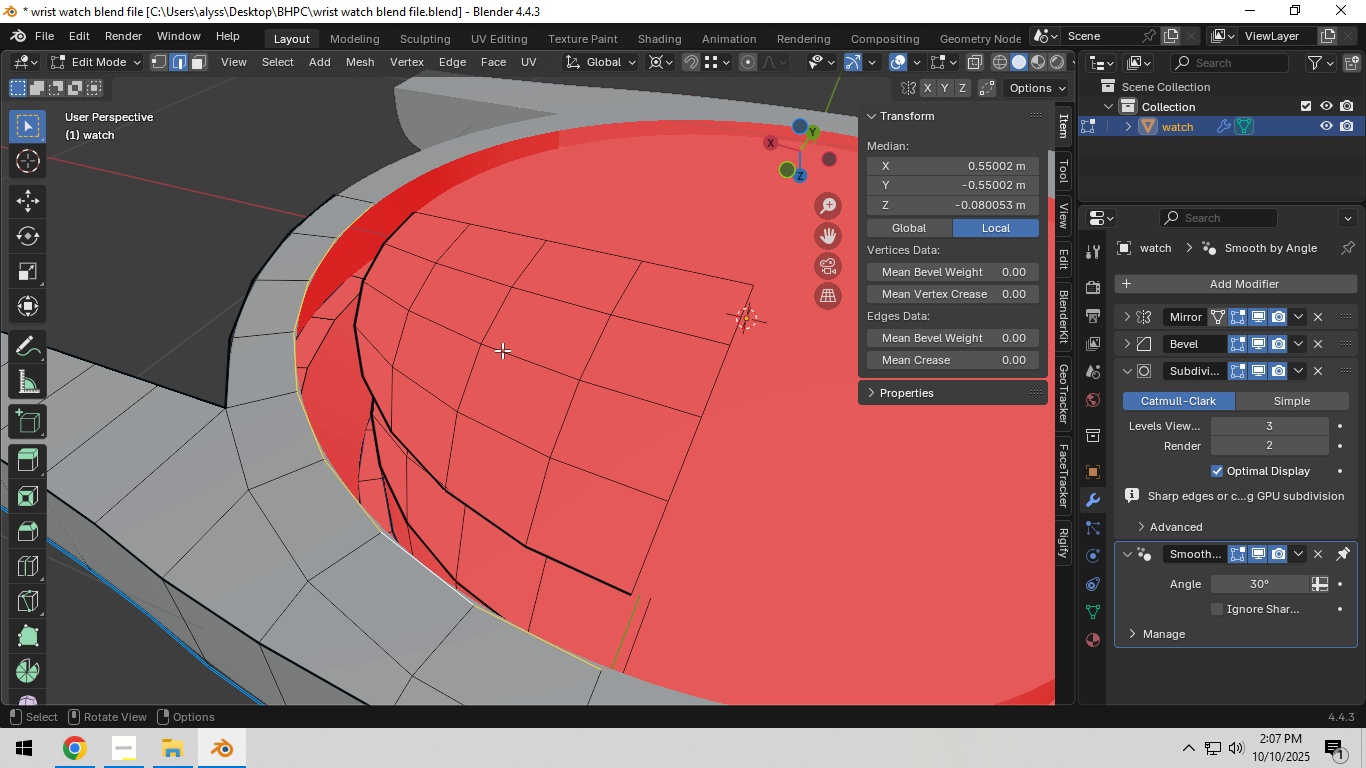 
hold_key(key=ShiftLeft, duration=0.58)
right_click([502, 350])
 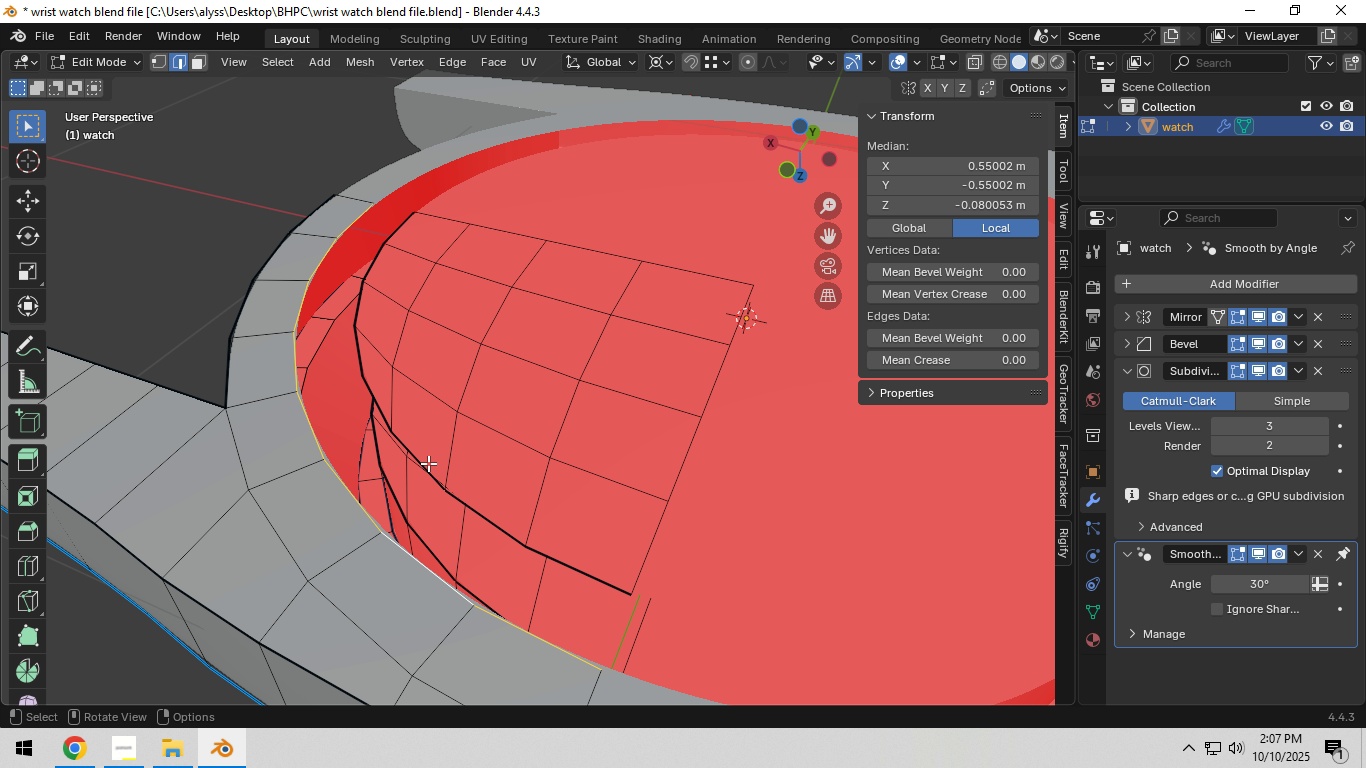 
left_click([428, 462])
 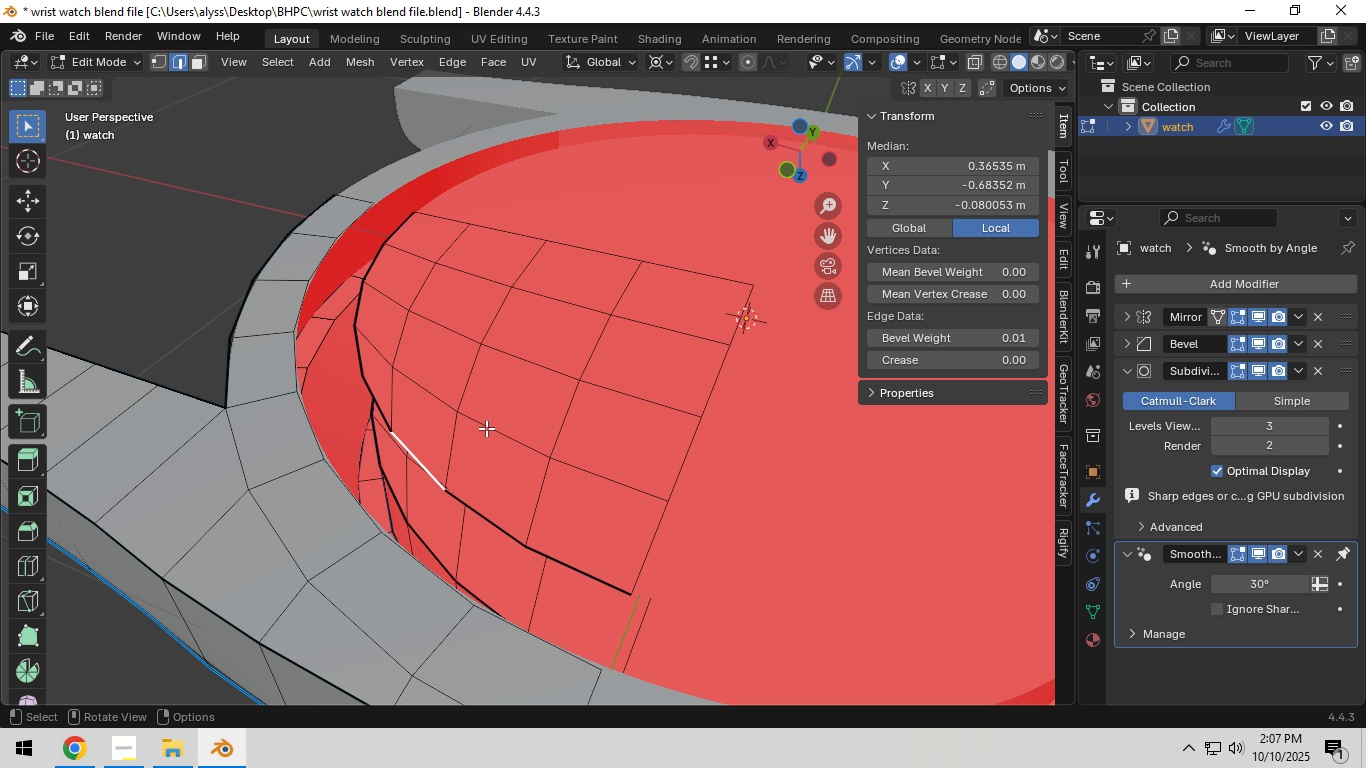 
type(ls)
 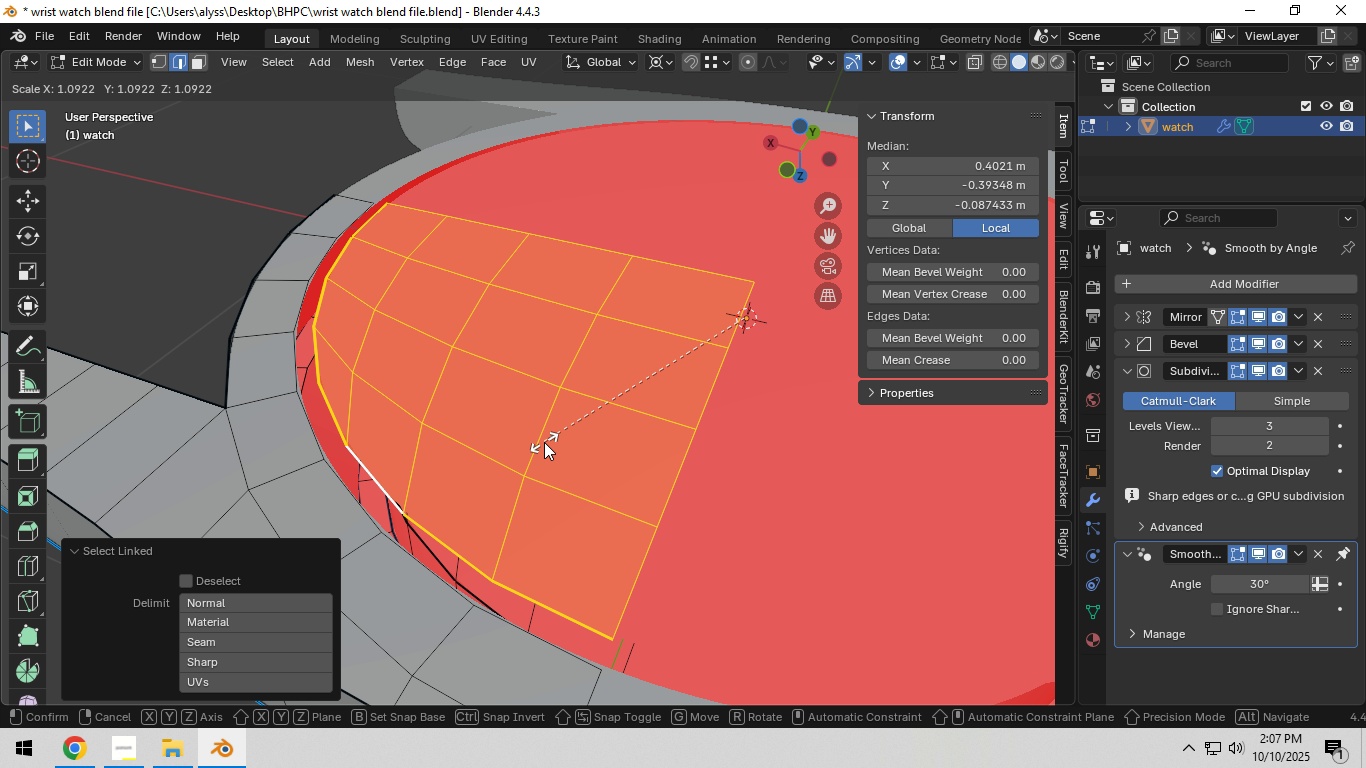 
wait(12.17)
 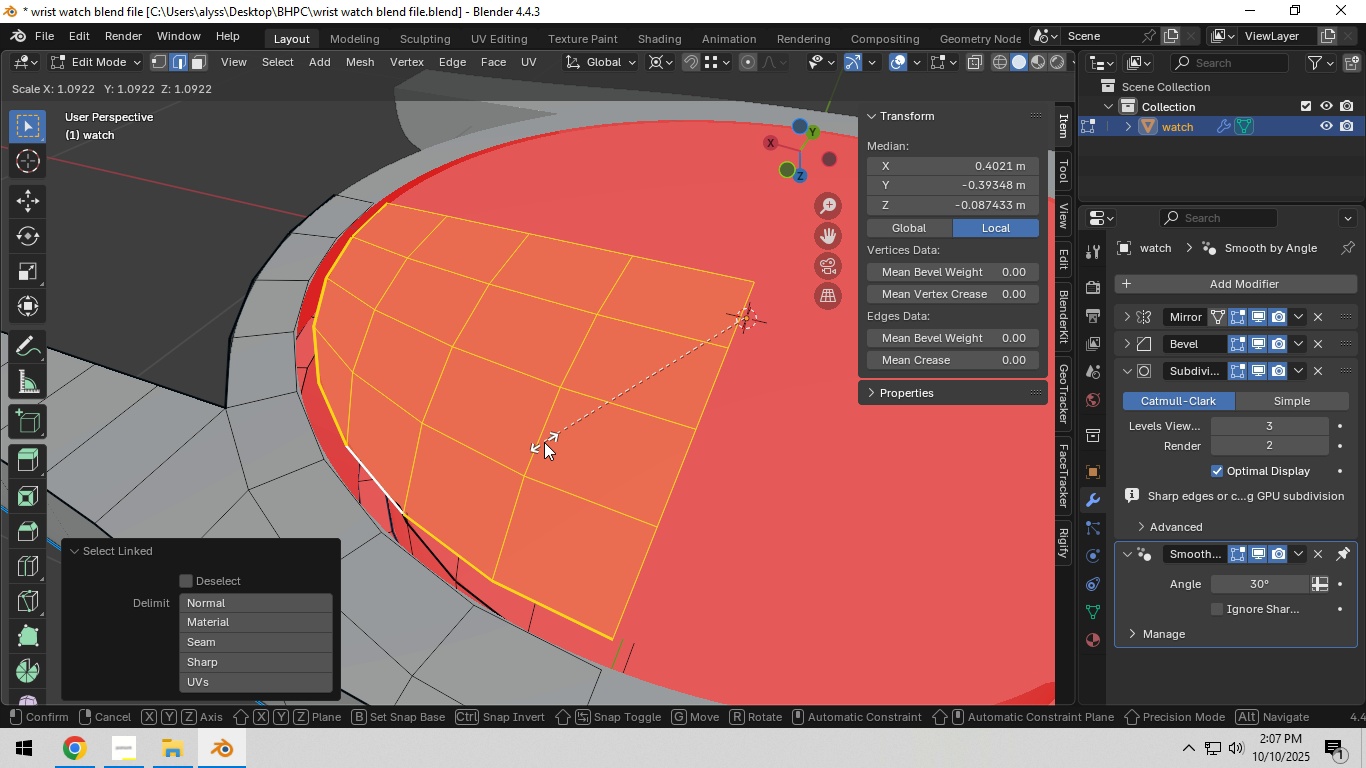 
left_click([540, 454])
 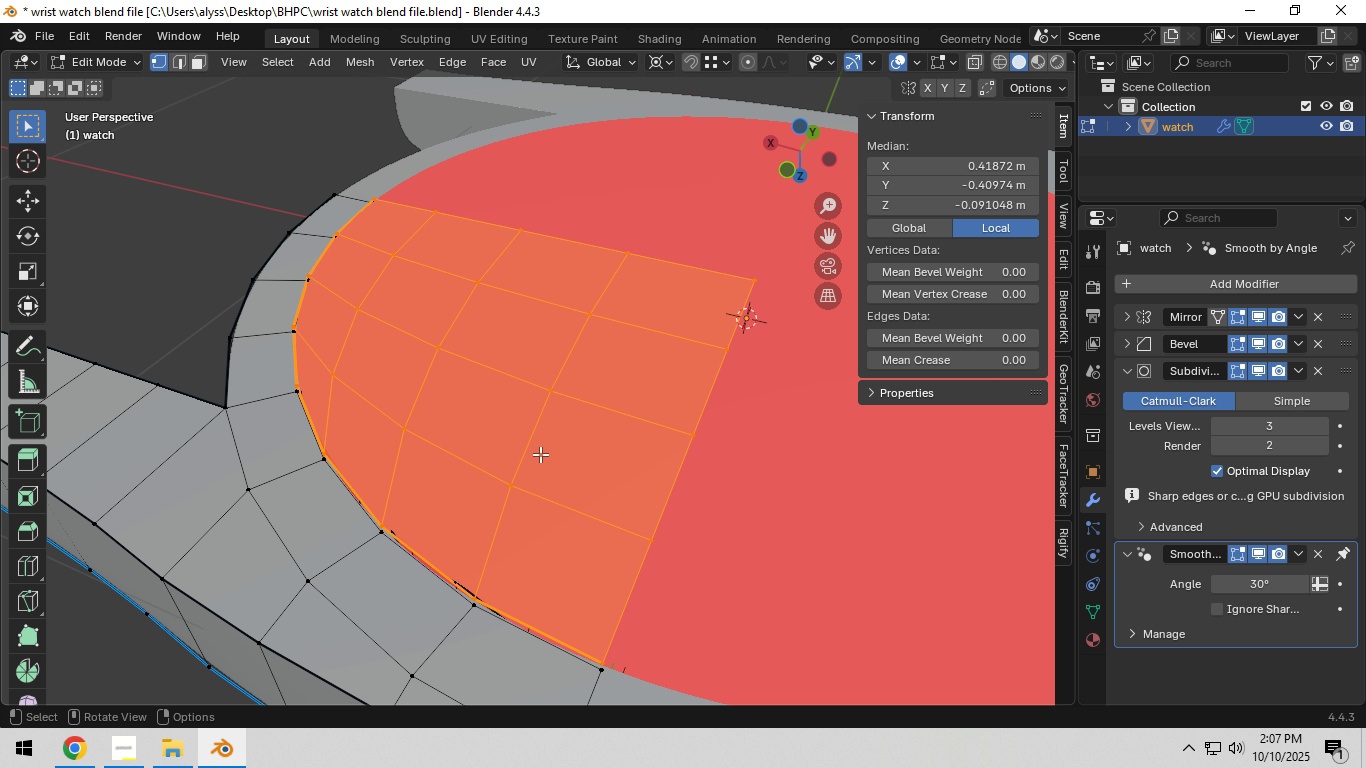 
key(1)
 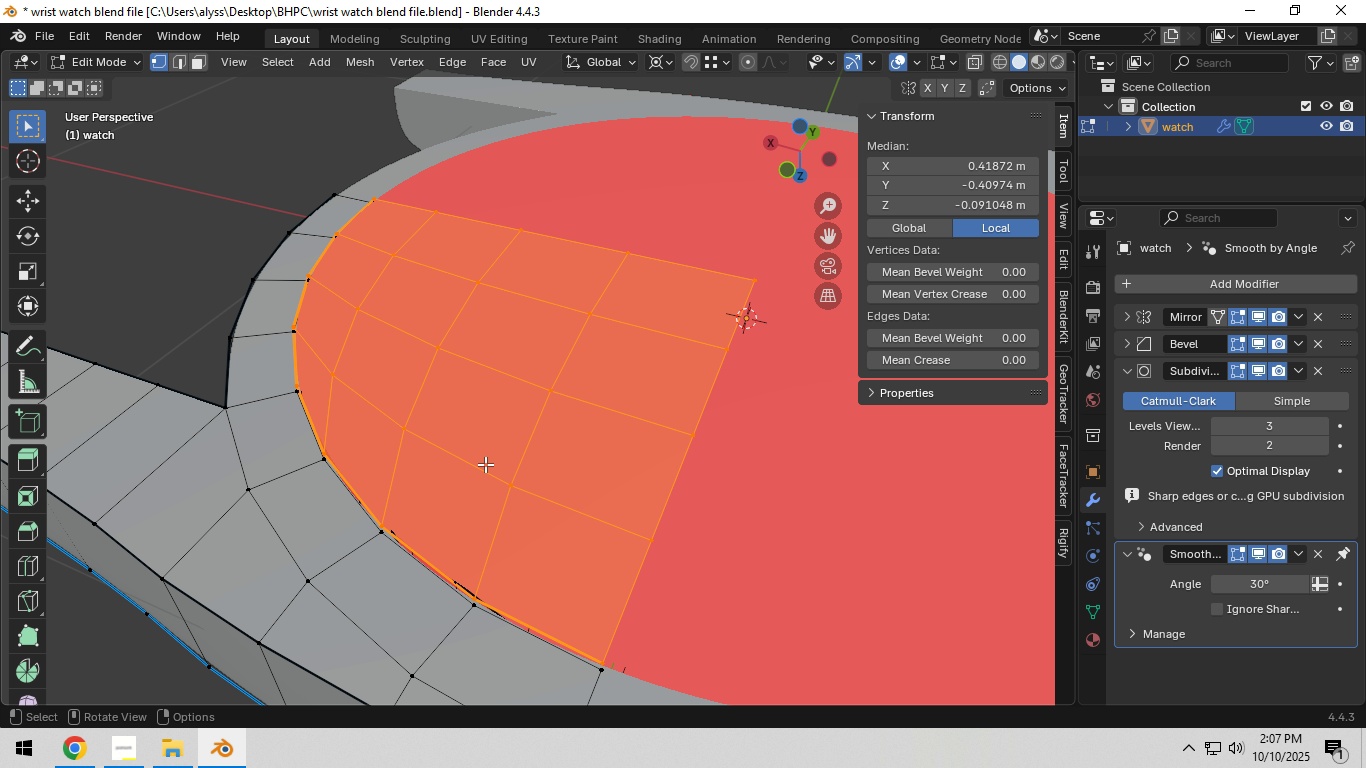 
hold_key(key=ShiftLeft, duration=0.37)
 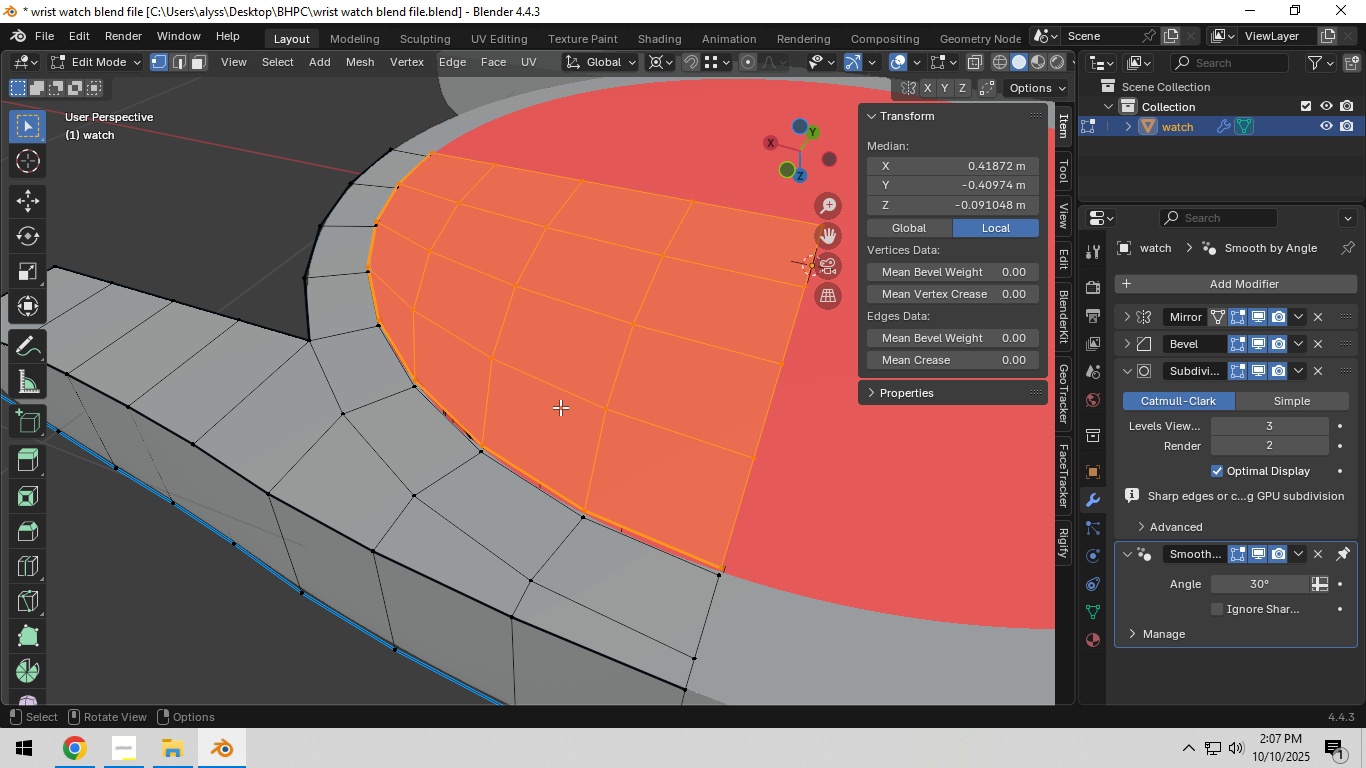 
scroll: coordinate [560, 409], scroll_direction: up, amount: 4.0
 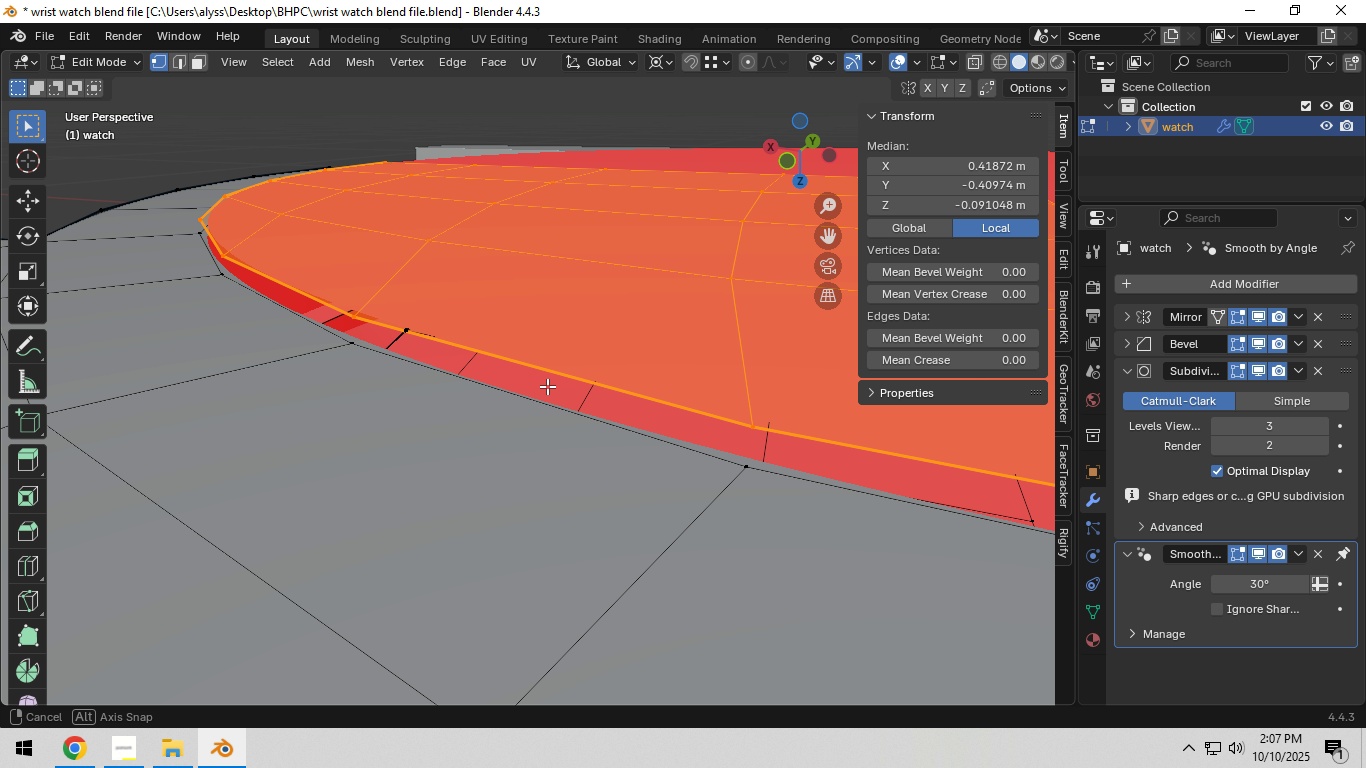 
key(Control+Z)
 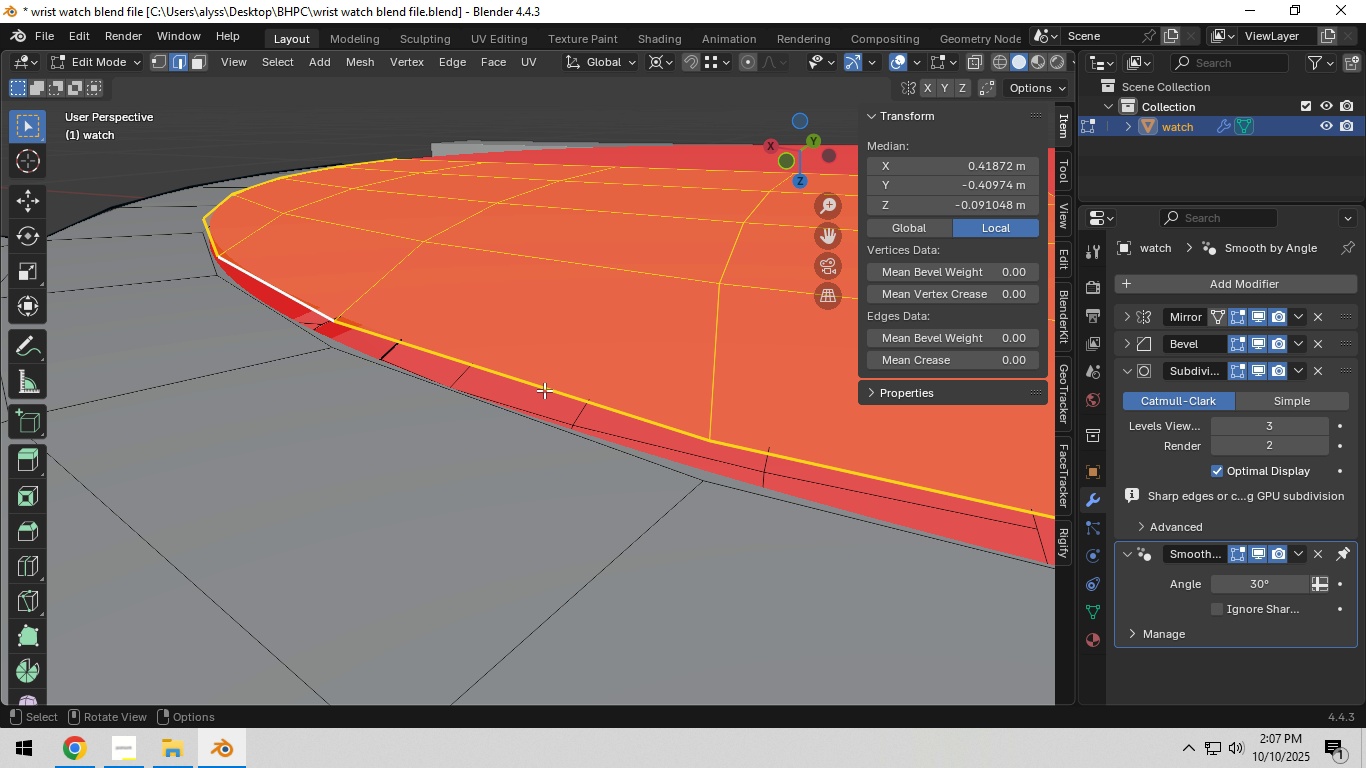 
key(Control+Z)
 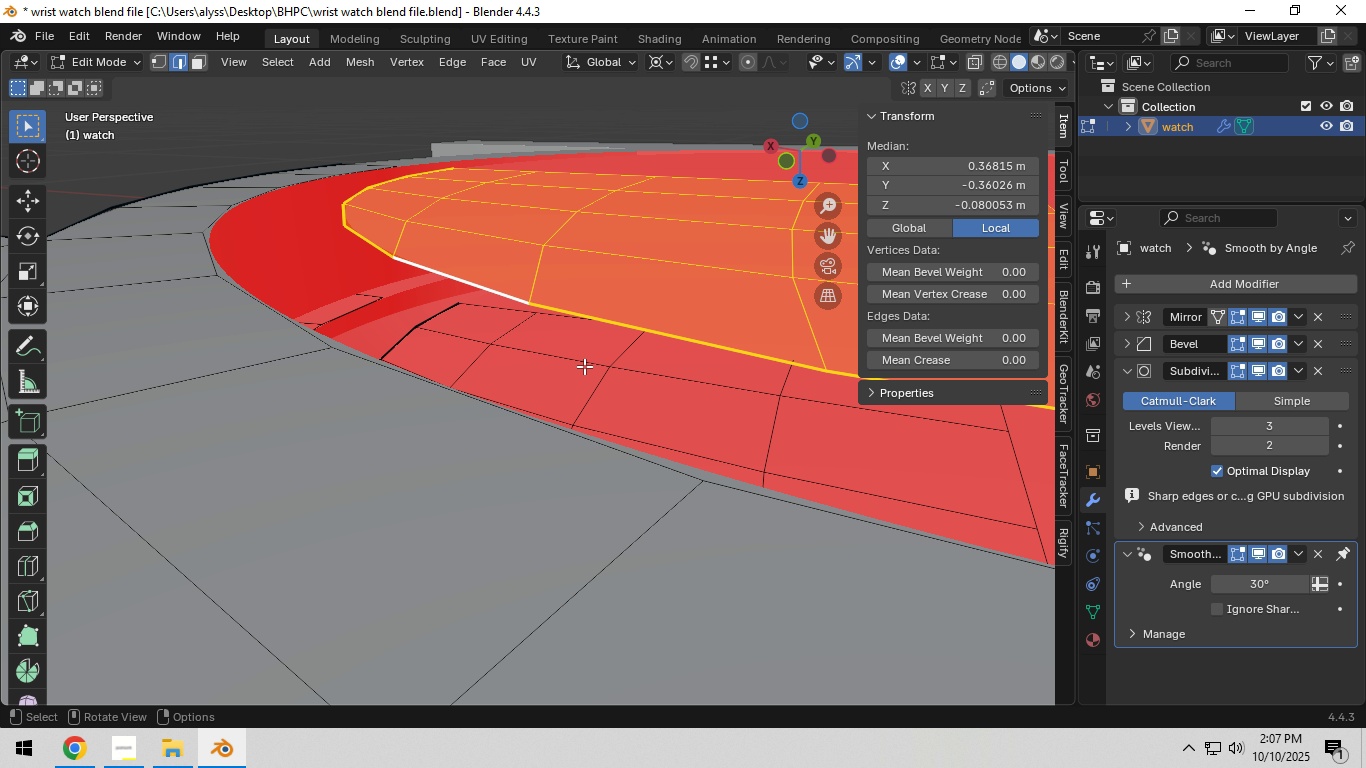 
type(sZ)
 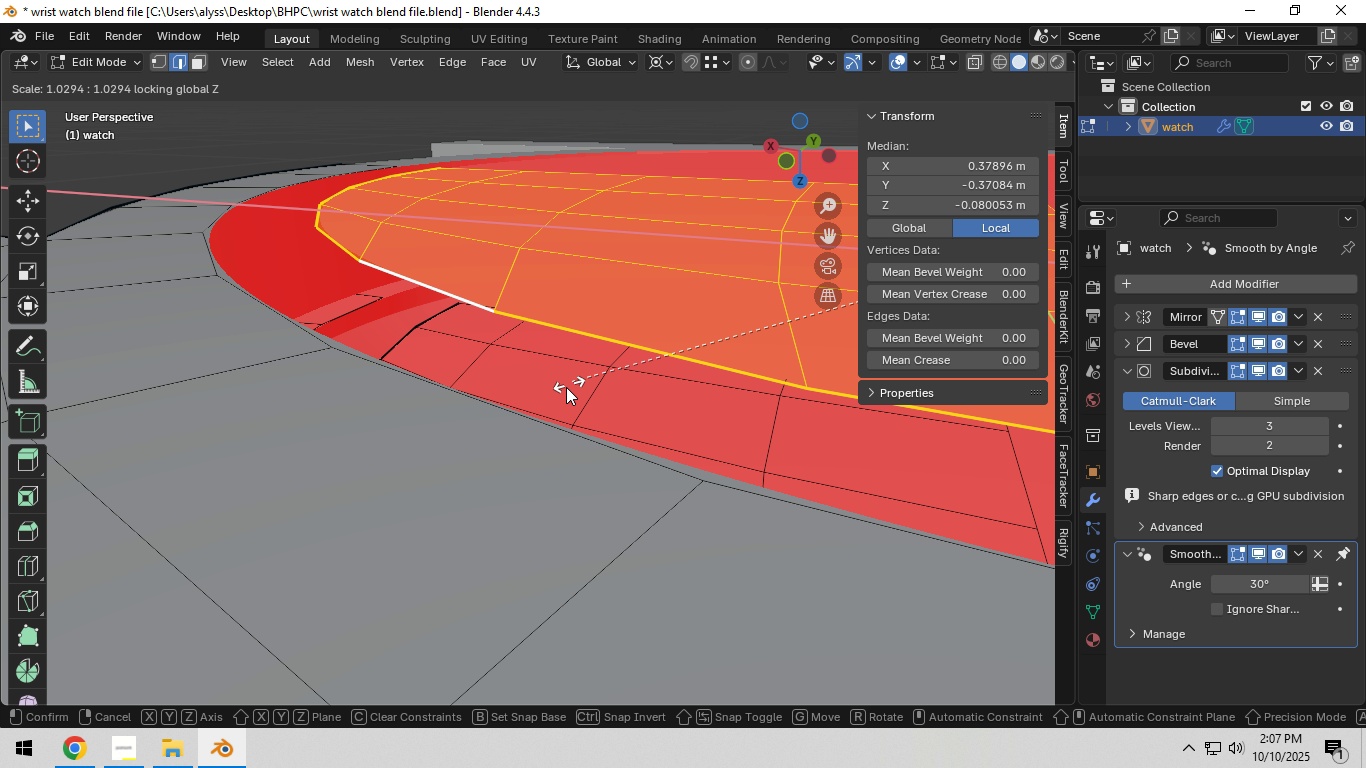 
hold_key(key=ShiftLeft, duration=0.88)
left_click([530, 412])
 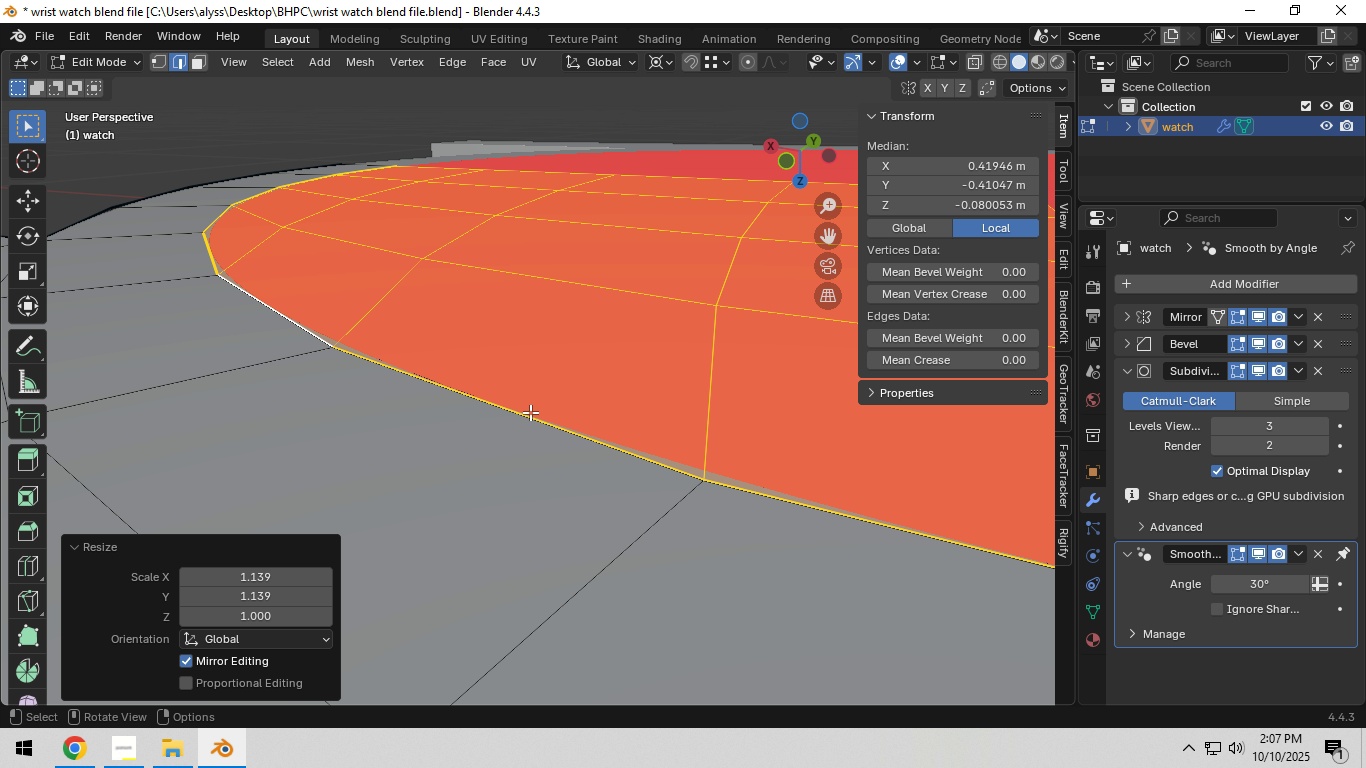 
scroll: coordinate [530, 412], scroll_direction: down, amount: 1.0
 